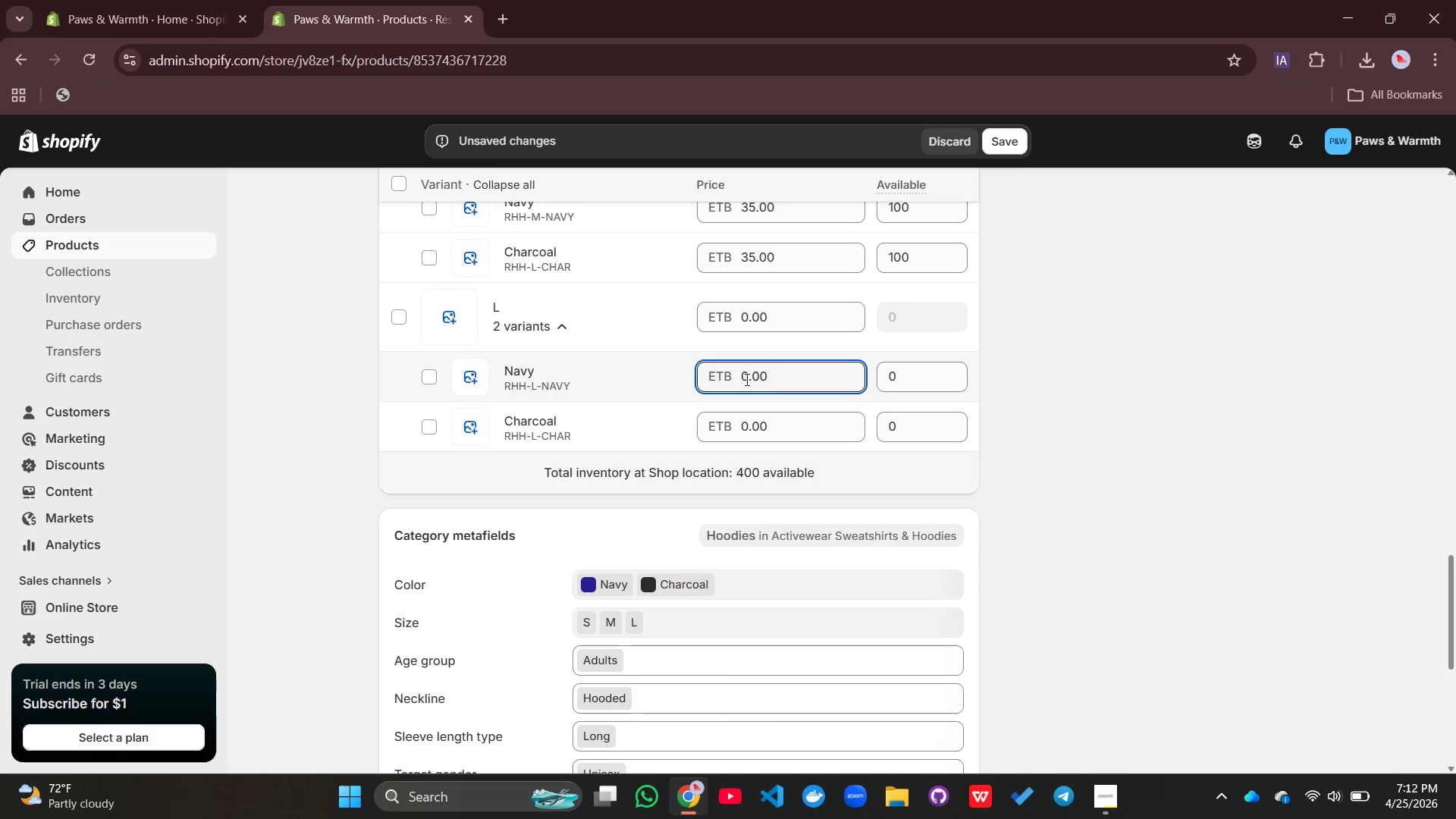 
key(Backspace)
type(35)
 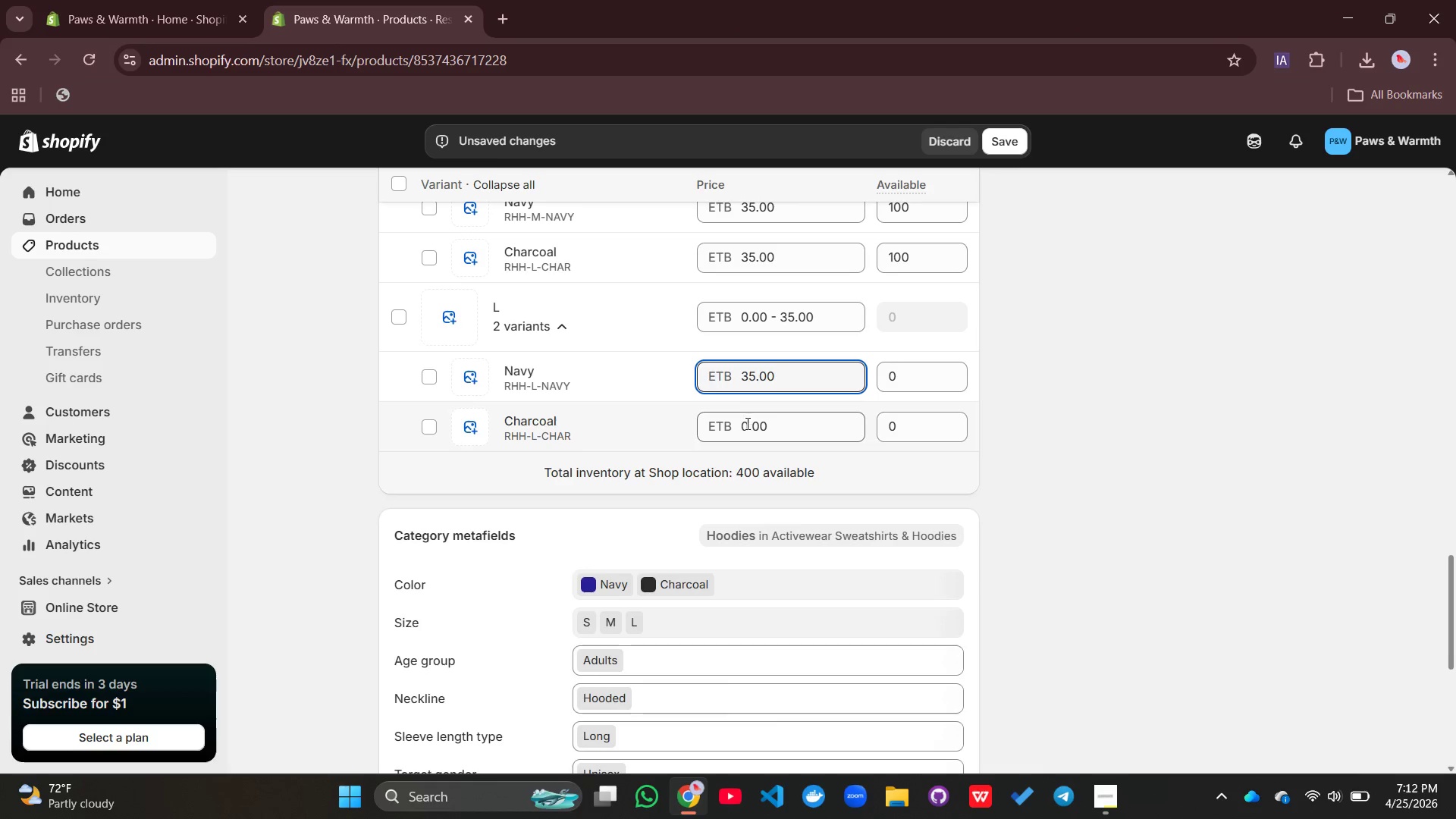 
left_click([745, 425])
 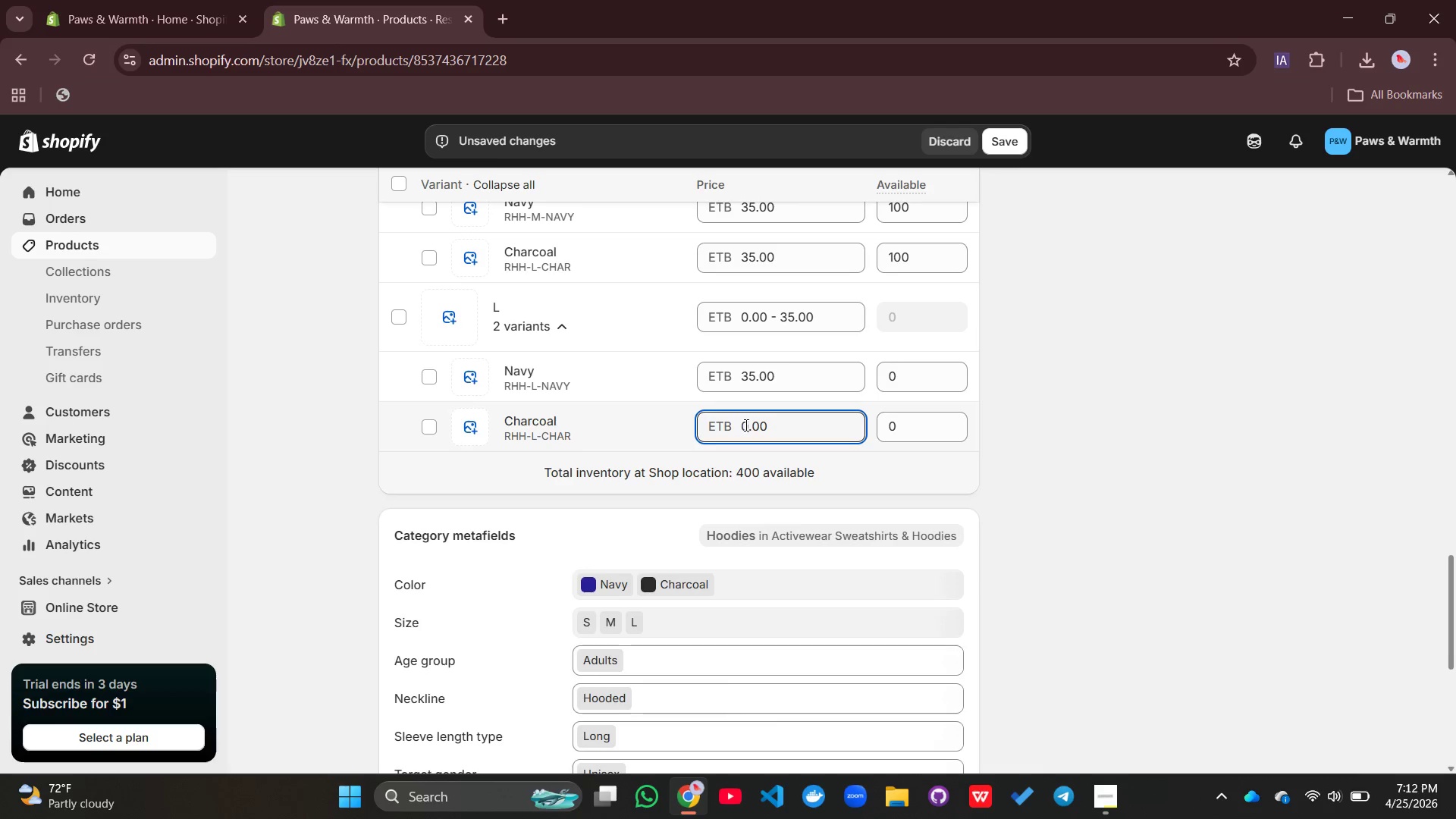 
key(Backspace)
type(35)
 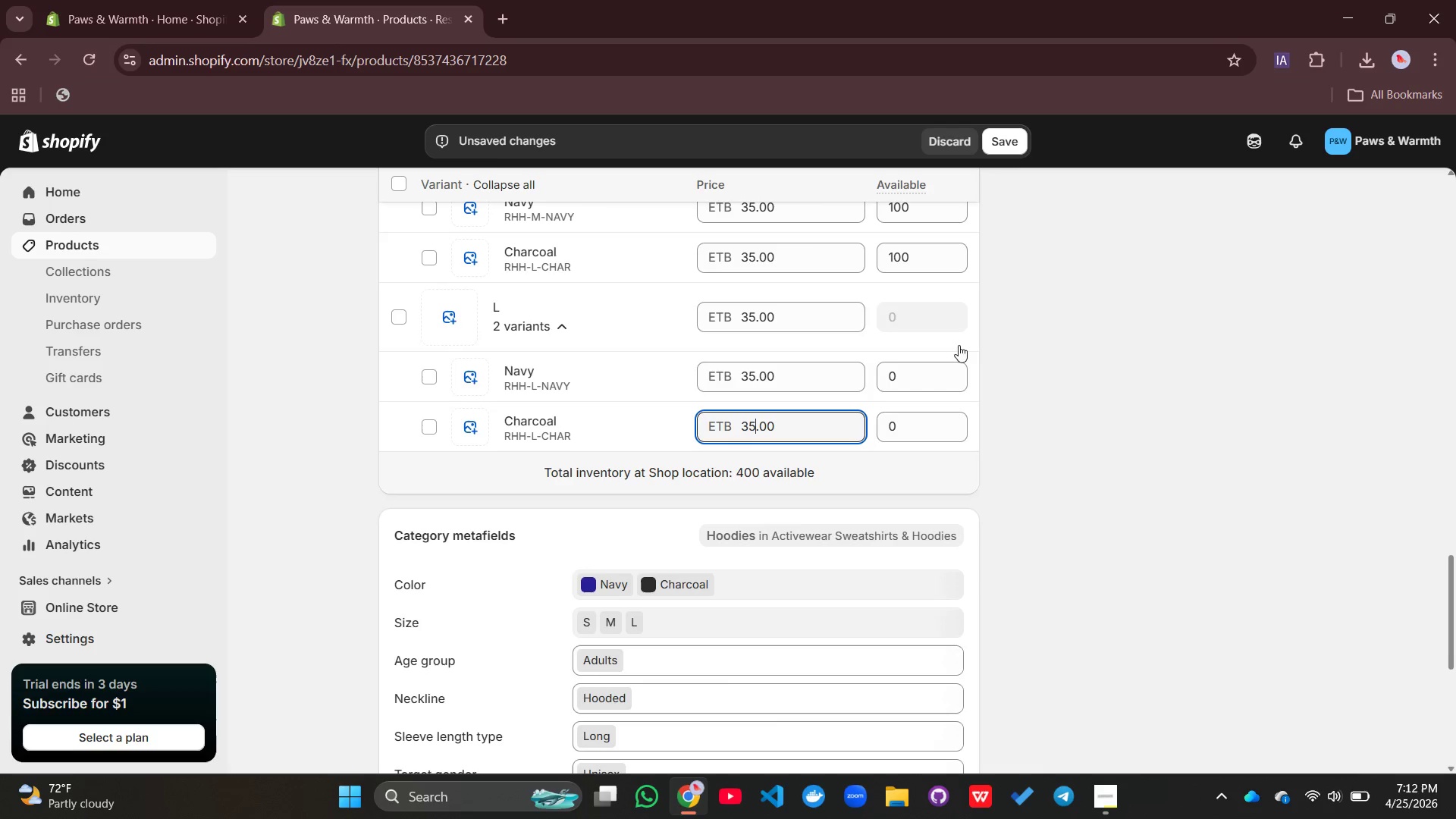 
left_click([930, 381])
 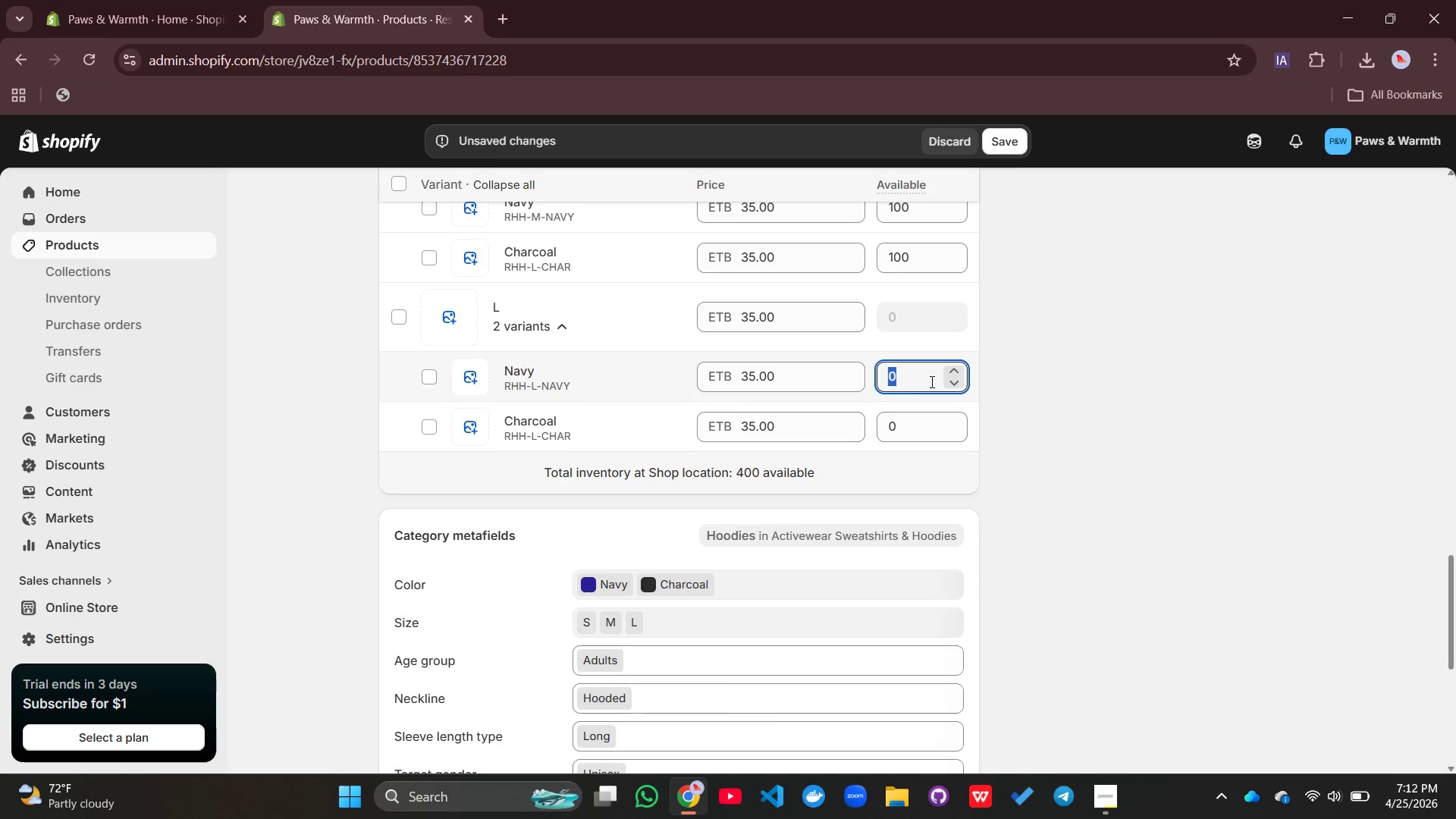 
type(100)
 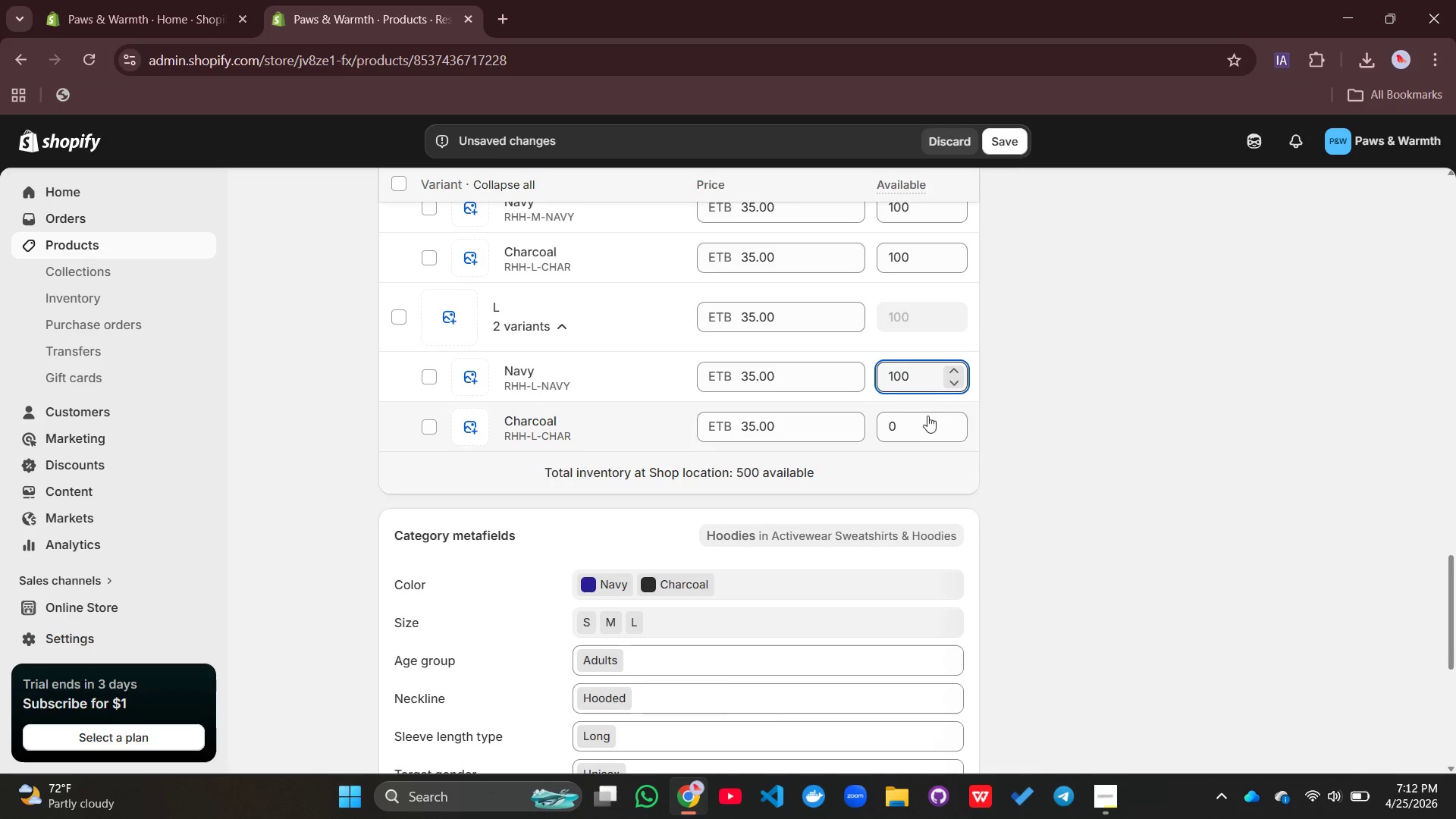 
left_click([927, 419])
 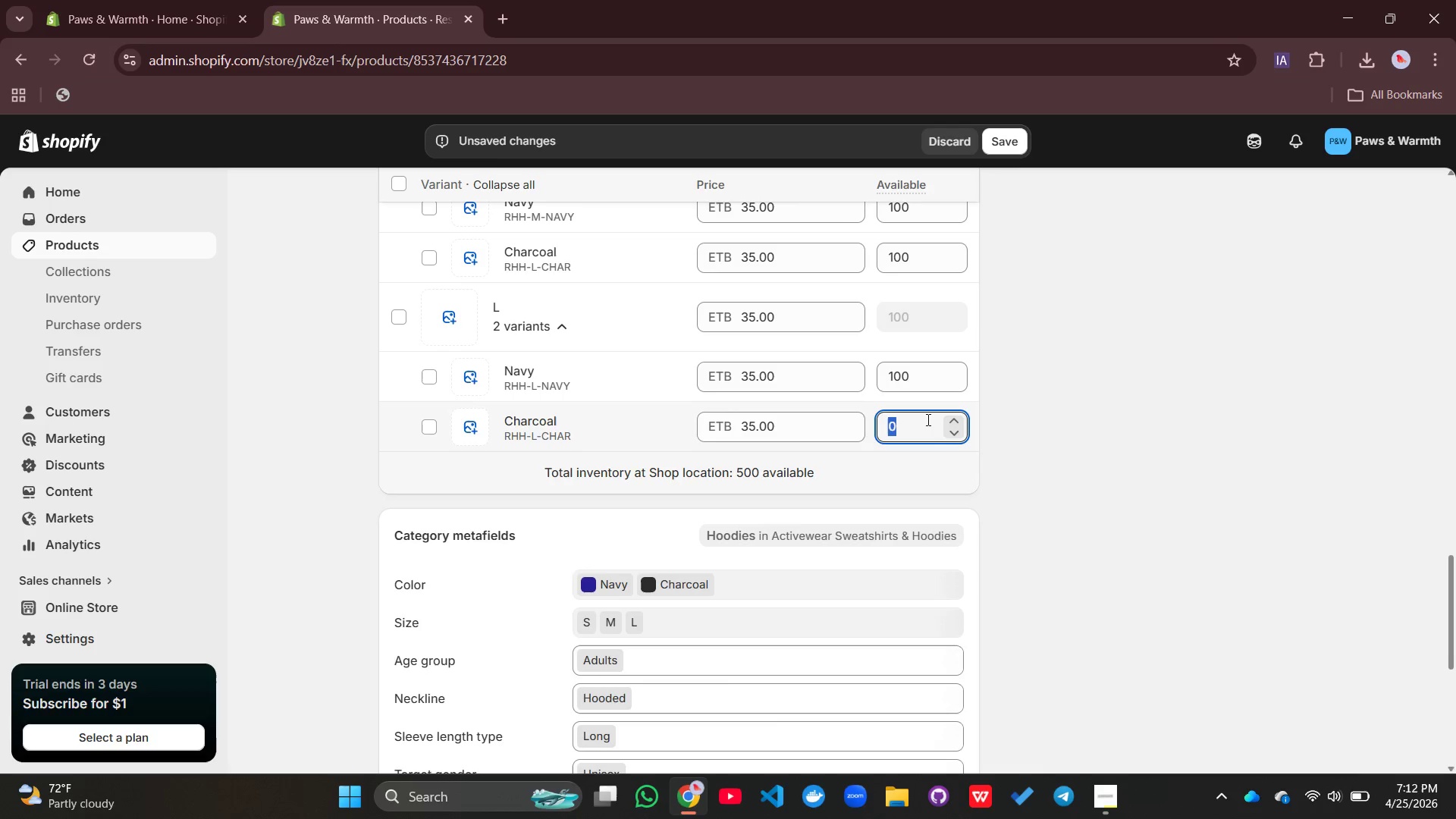 
type(100)
 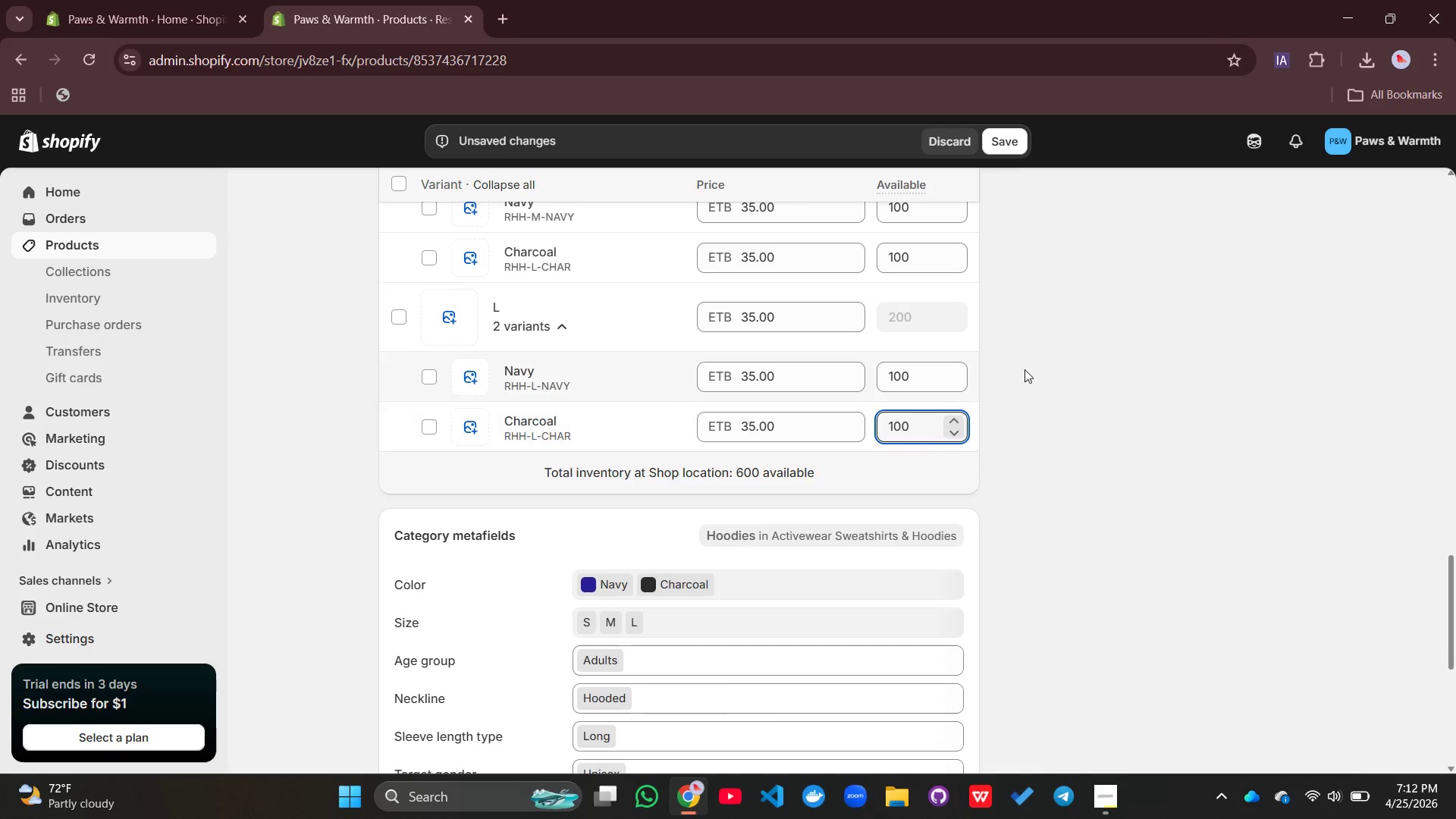 
scroll: coordinate [1025, 369], scroll_direction: up, amount: 5.0
 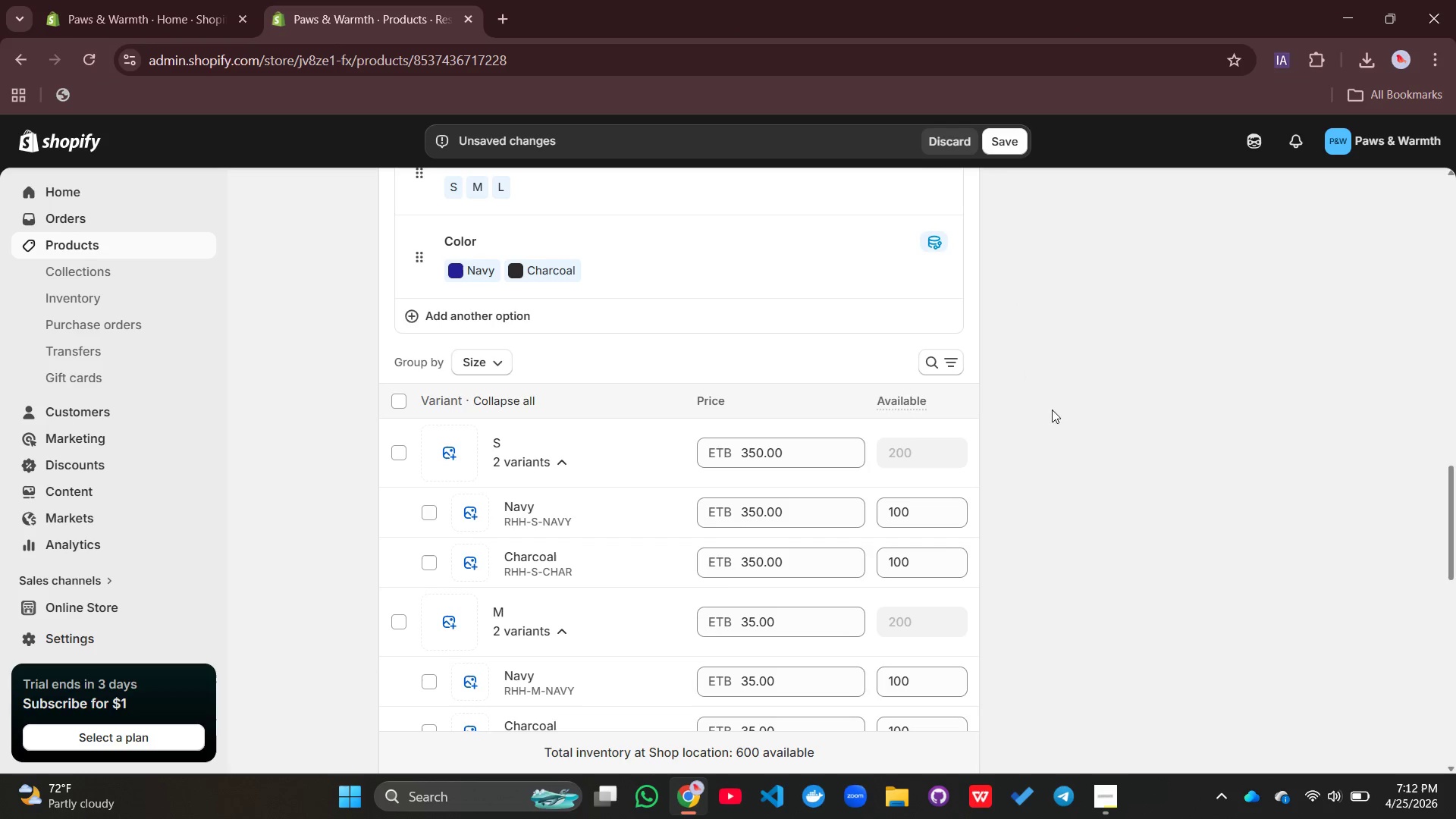 
left_click([1188, 519])
 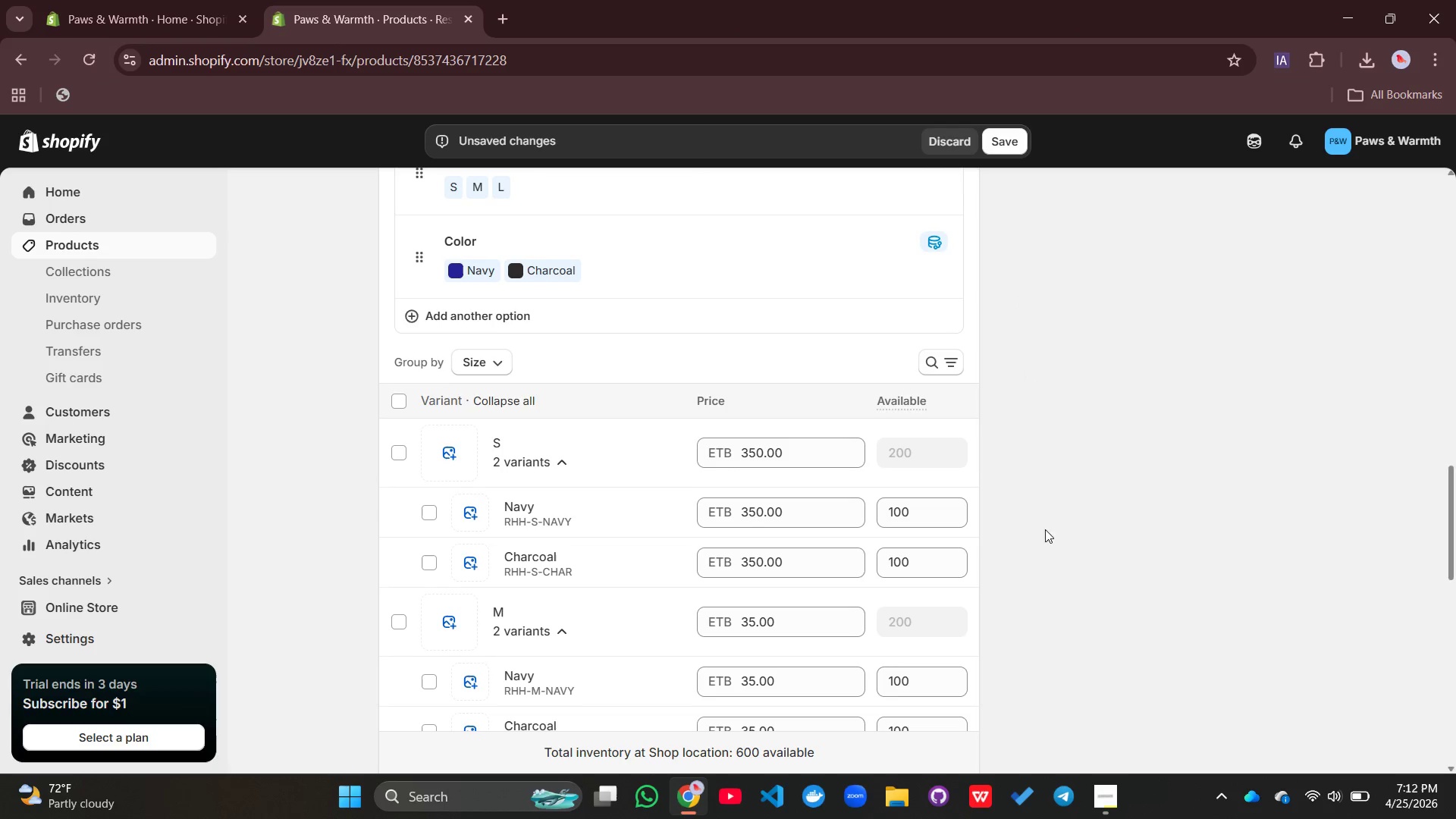 
scroll: coordinate [1053, 514], scroll_direction: down, amount: 11.0
 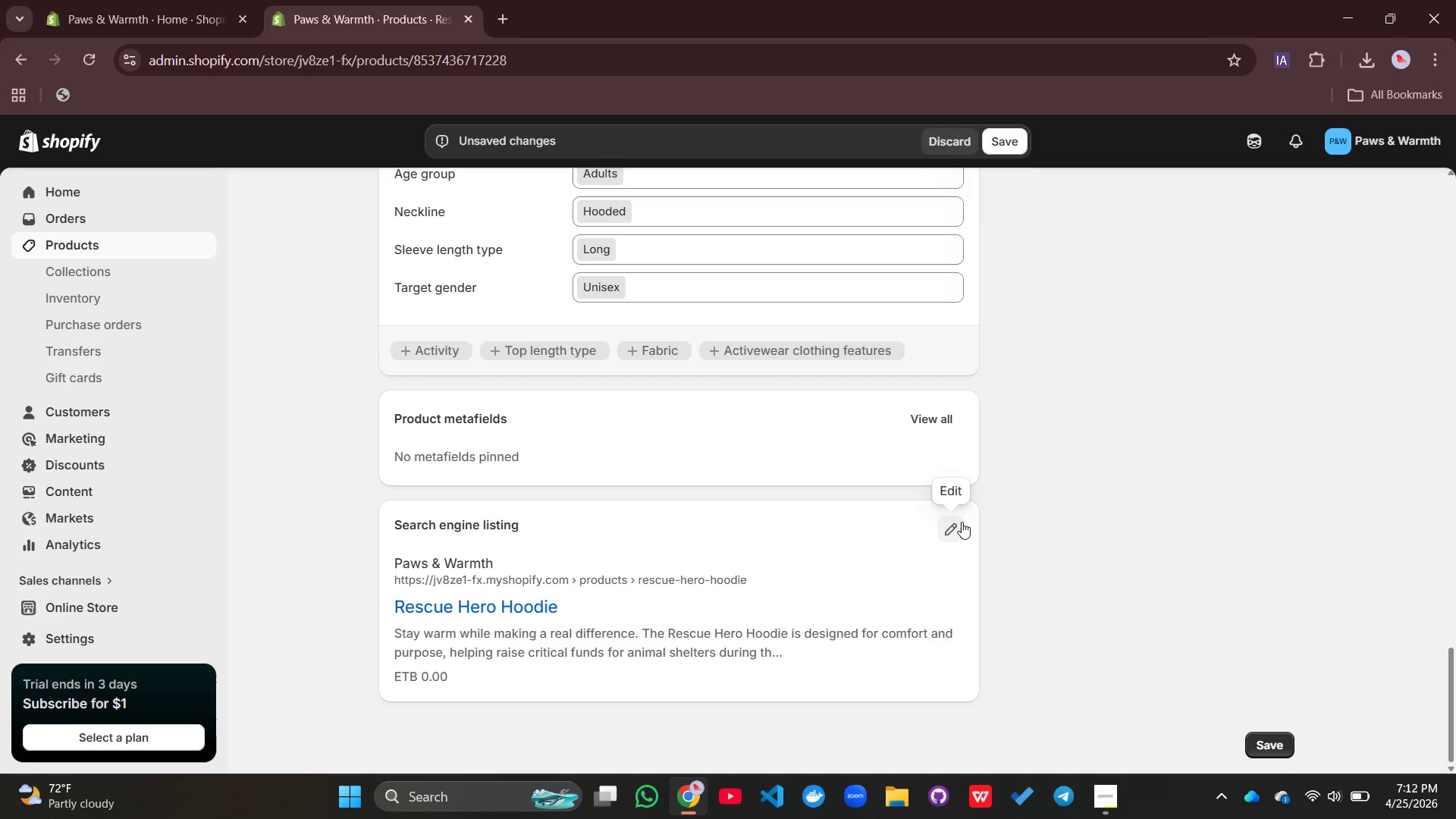 
left_click([962, 522])
 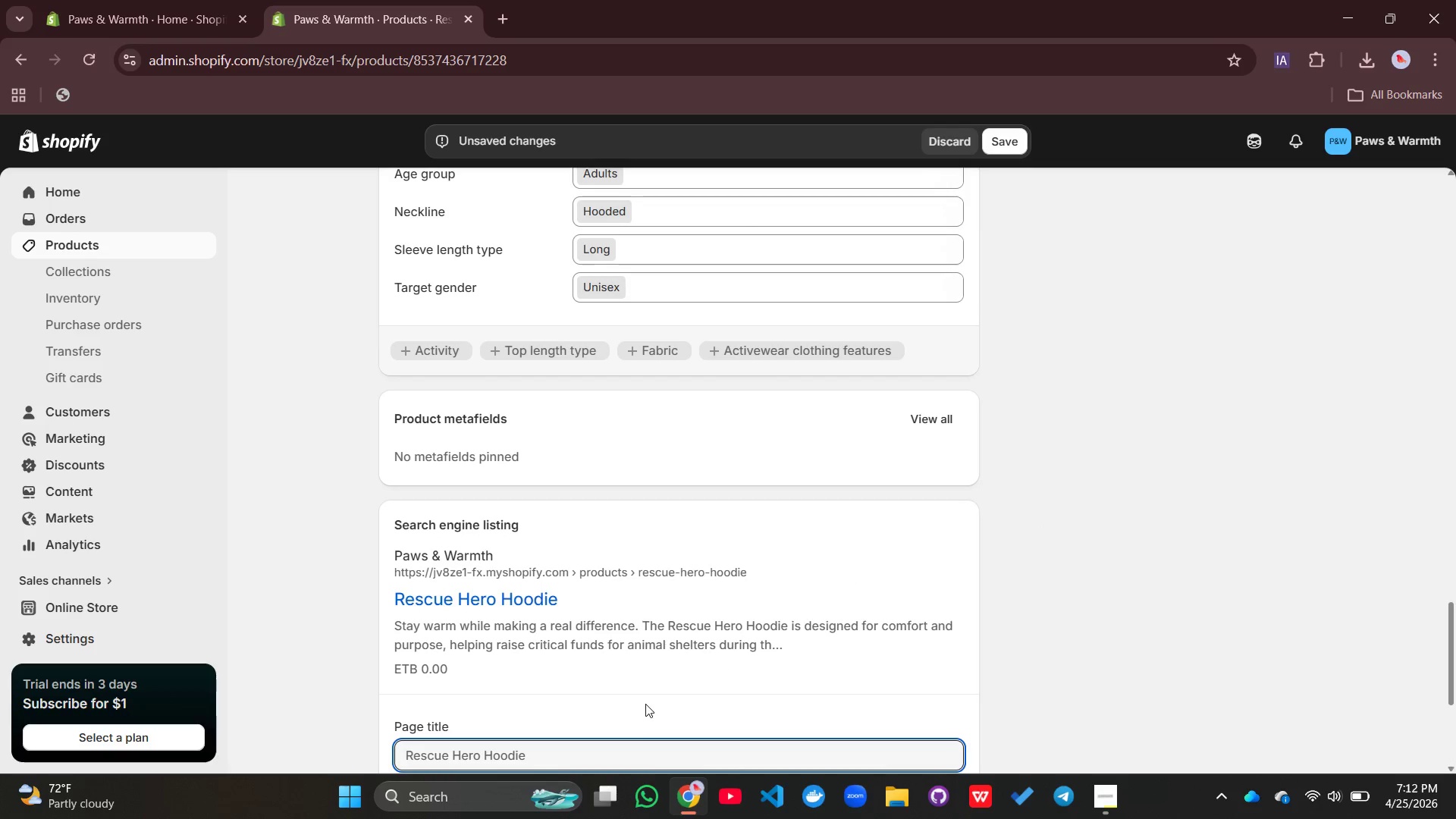 
scroll: coordinate [656, 696], scroll_direction: down, amount: 2.0
 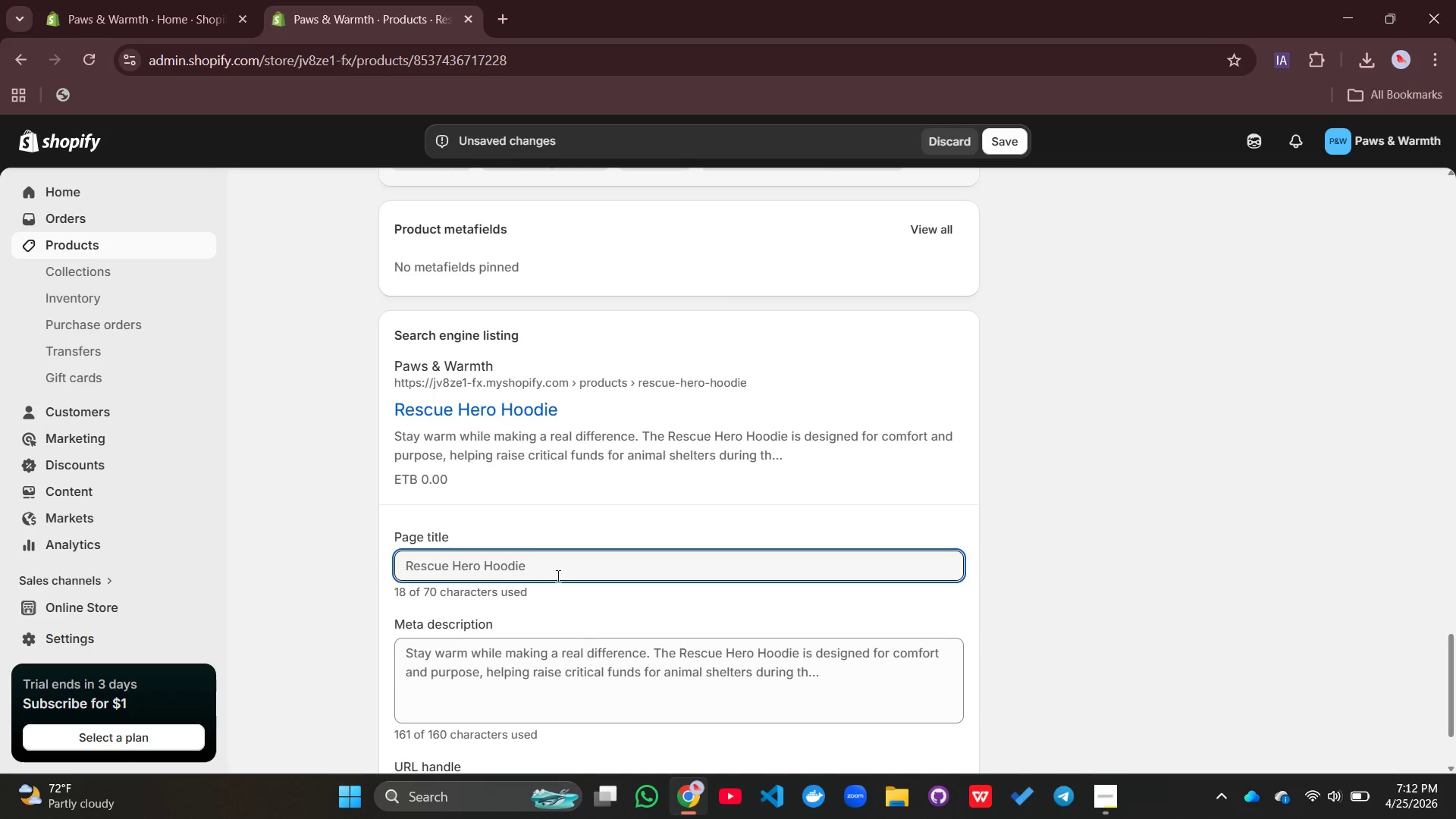 
left_click([557, 574])
 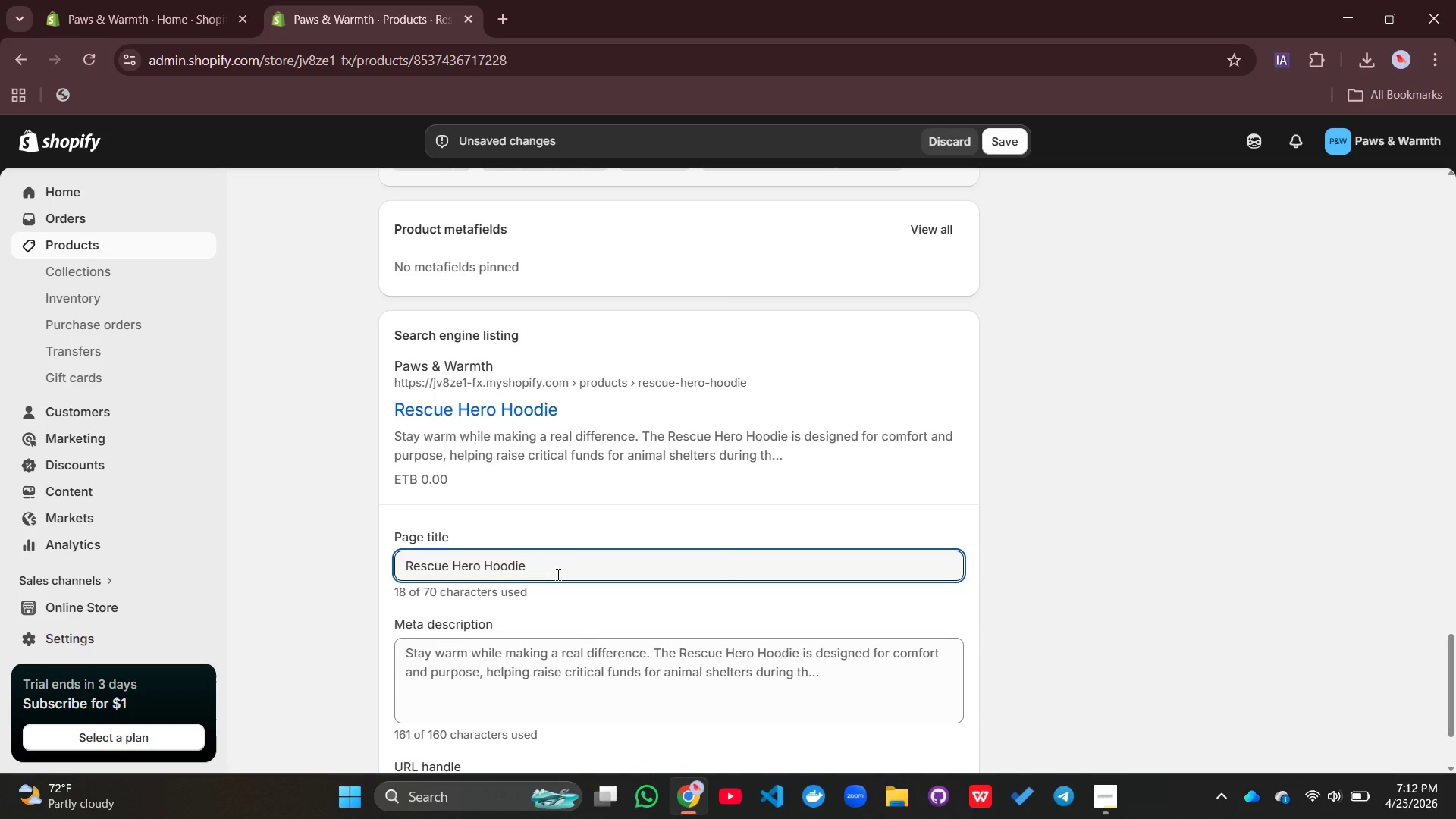 
key(Space)
 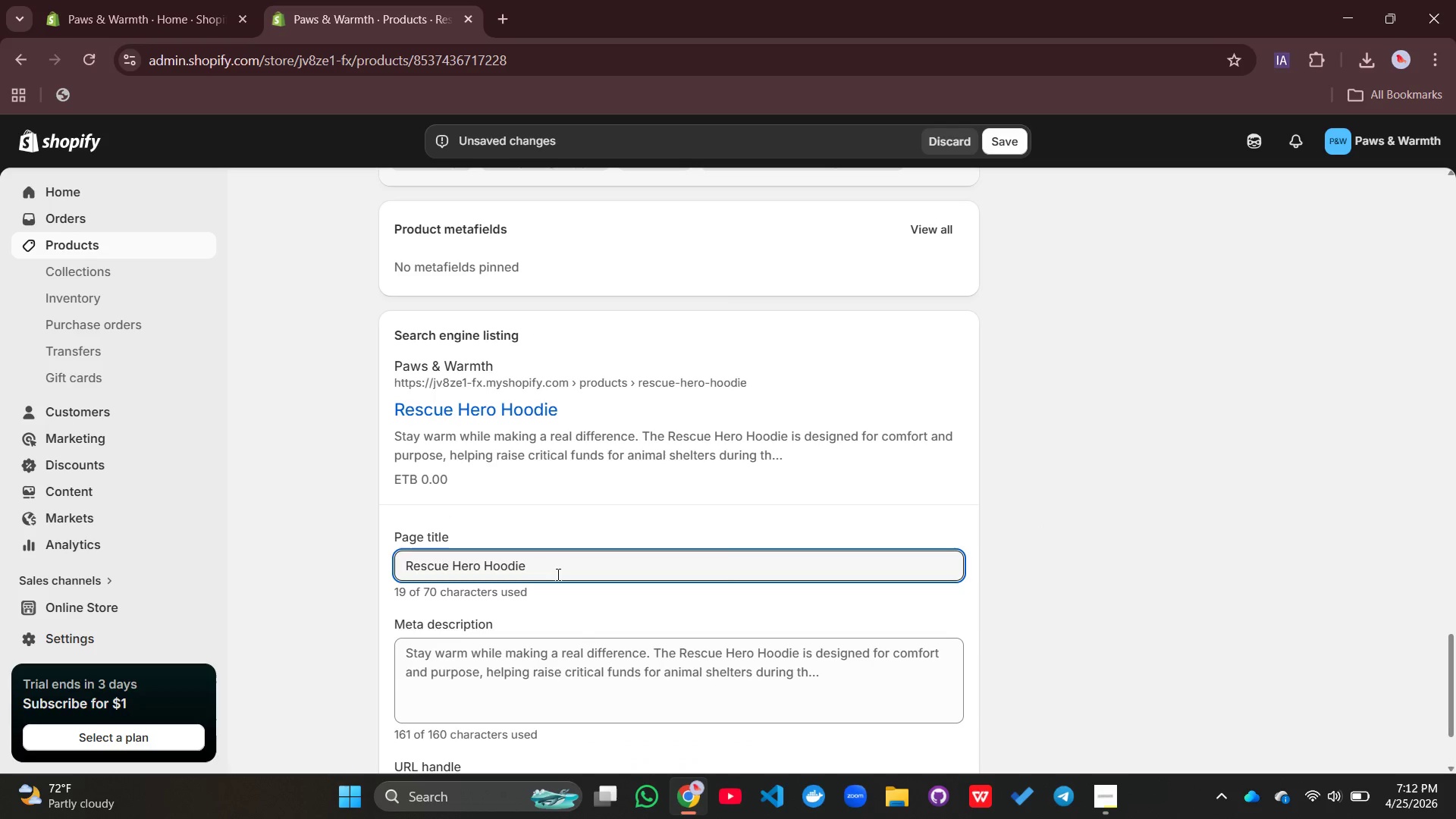 
key(CapsLock)
 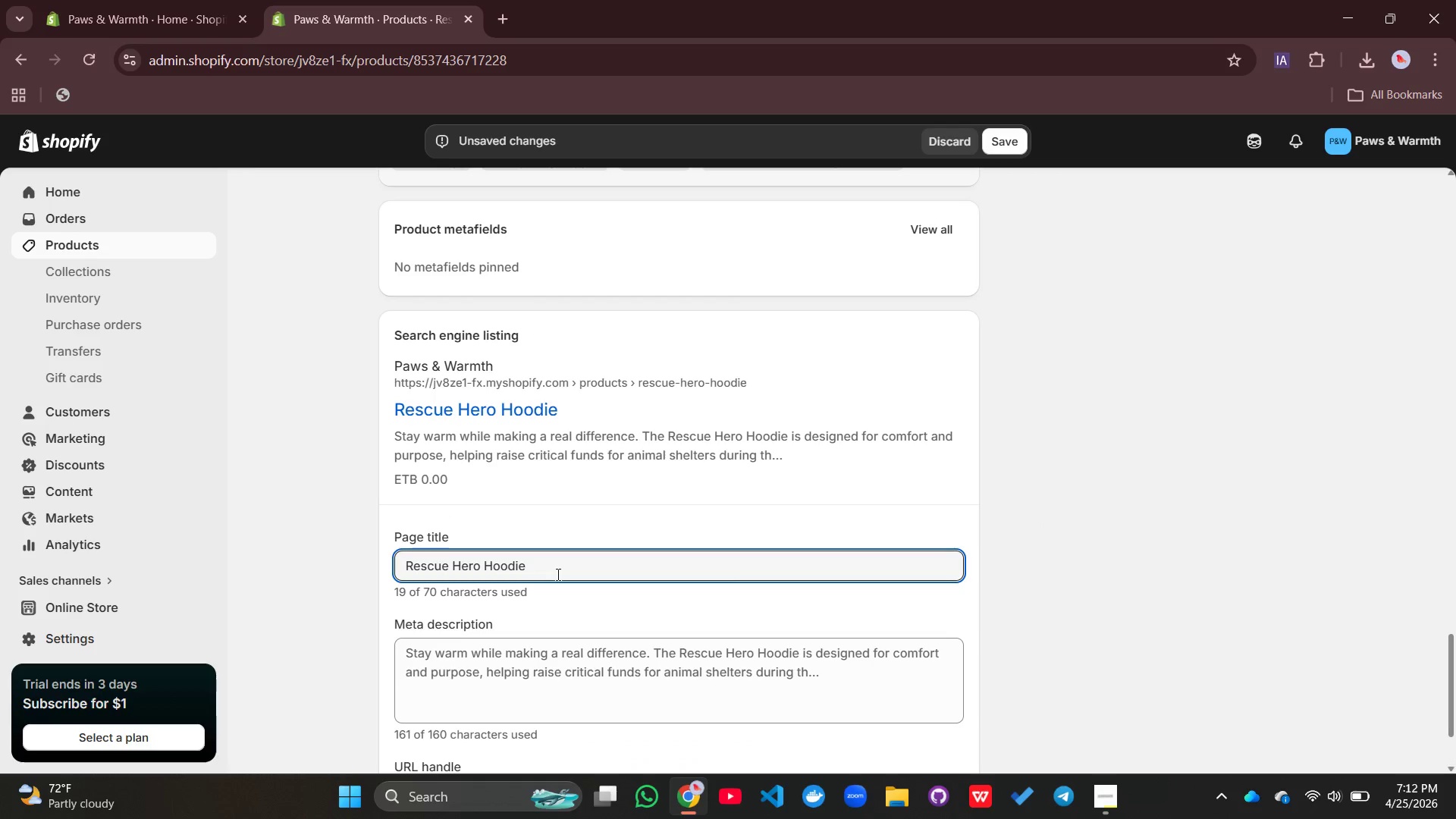 
key(Shift+Backslash)
 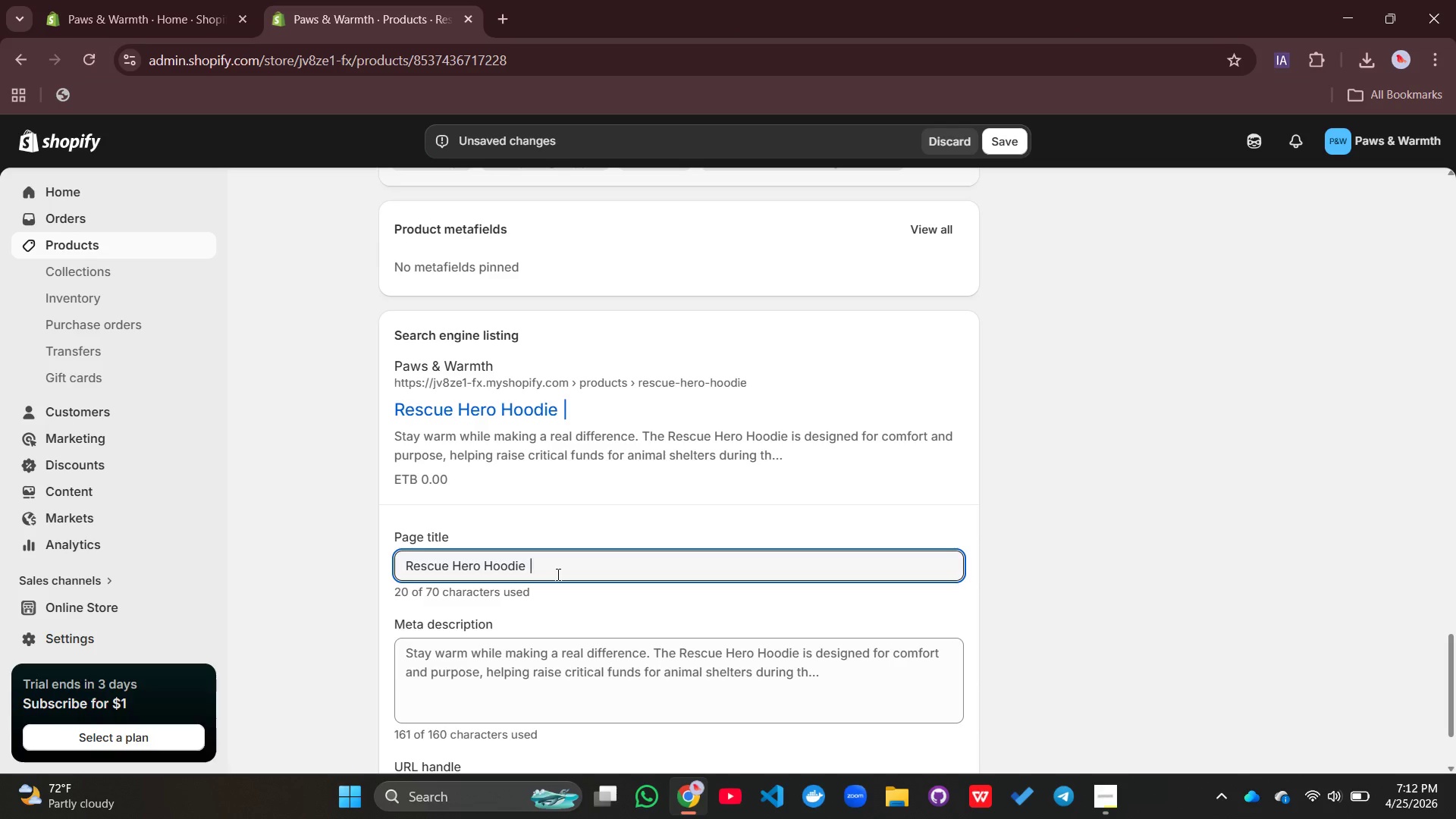 
key(Space)
 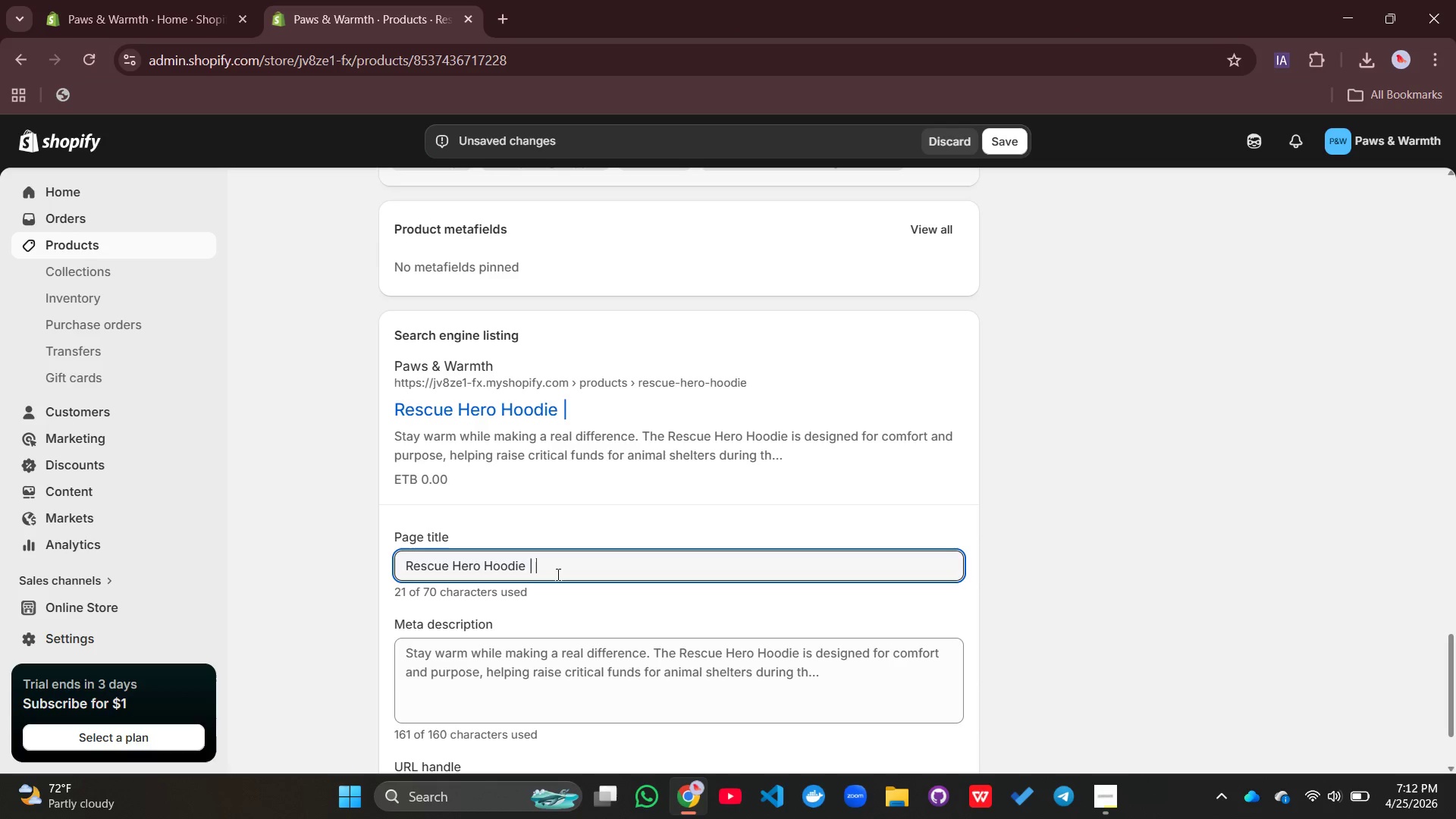 
type(Support Animal Shelters)
 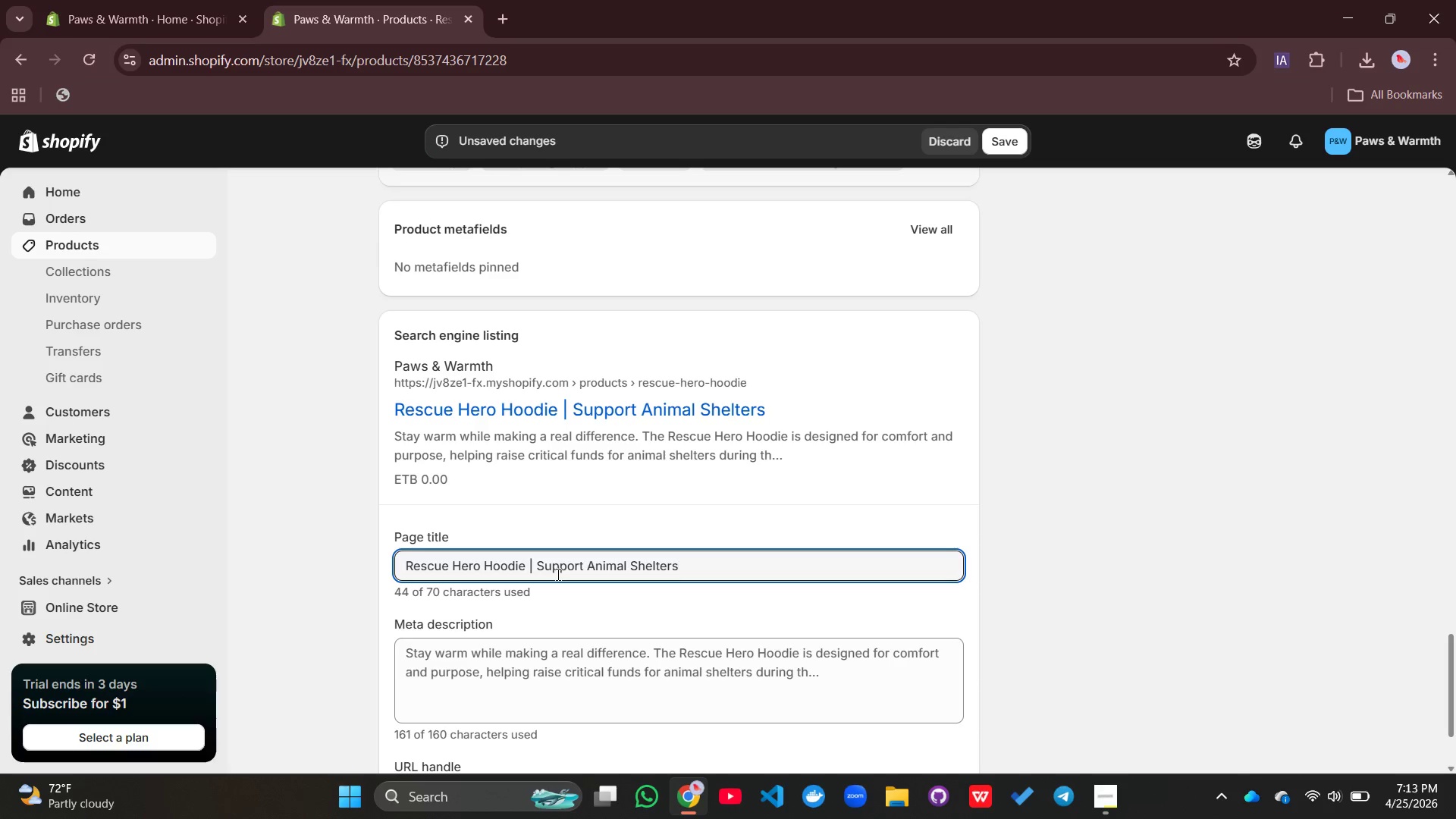 
left_click([650, 579])
 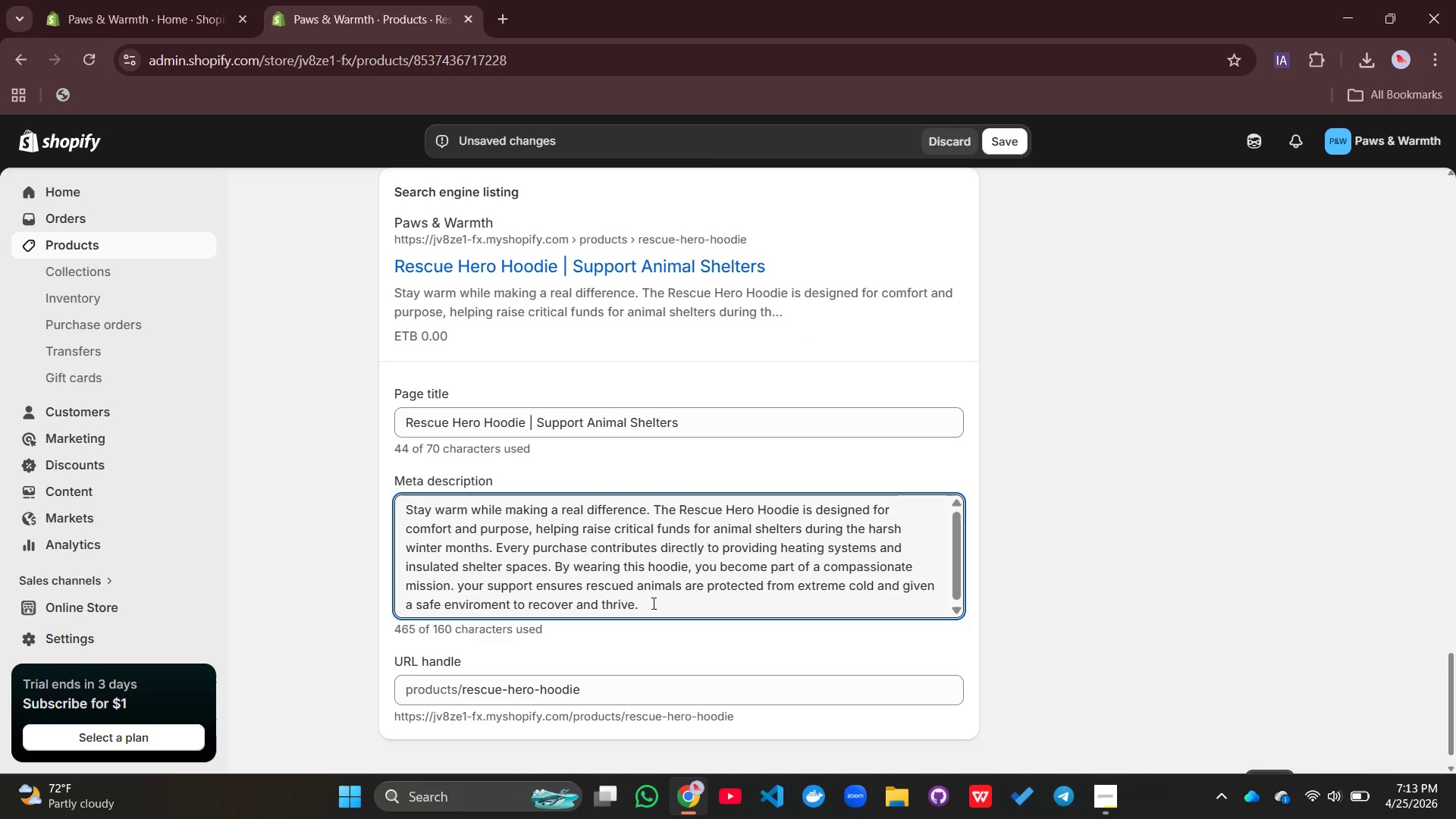 
scroll: coordinate [649, 578], scroll_direction: down, amount: 2.0
 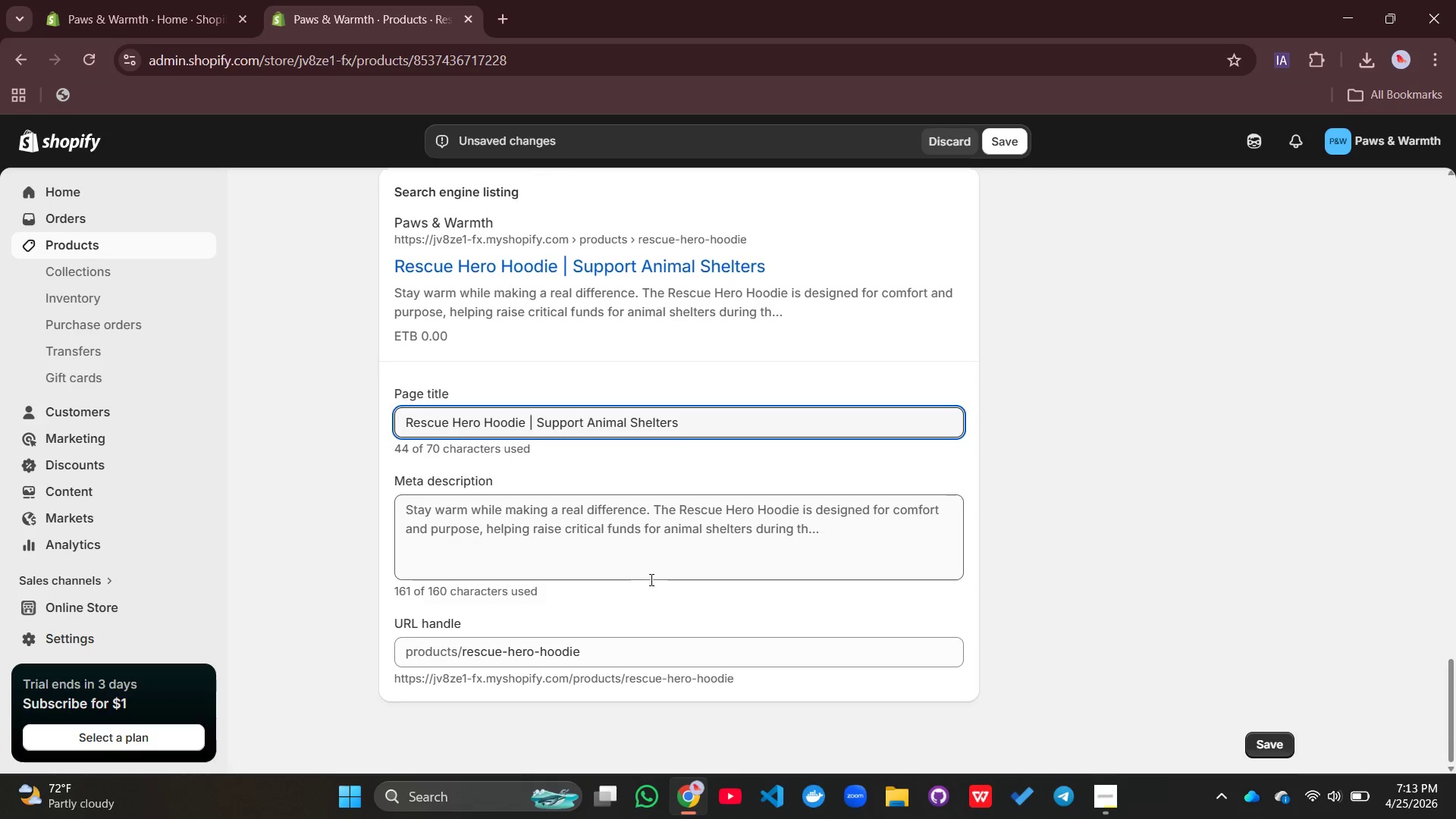 
left_click_drag(start_coordinate=[648, 605], to_coordinate=[384, 539])
 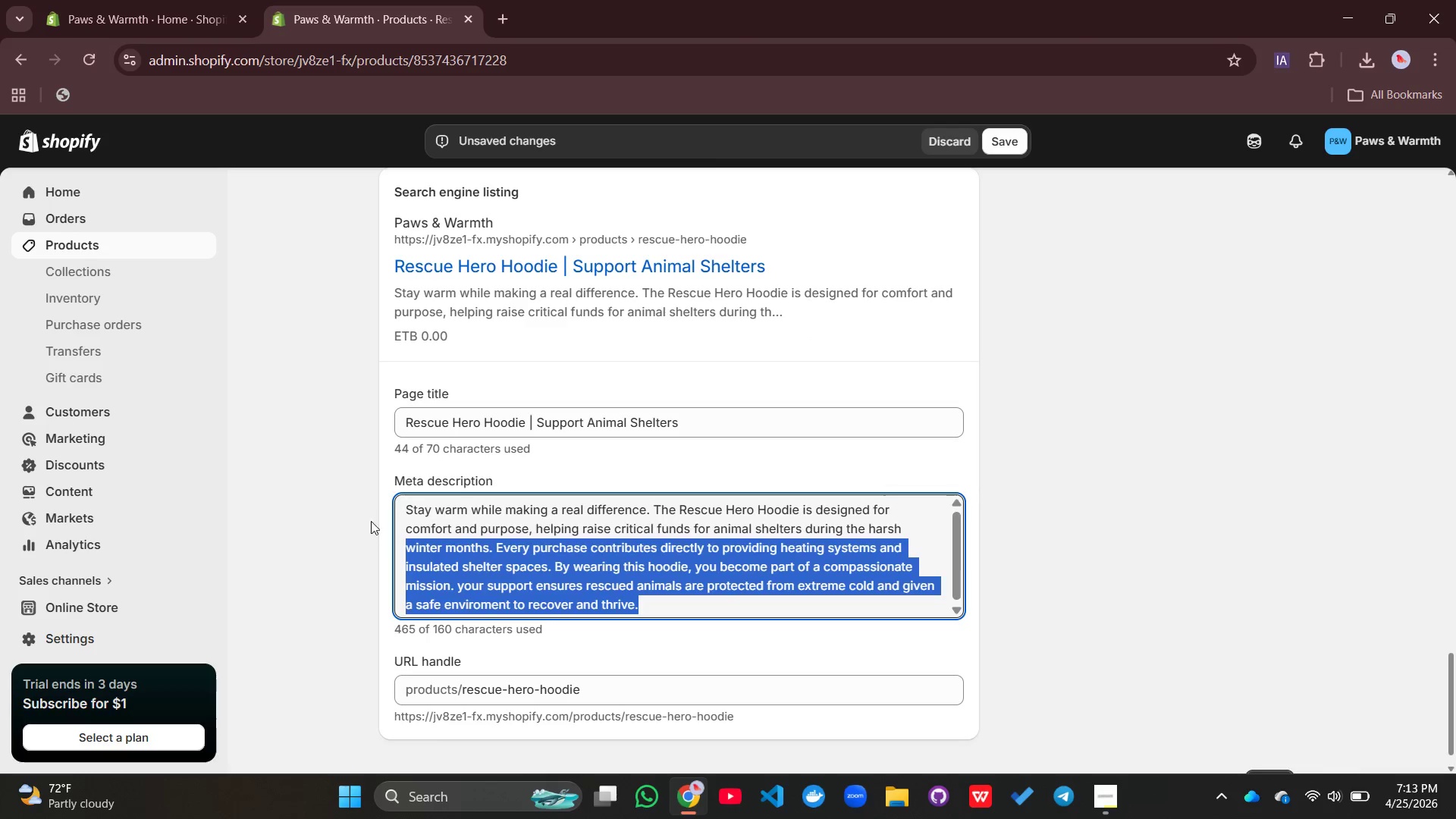 
left_click_drag(start_coordinate=[375, 530], to_coordinate=[371, 515])
 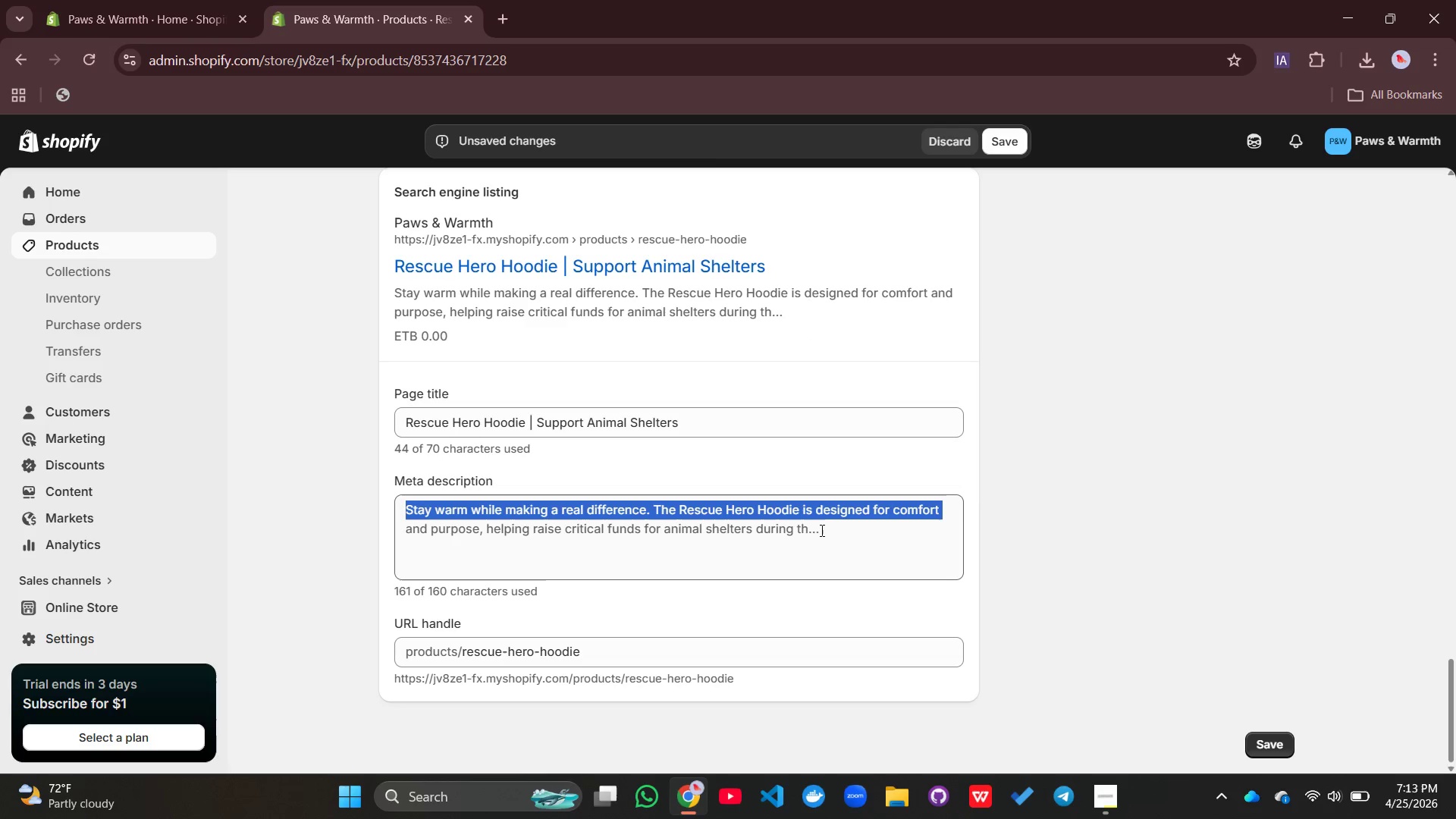 
left_click_drag(start_coordinate=[803, 532], to_coordinate=[765, 526])
 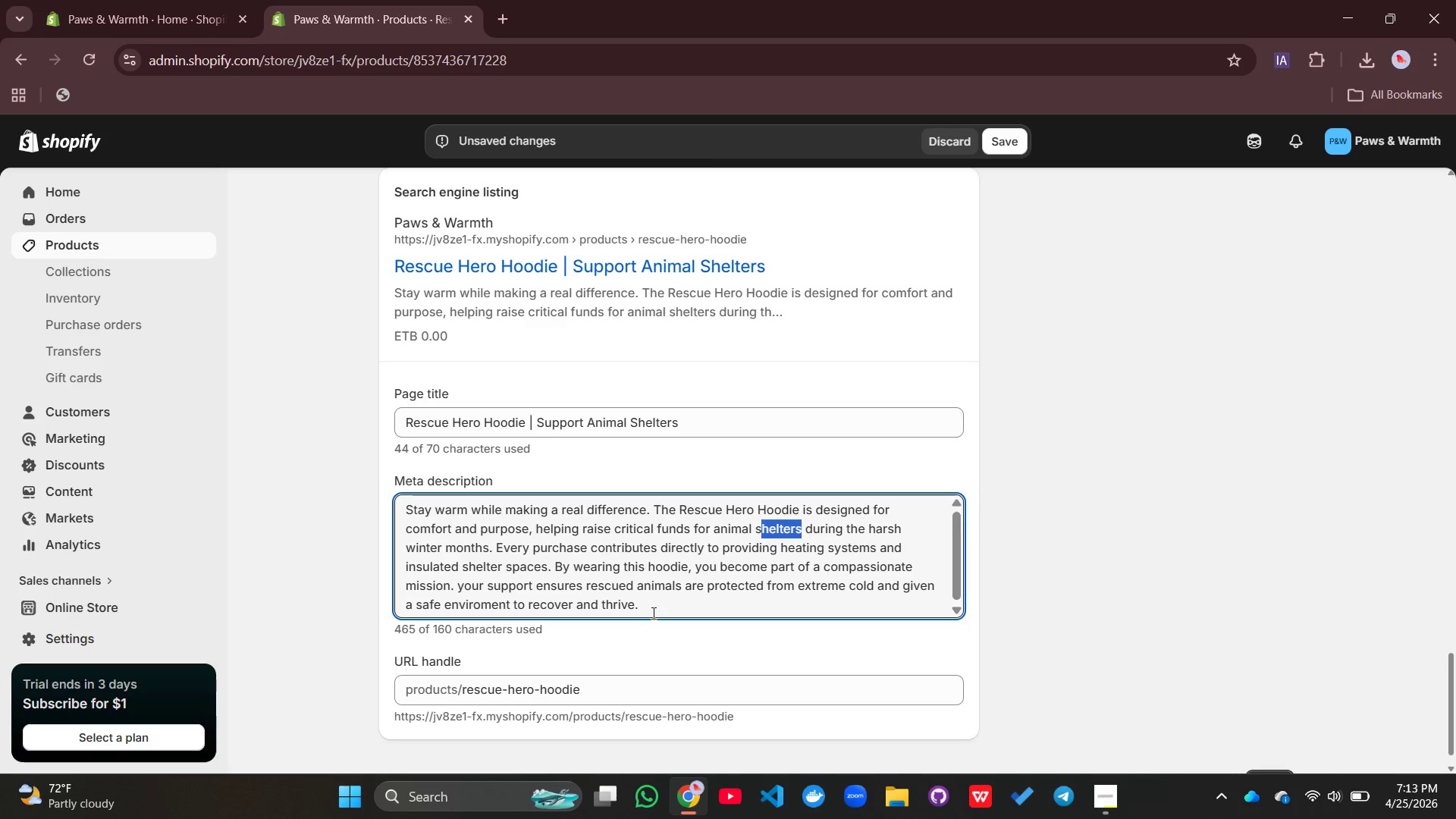 
left_click_drag(start_coordinate=[645, 610], to_coordinate=[390, 508])
 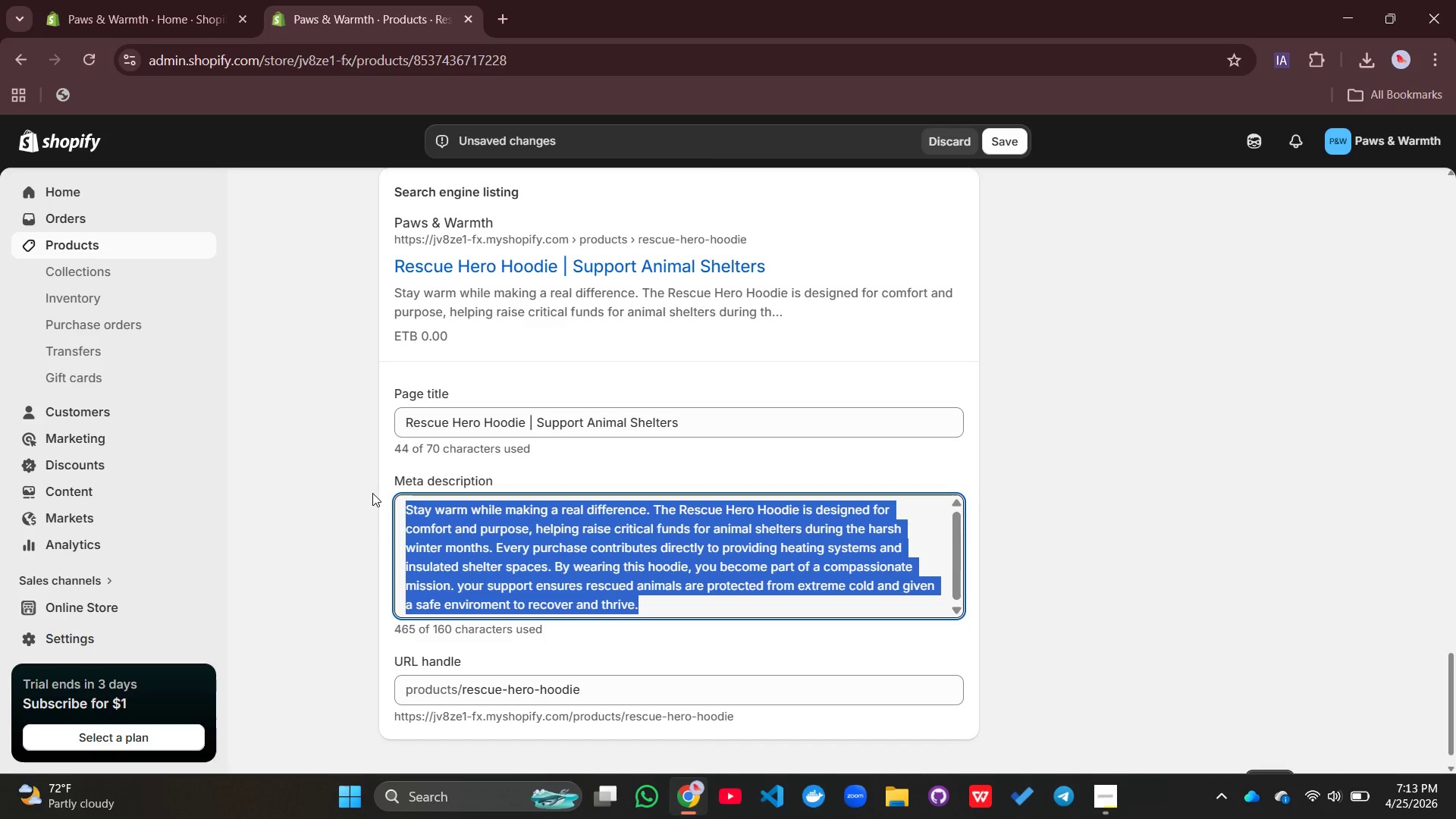 
type(Stay warm and support rescue animals. Every g)
key(Backspace)
type(hoodie helps fund shelter heat)
 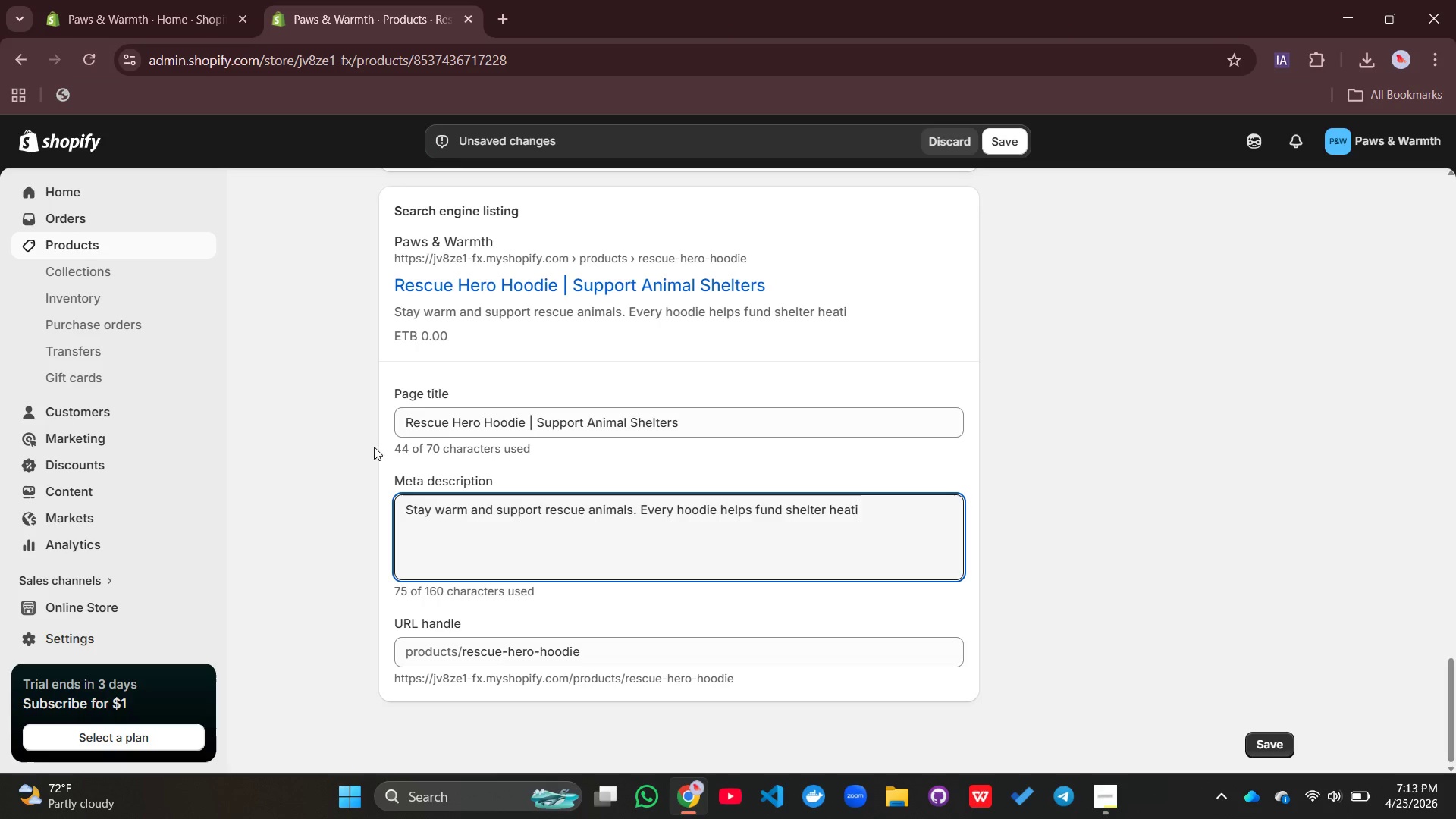 
 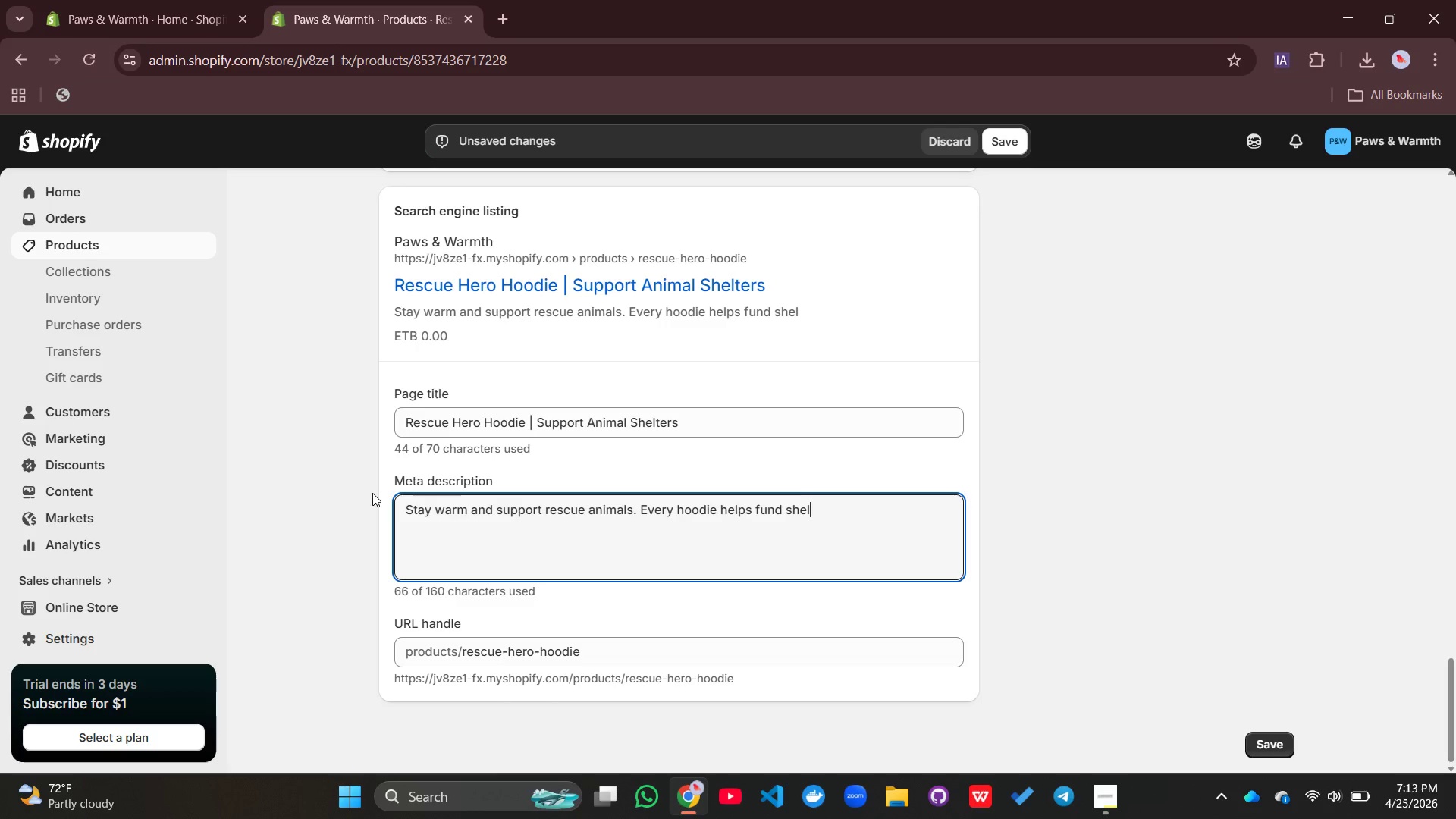 
type(ing and winter care.)
 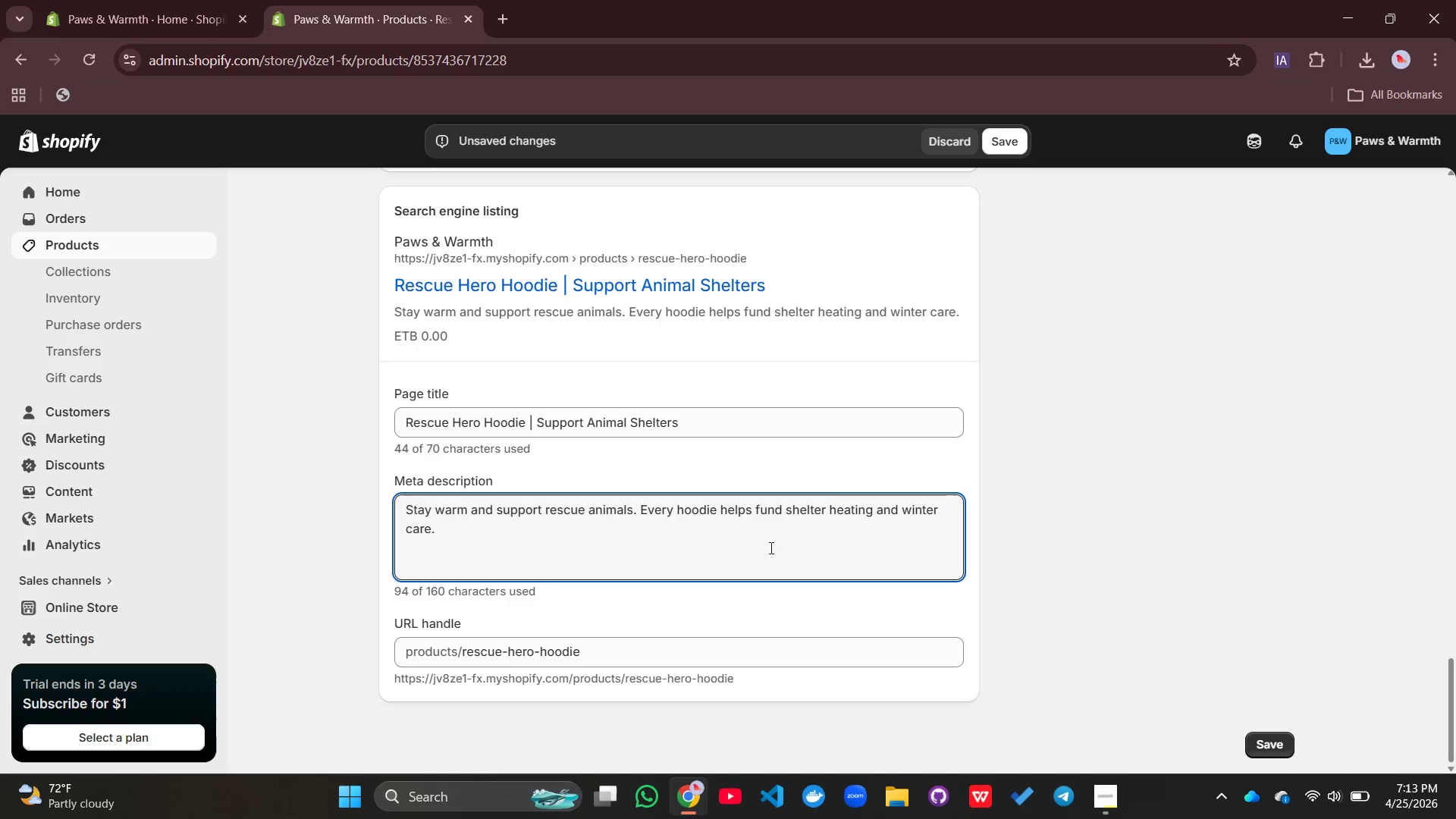 
scroll: coordinate [1395, 555], scroll_direction: up, amount: 27.0
 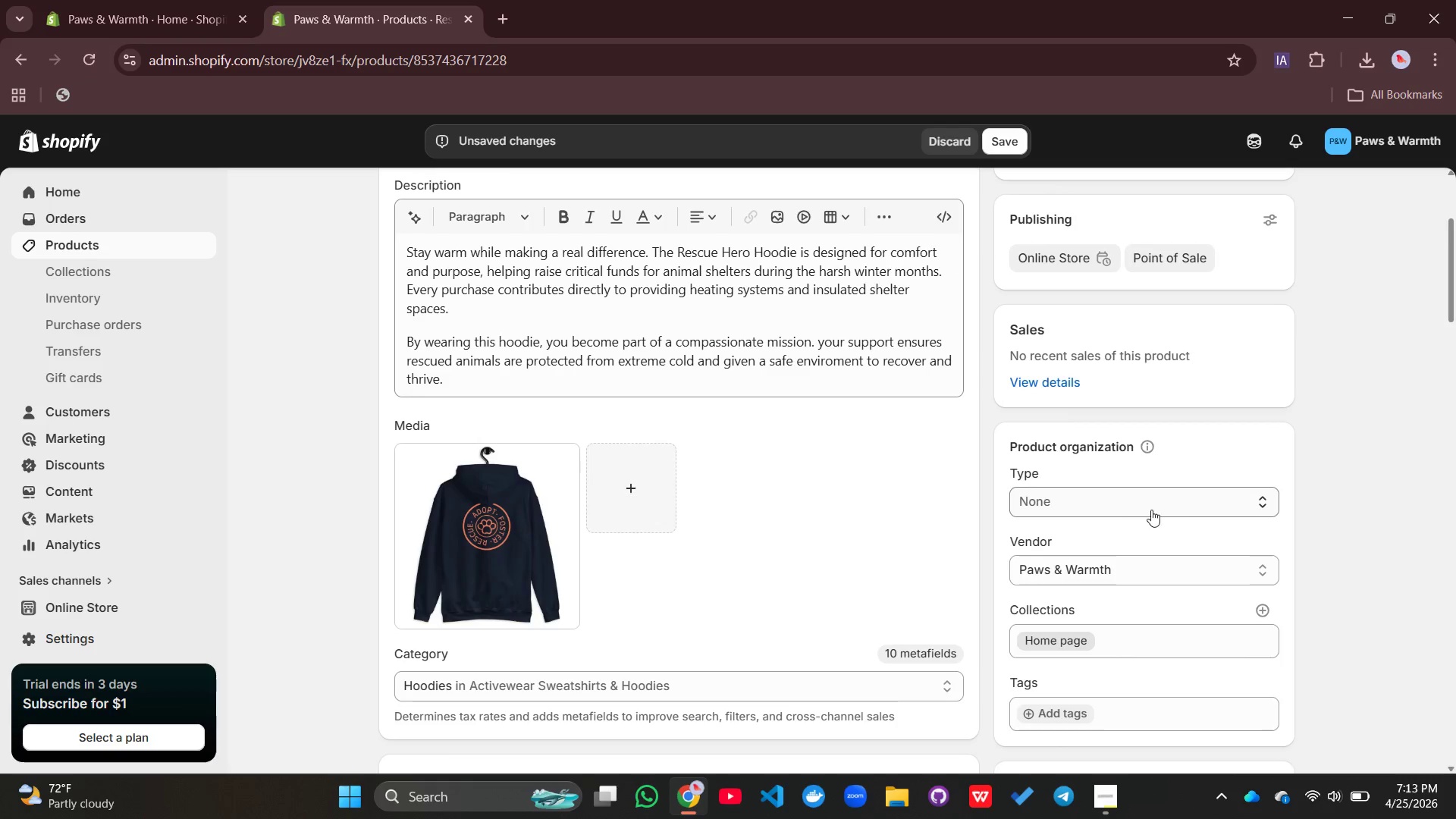 
left_click([1116, 512])
 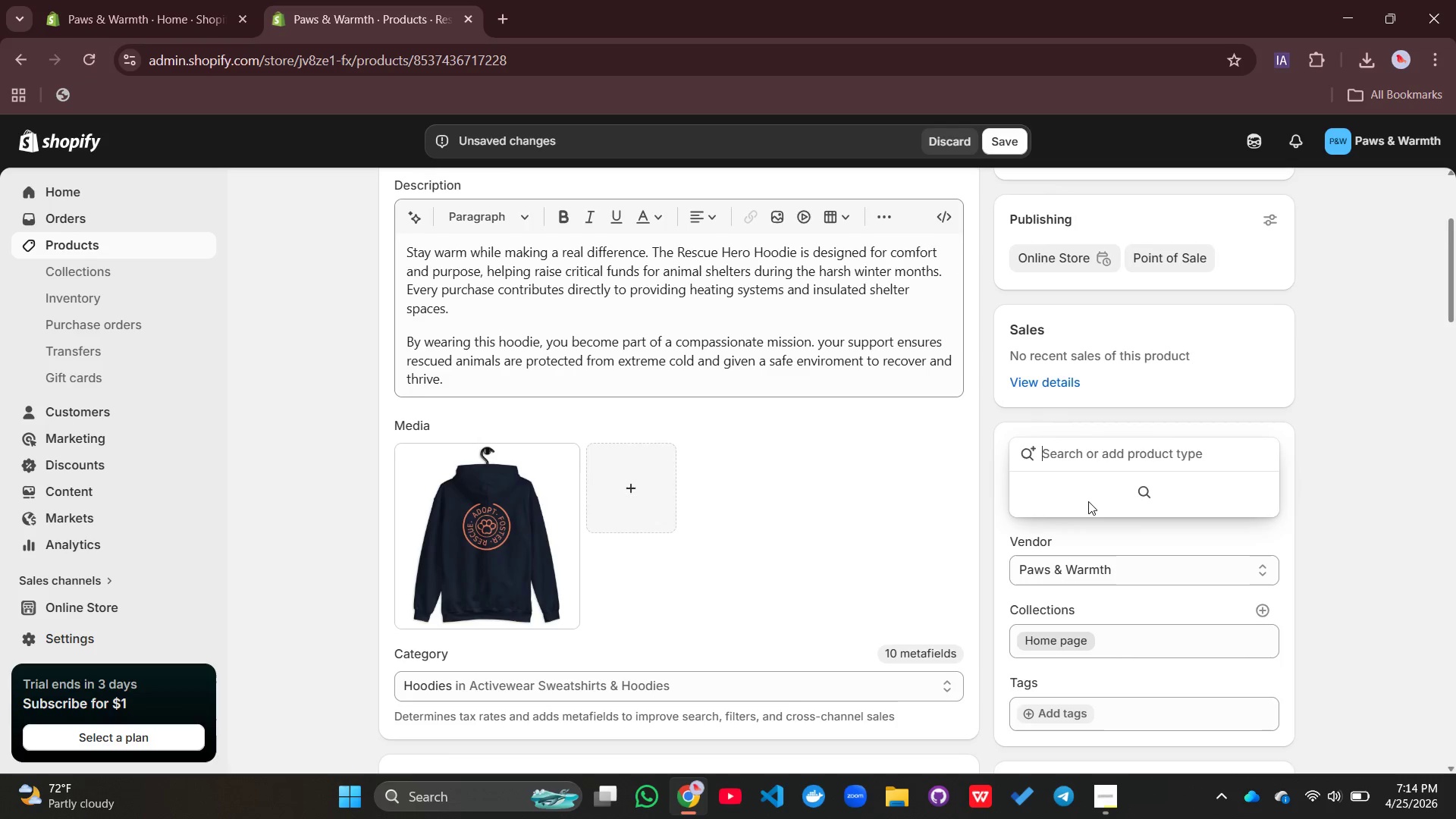 
type(Hoodie)
 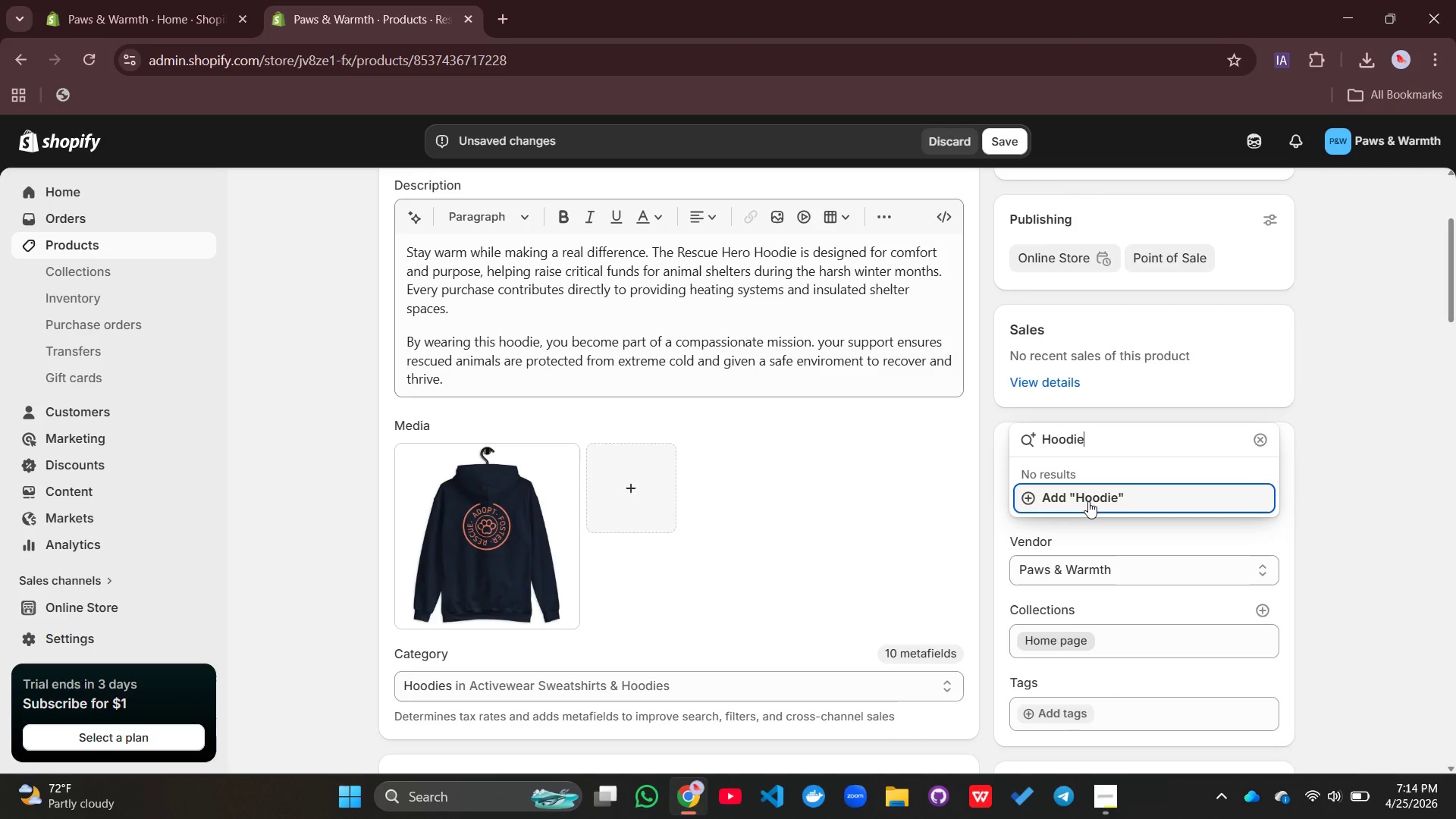 
left_click([1088, 501])
 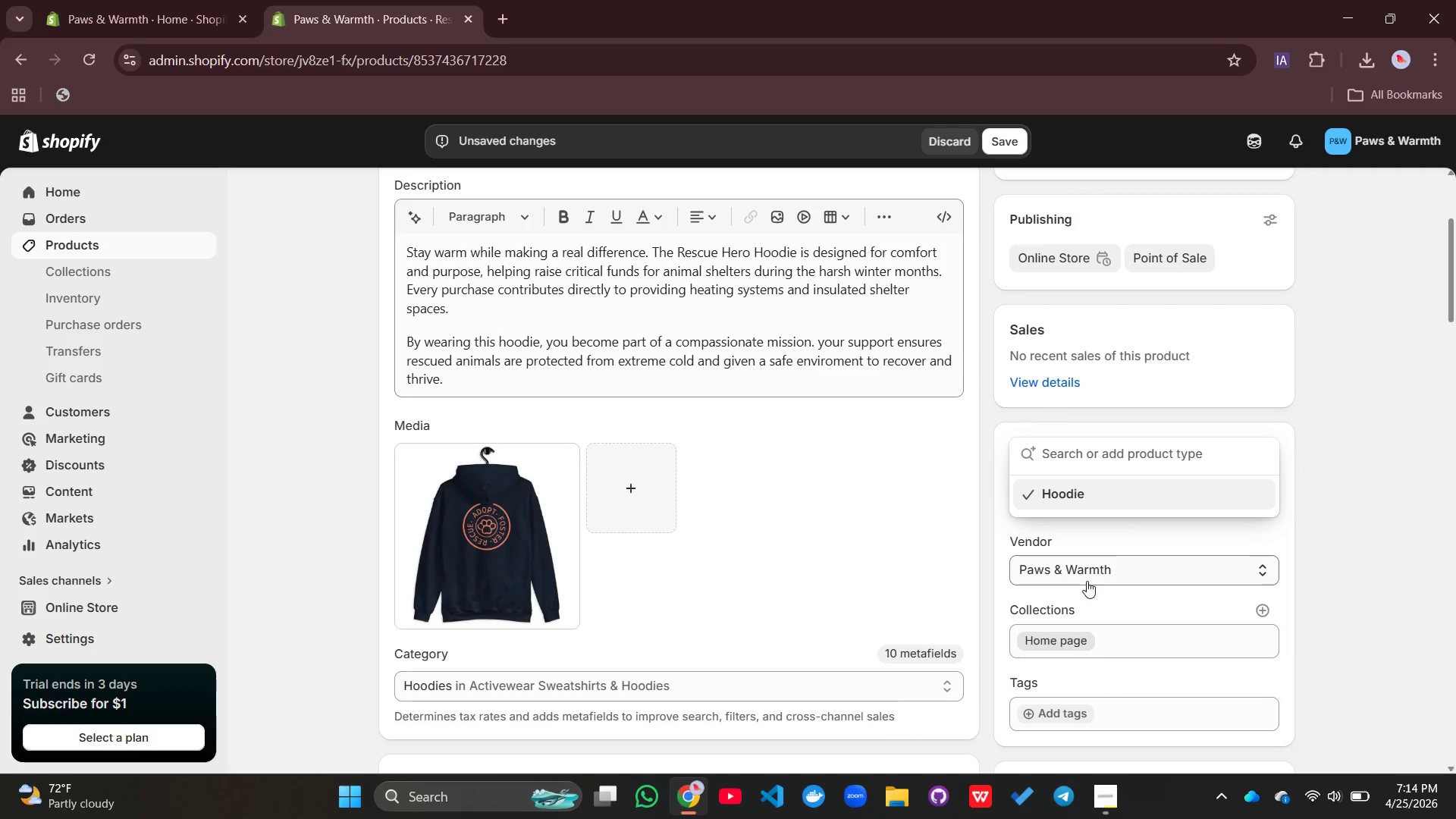 
left_click([1087, 580])
 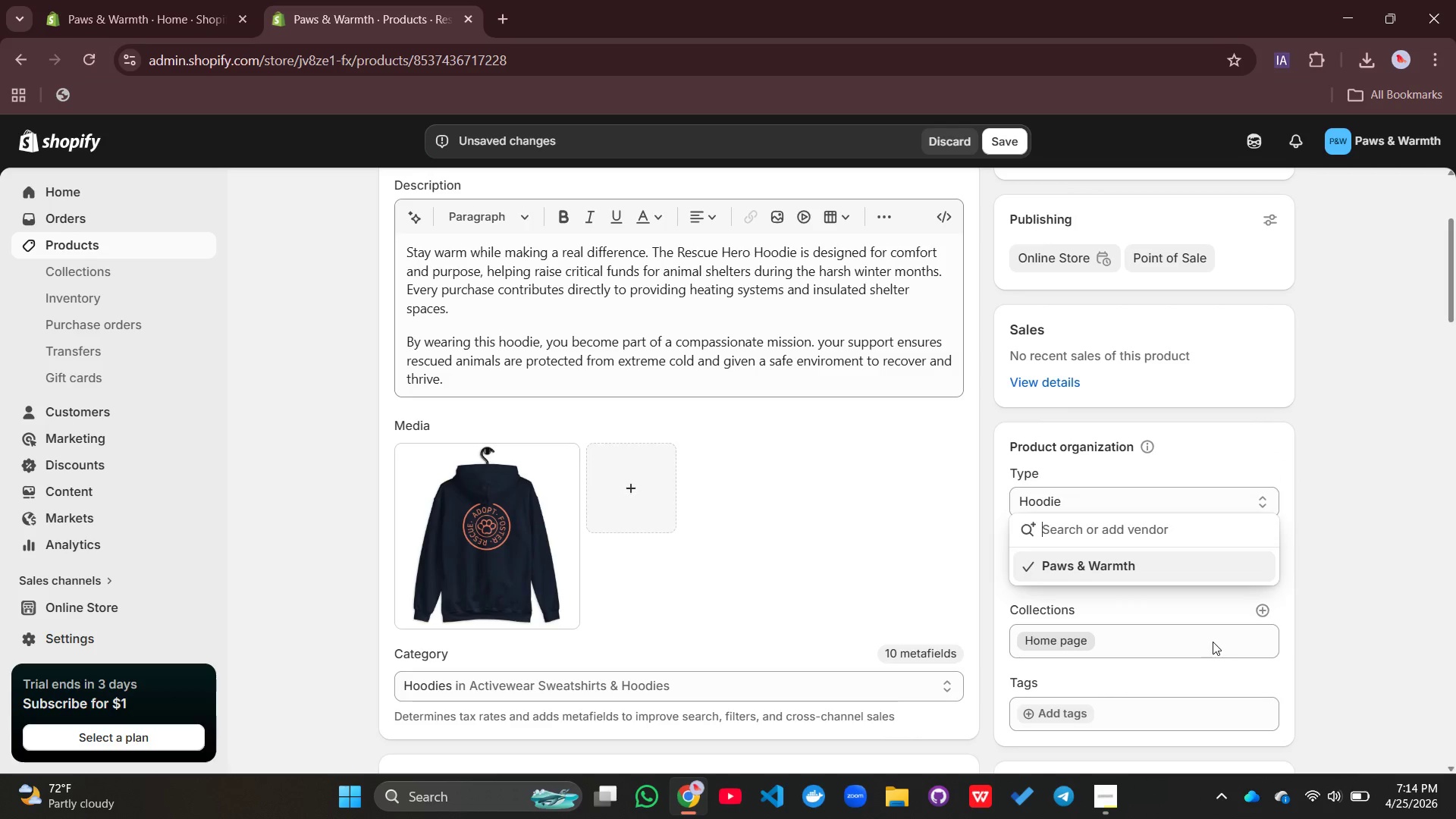 
left_click([1213, 642])
 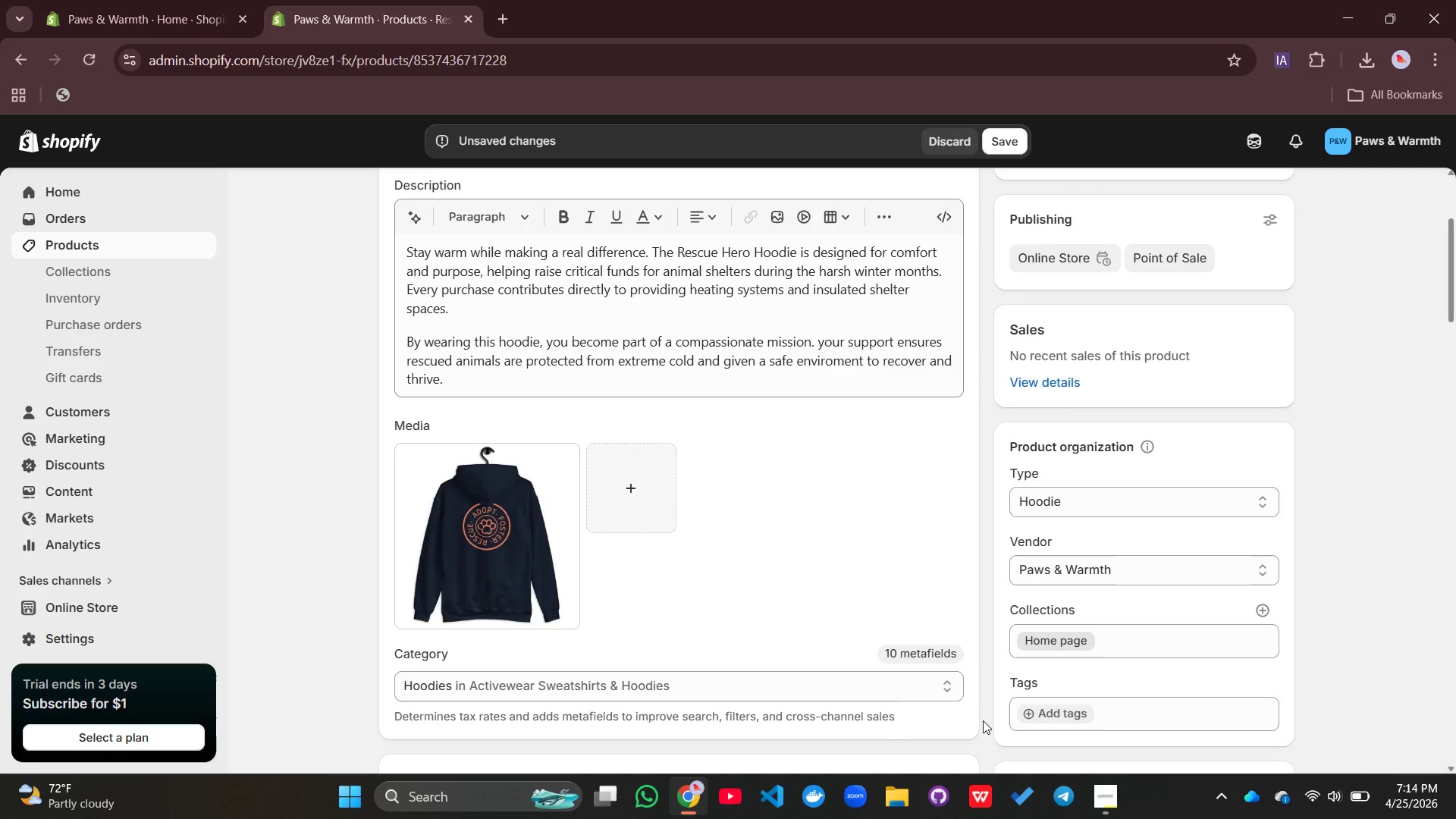 
left_click([1026, 708])
 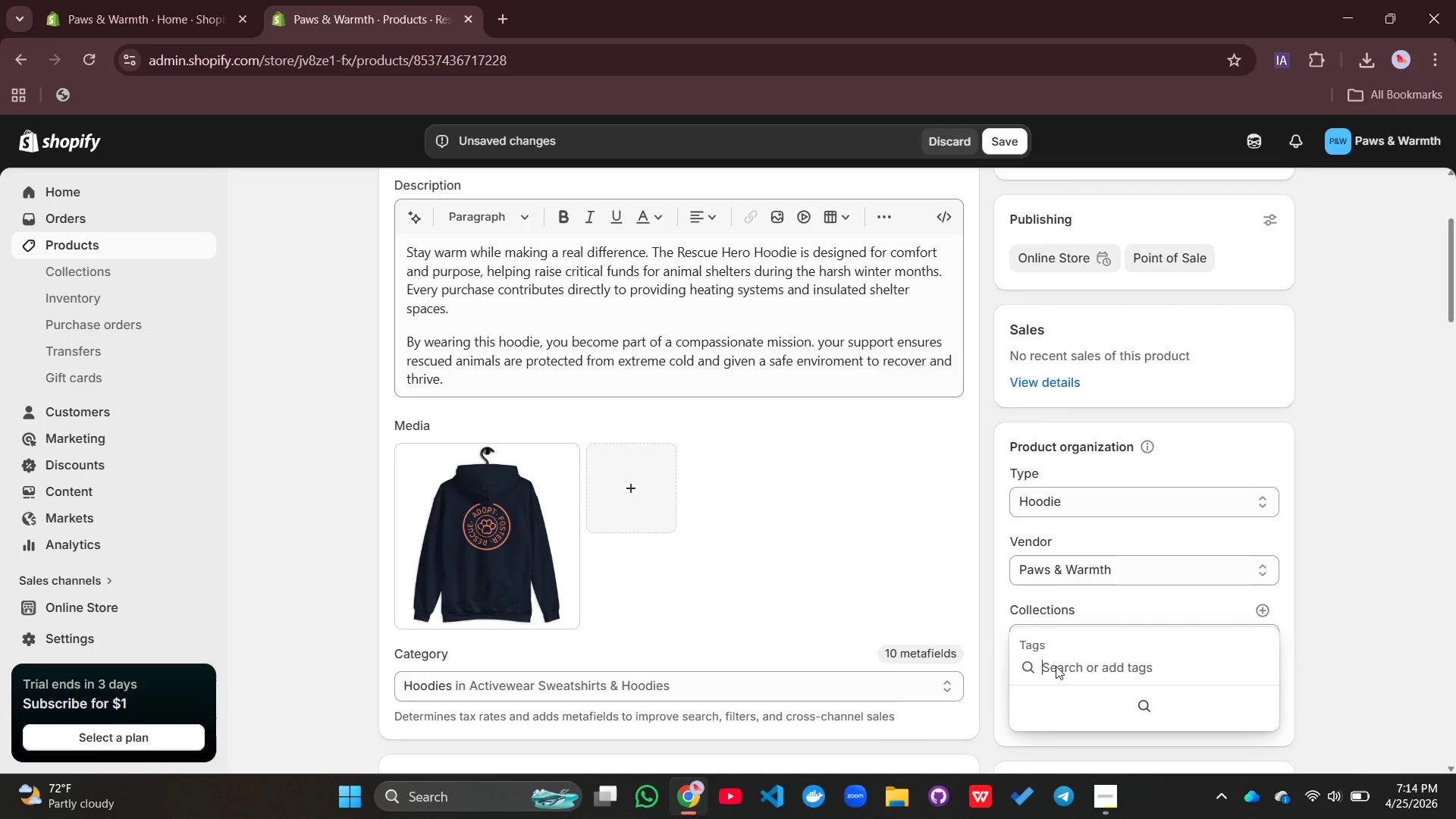 
type(Hoodie)
key(Backspace)
type(e, Dog, Rescue, winter)
 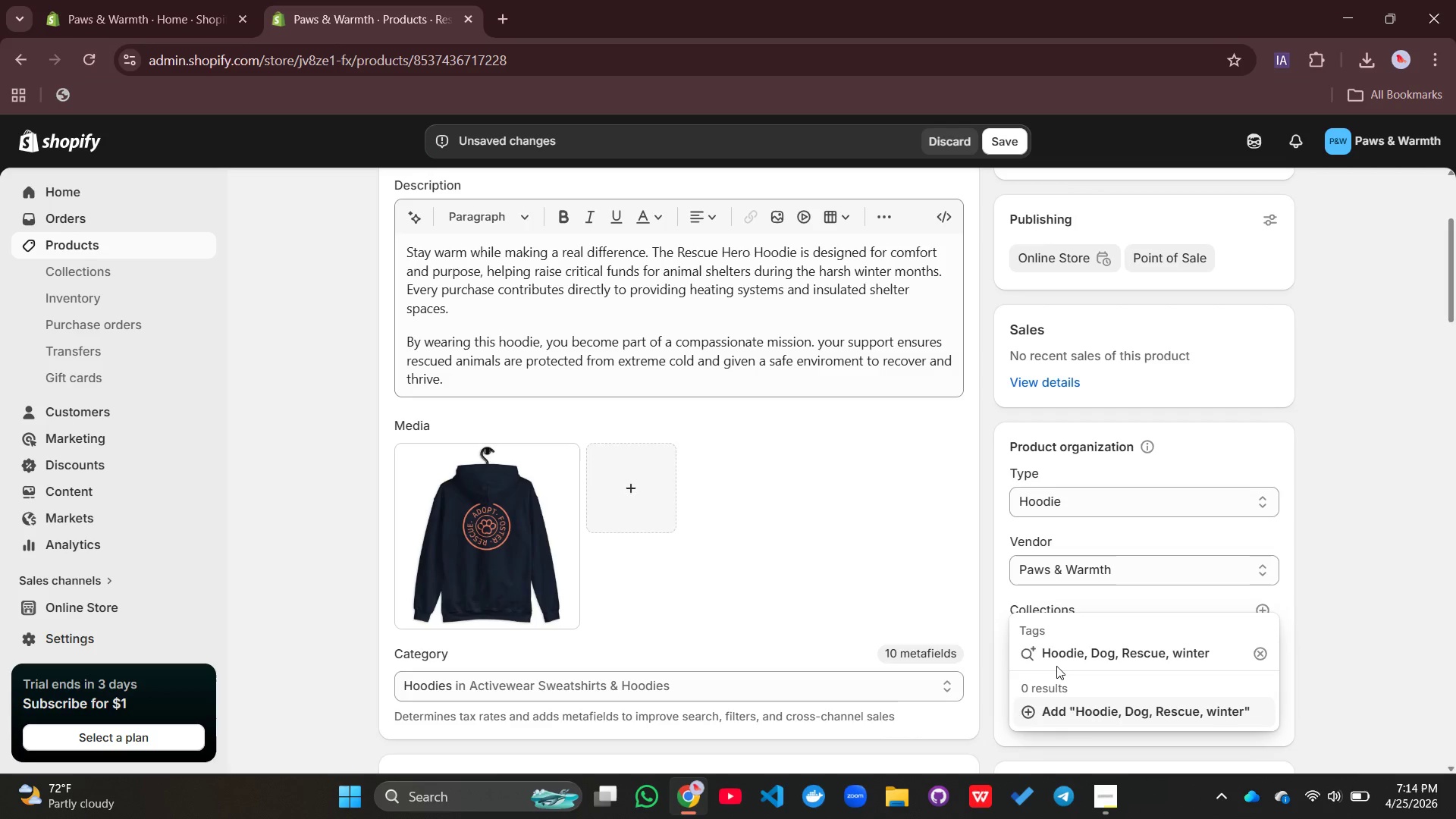 
left_click([1182, 647])
 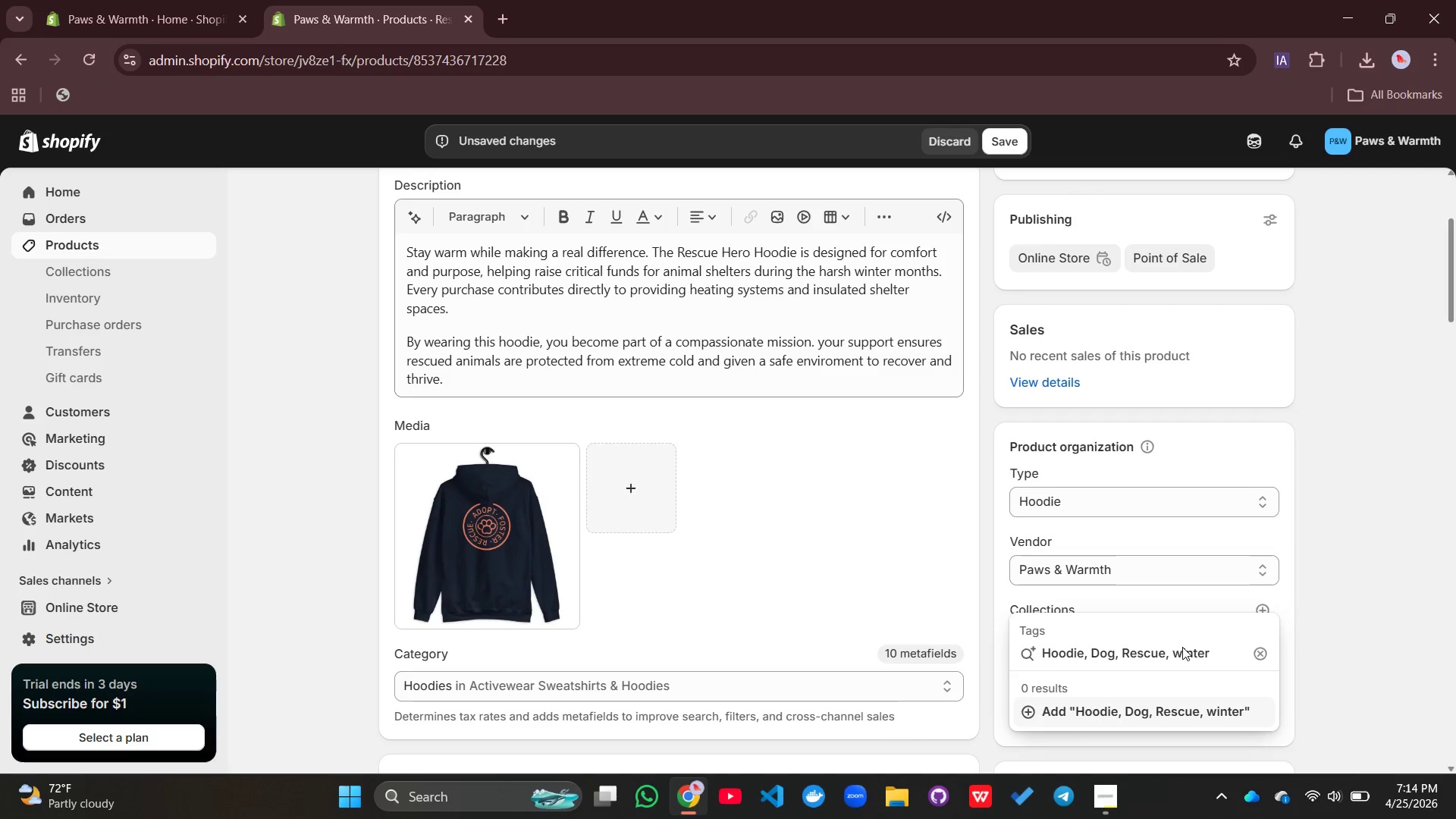 
key(Backspace)
 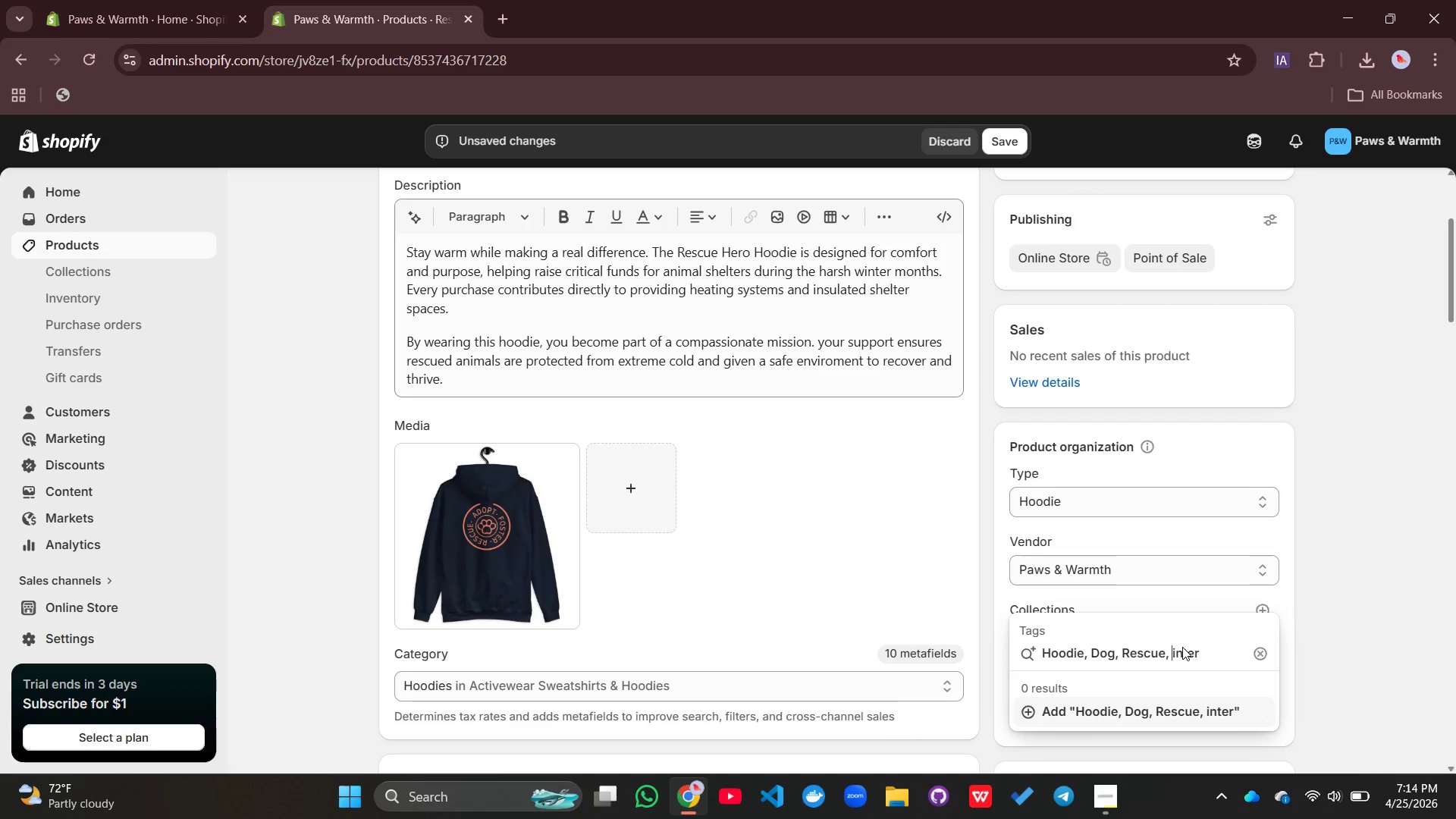 
key(Shift+W)
 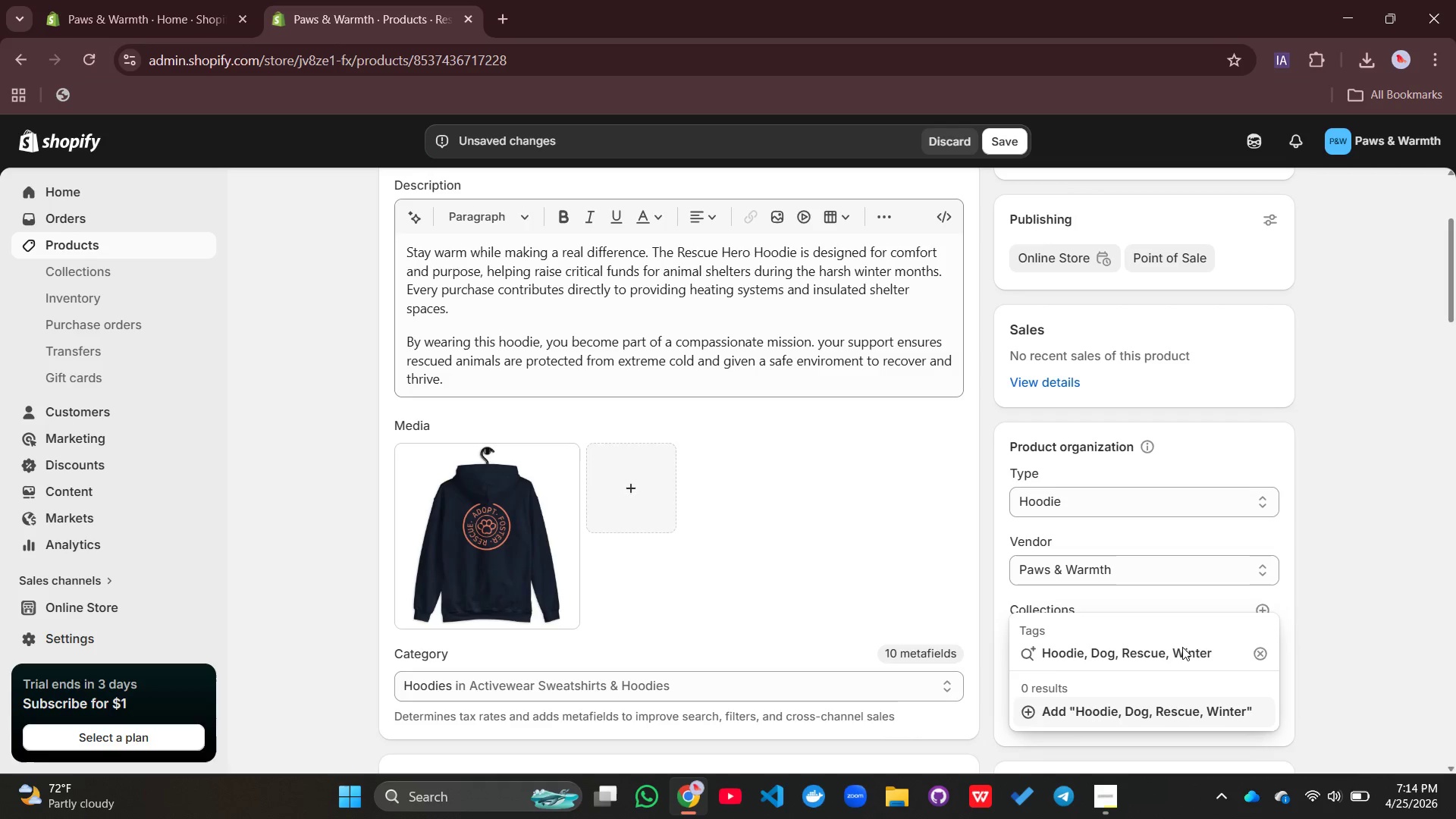 
key(Enter)
 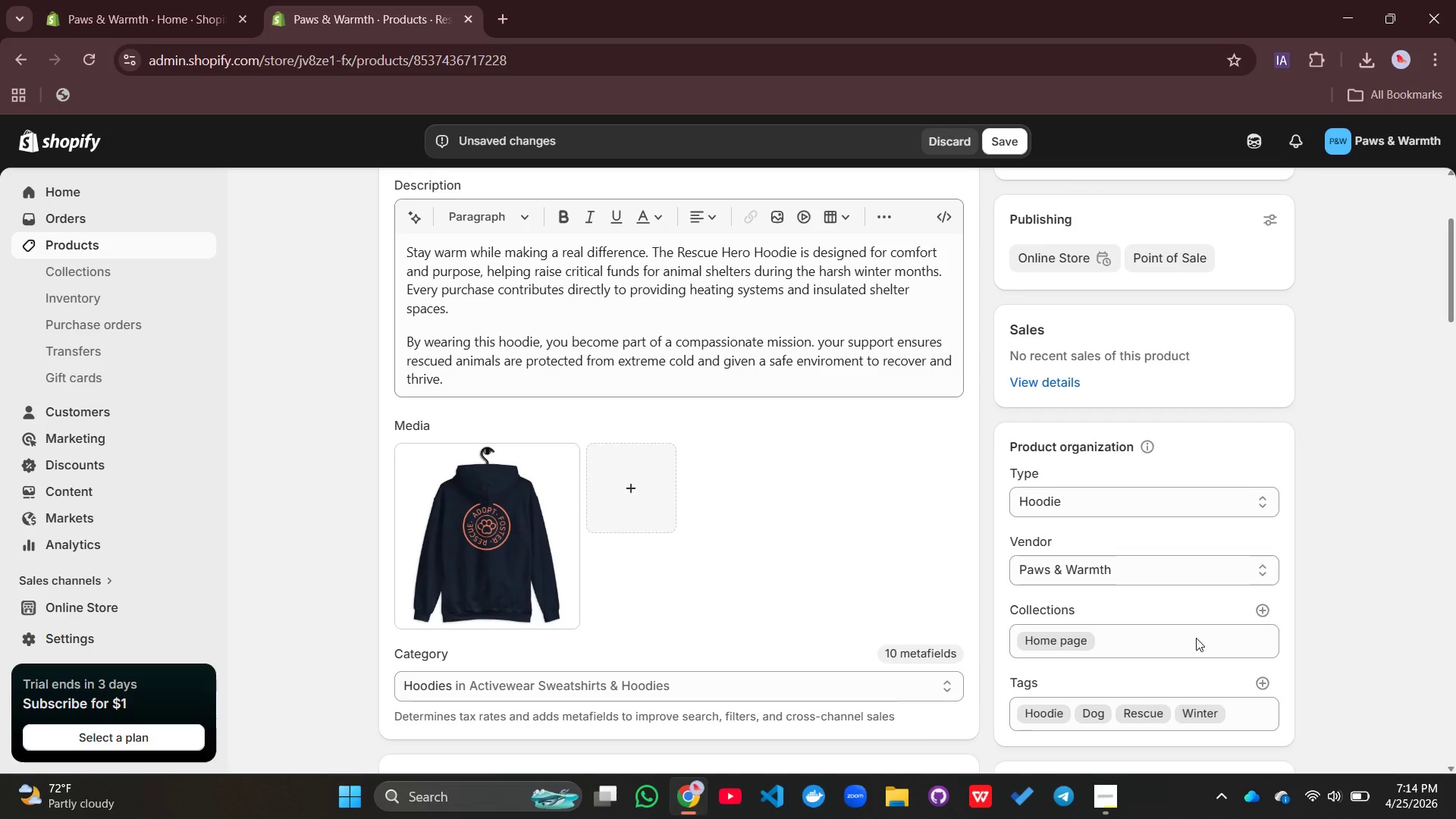 
scroll: coordinate [1113, 648], scroll_direction: down, amount: 7.0
 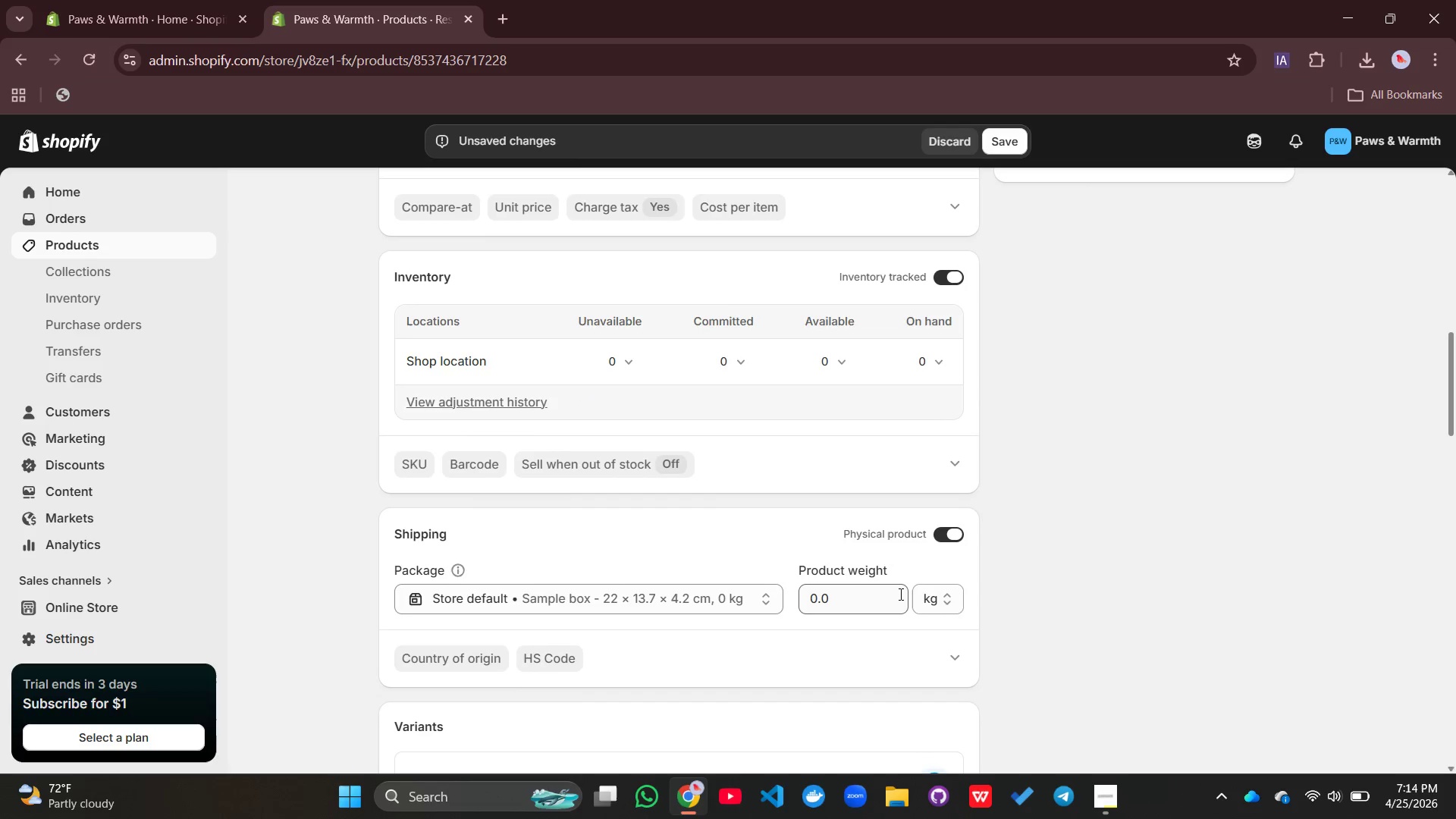 
scroll: coordinate [893, 595], scroll_direction: up, amount: 6.0
 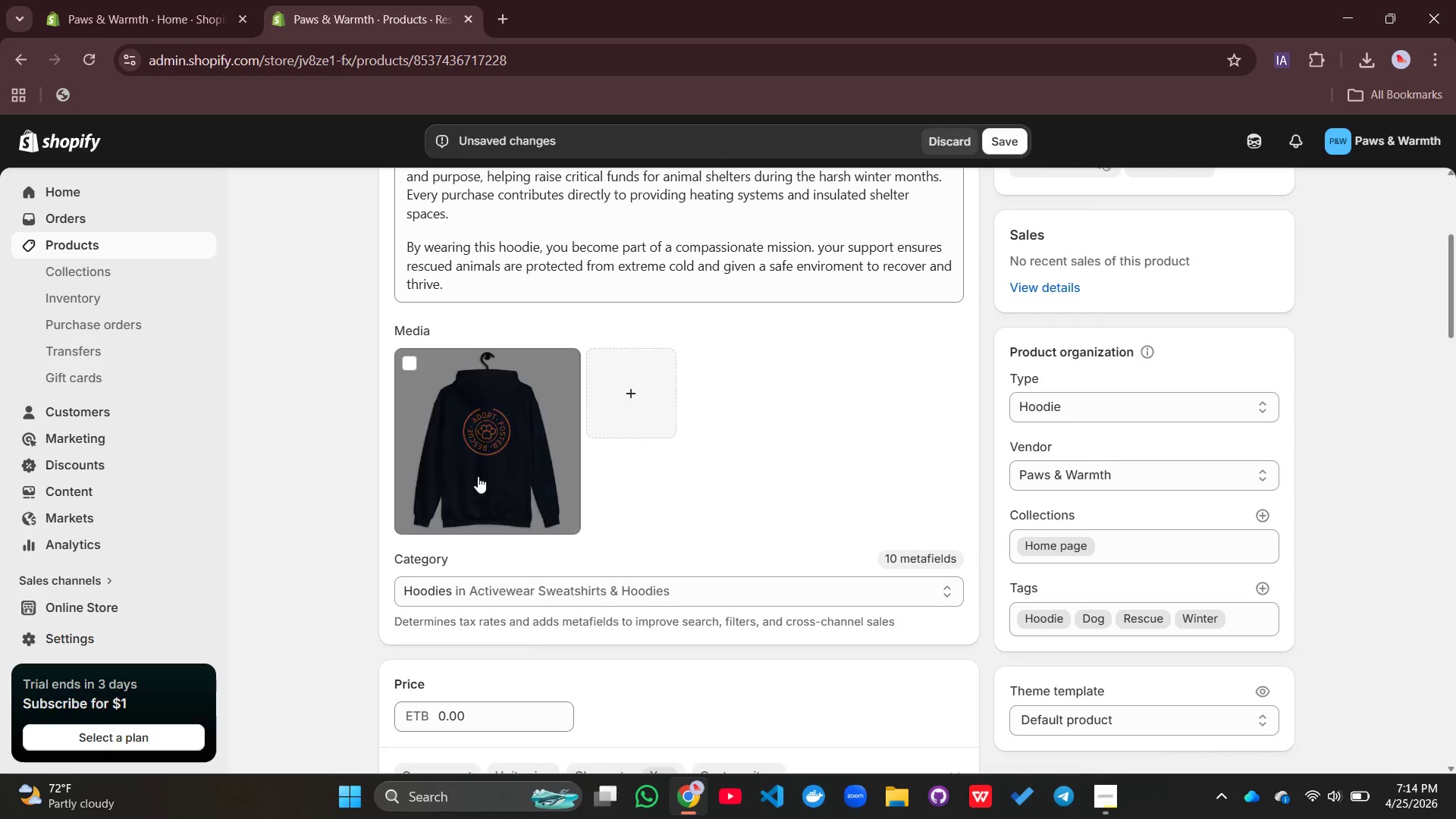 
left_click([482, 470])
 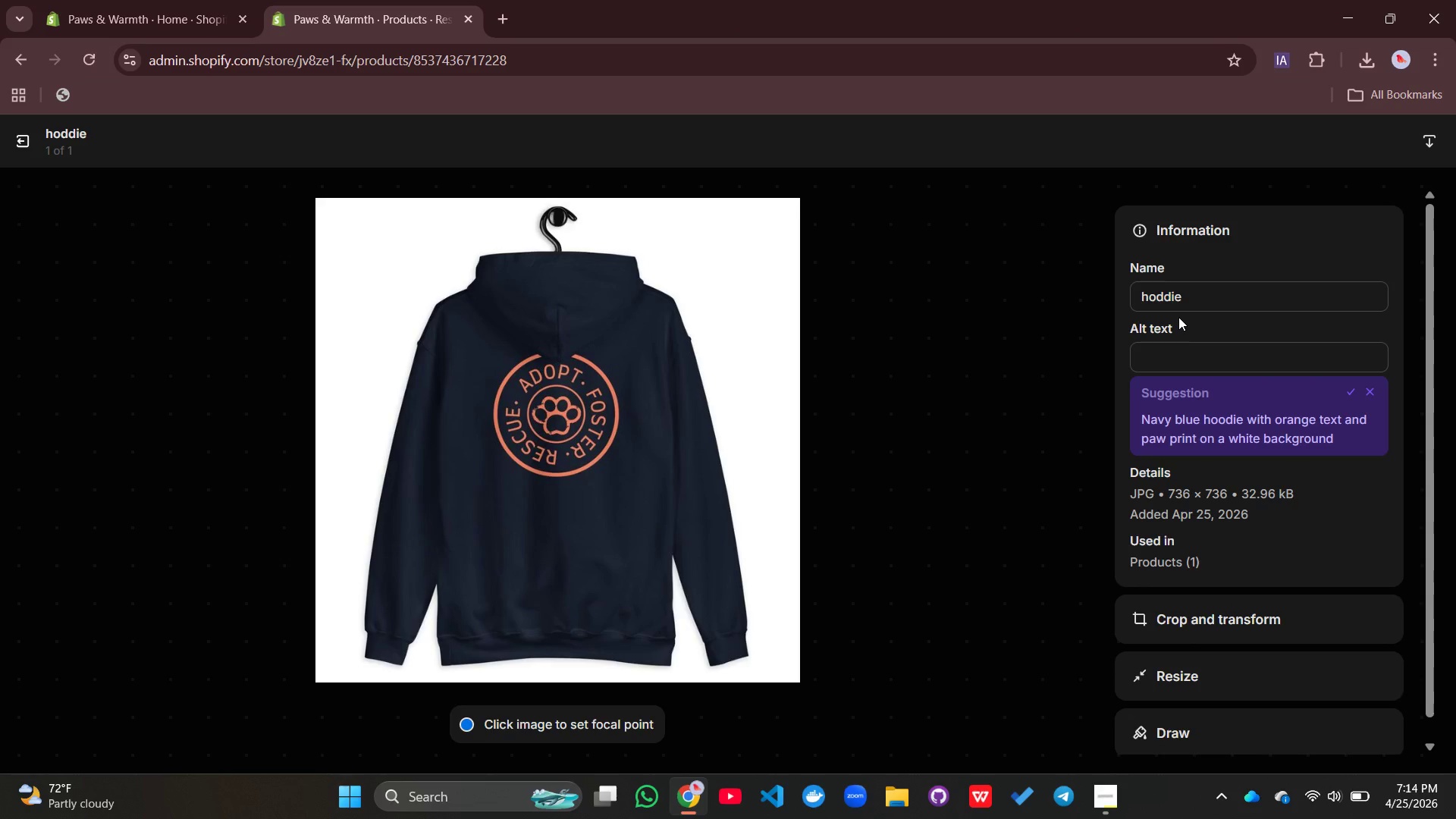 
left_click([1206, 354])
 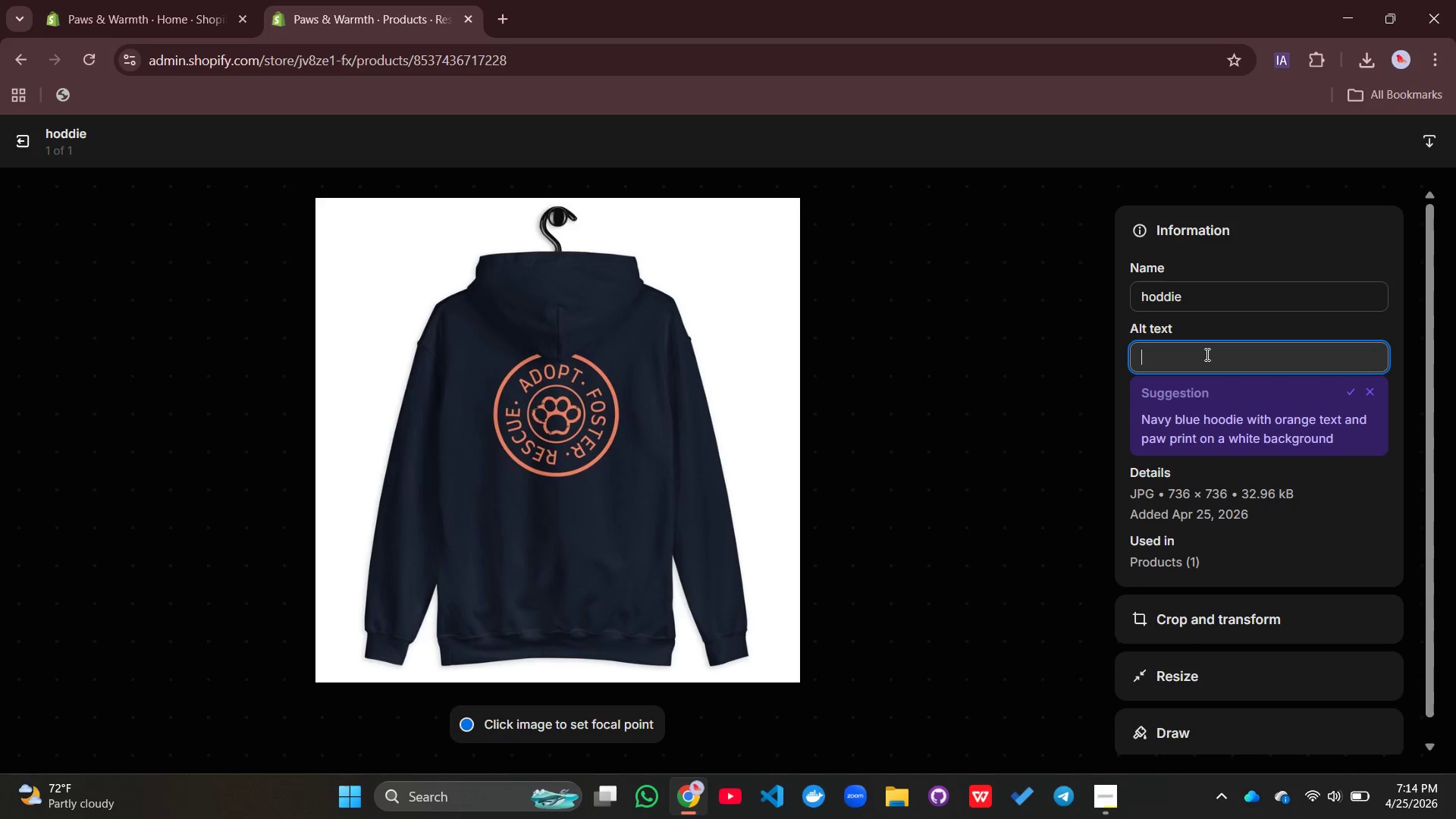 
type(Rescue Hero Hoodie supporting animal shelters)
 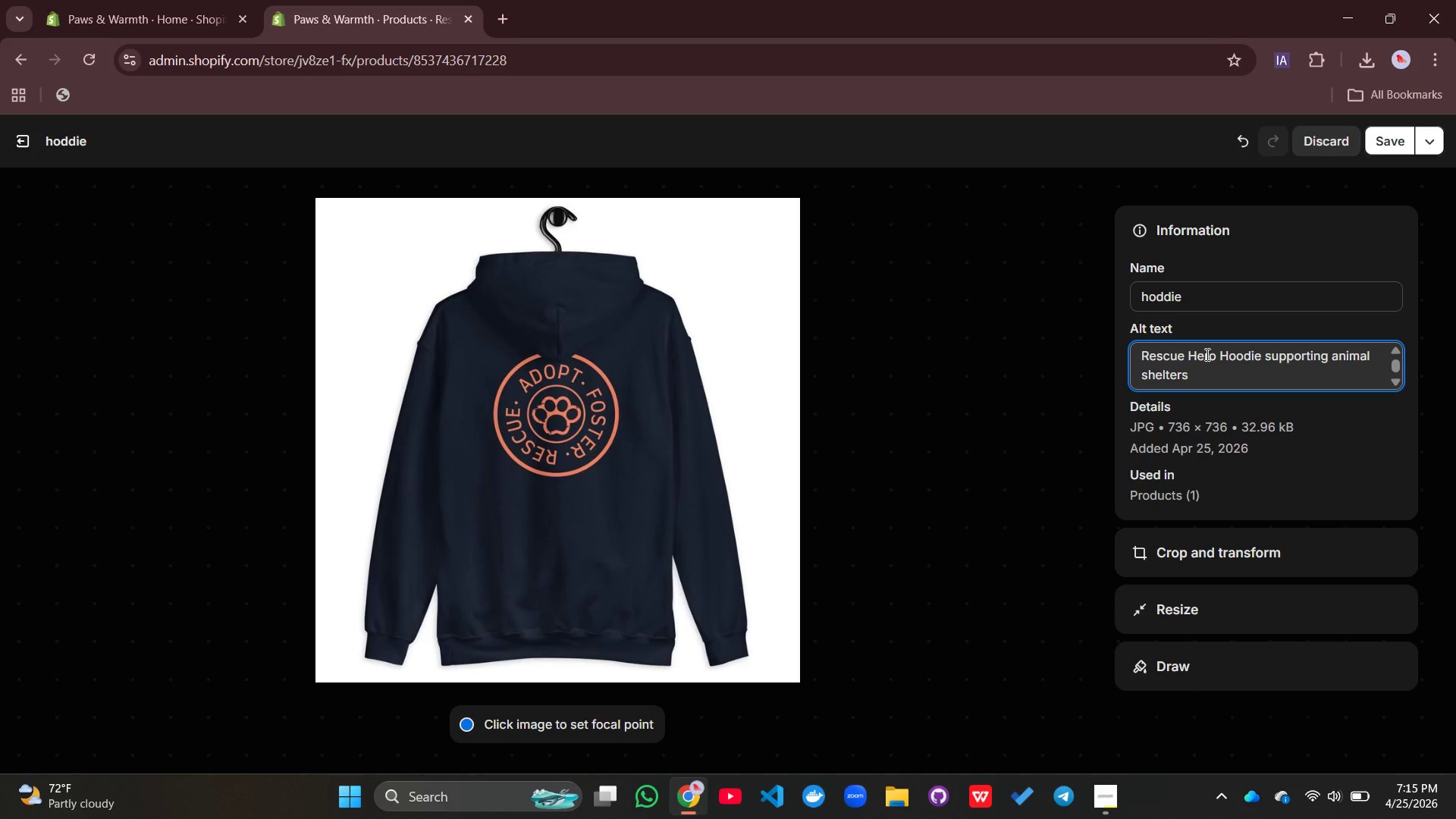 
left_click([1385, 136])
 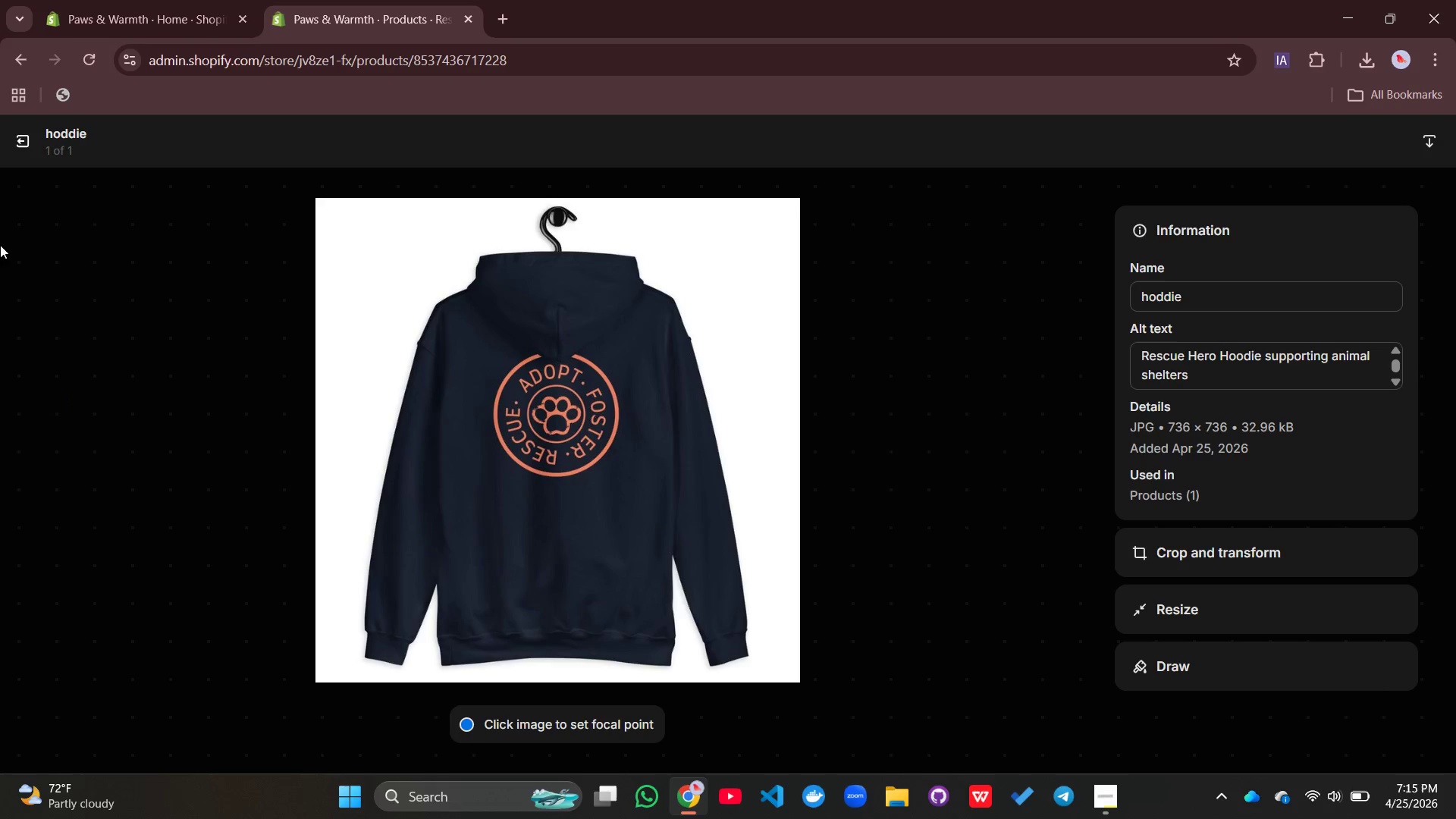 
left_click([22, 146])
 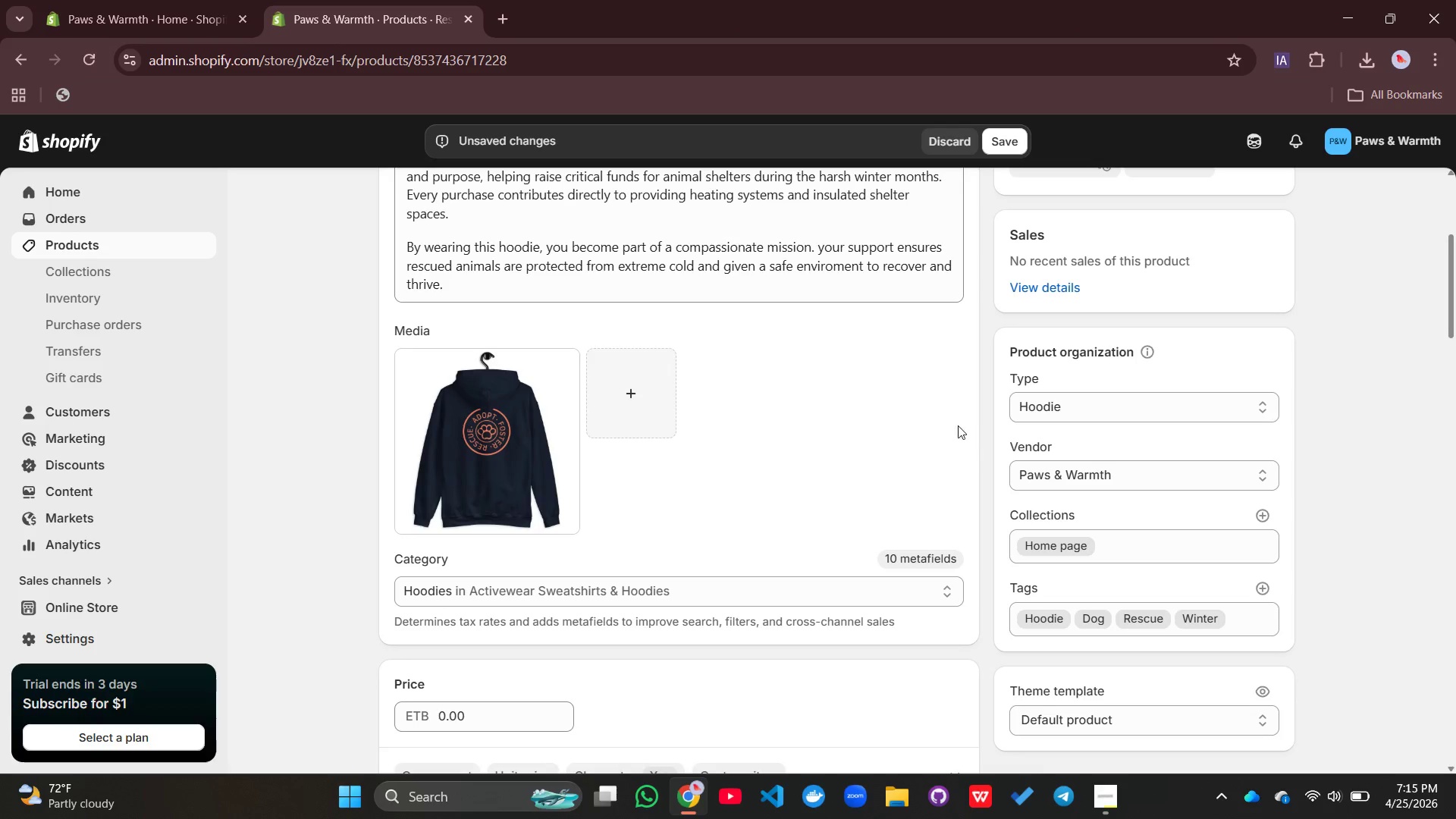 
scroll: coordinate [717, 416], scroll_direction: down, amount: 26.0
 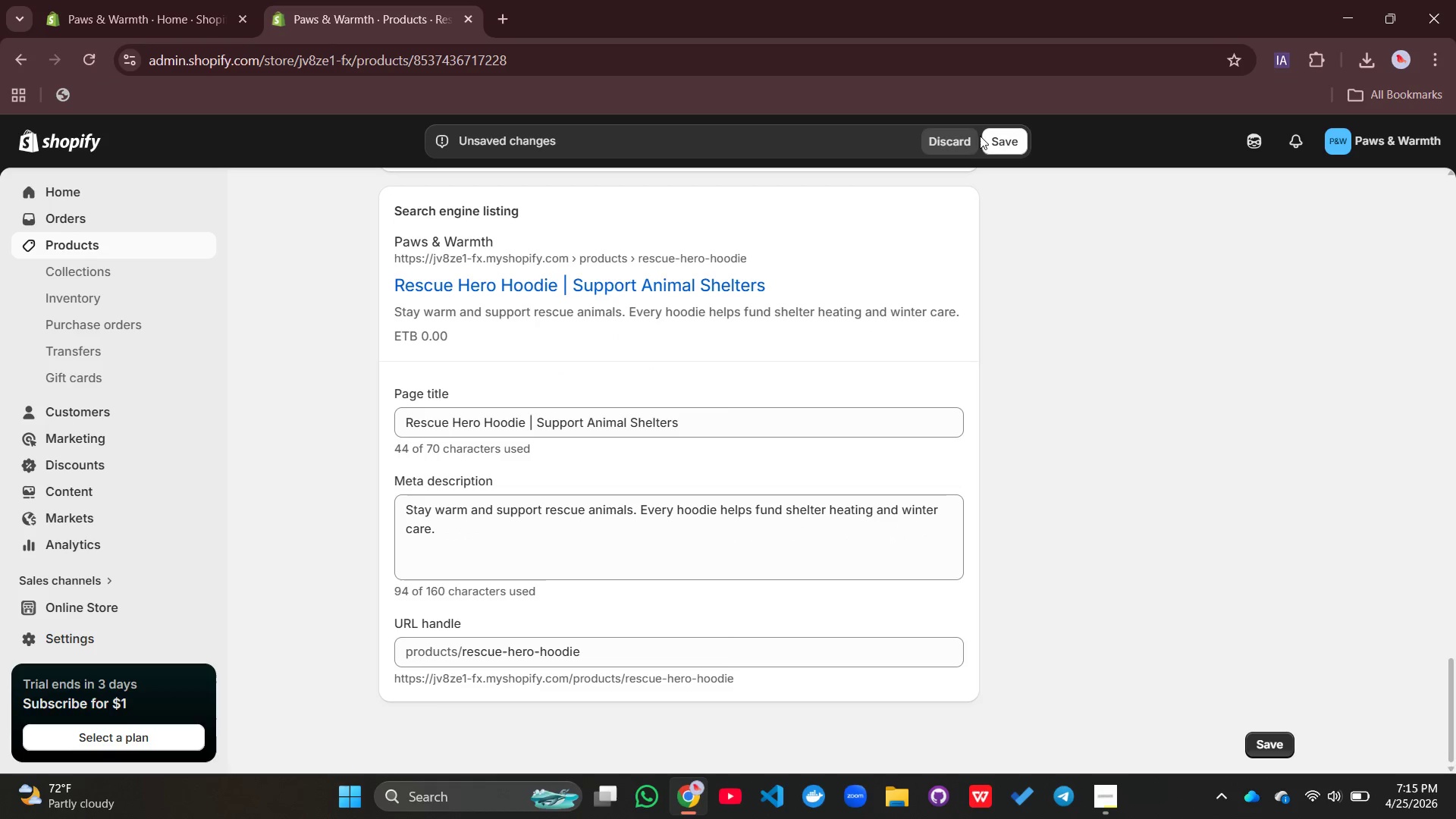 
left_click([997, 135])
 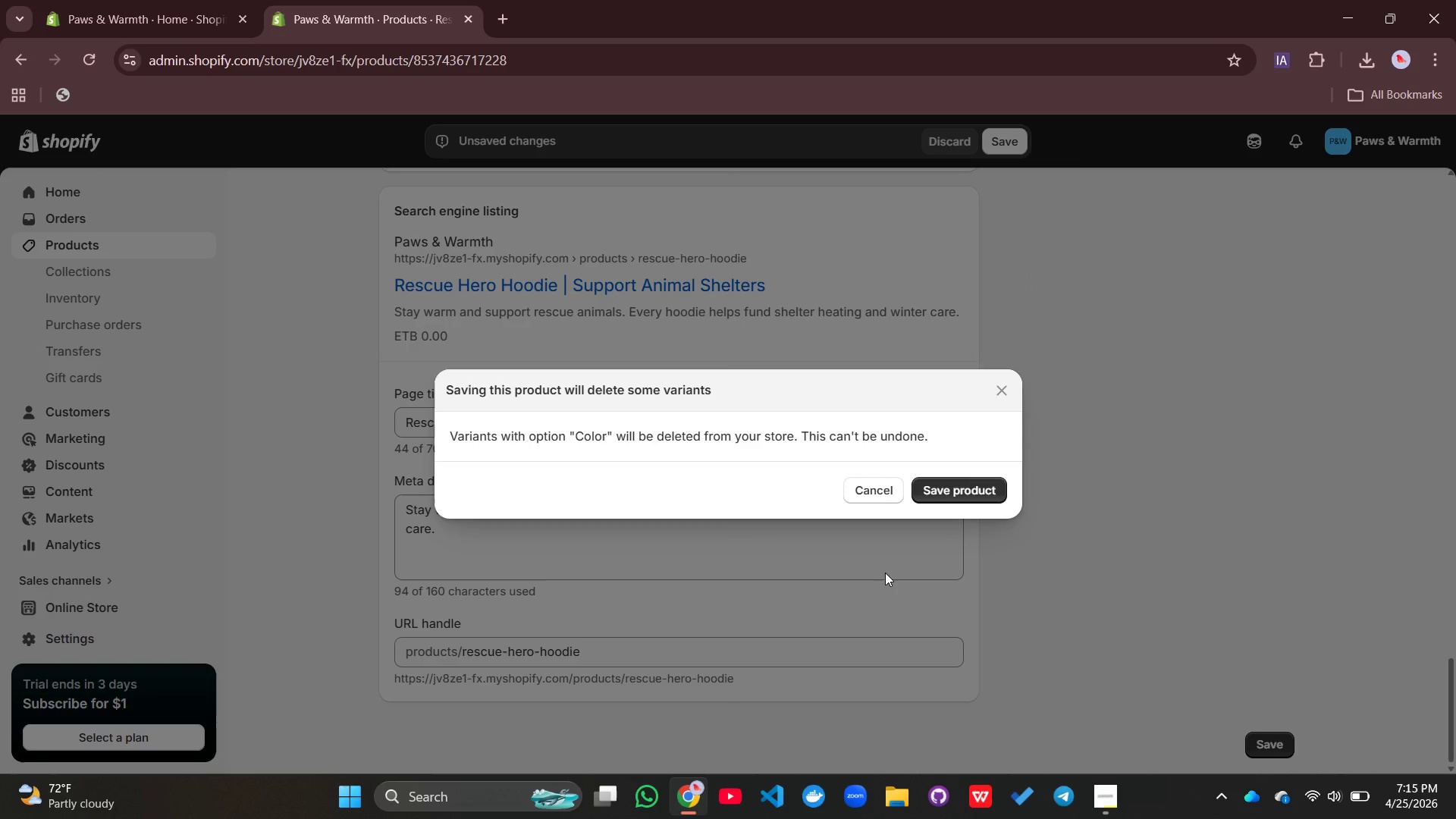 
wait(7.89)
 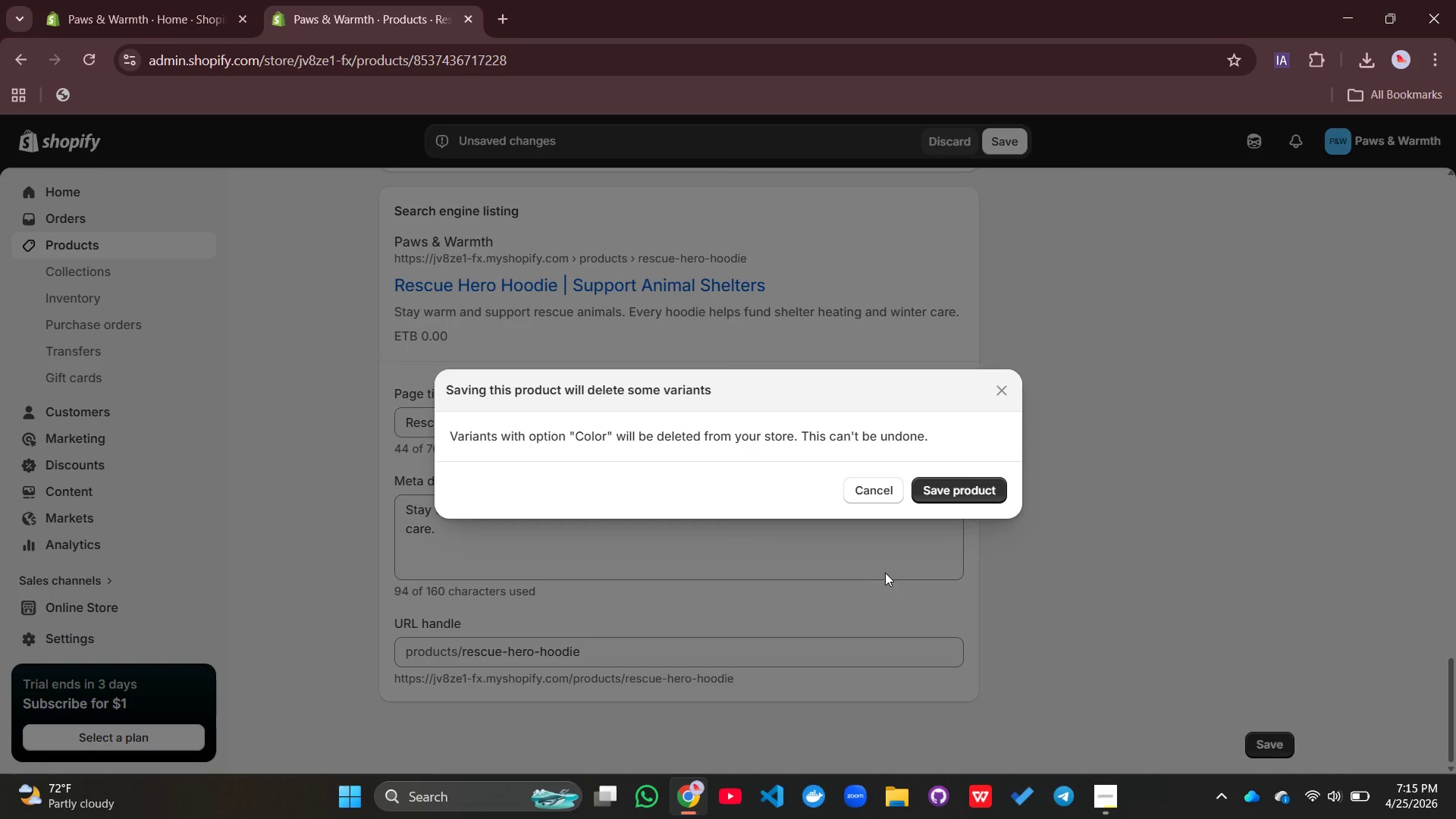 
left_click([863, 491])
 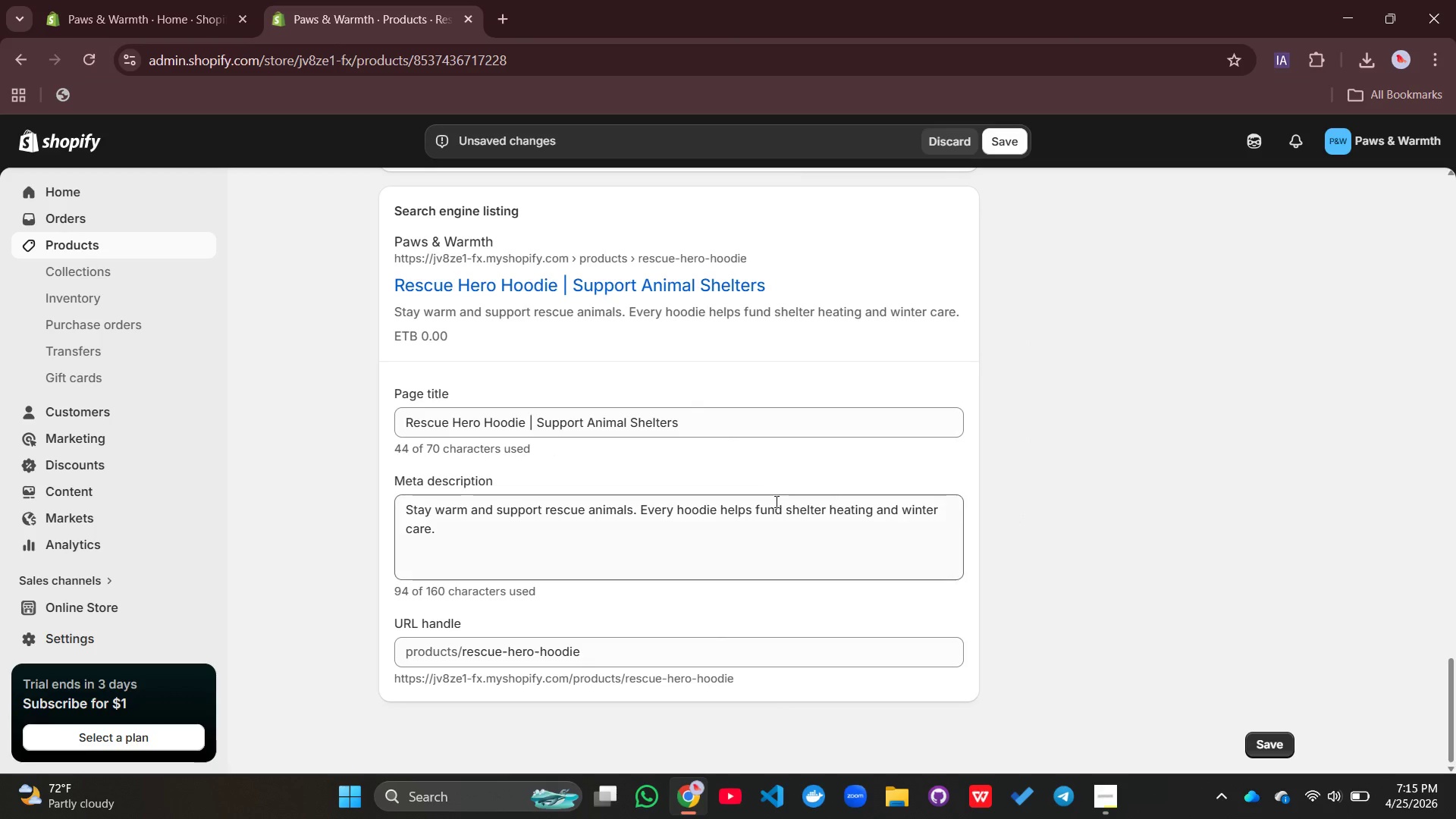 
scroll: coordinate [956, 482], scroll_direction: up, amount: 13.0
 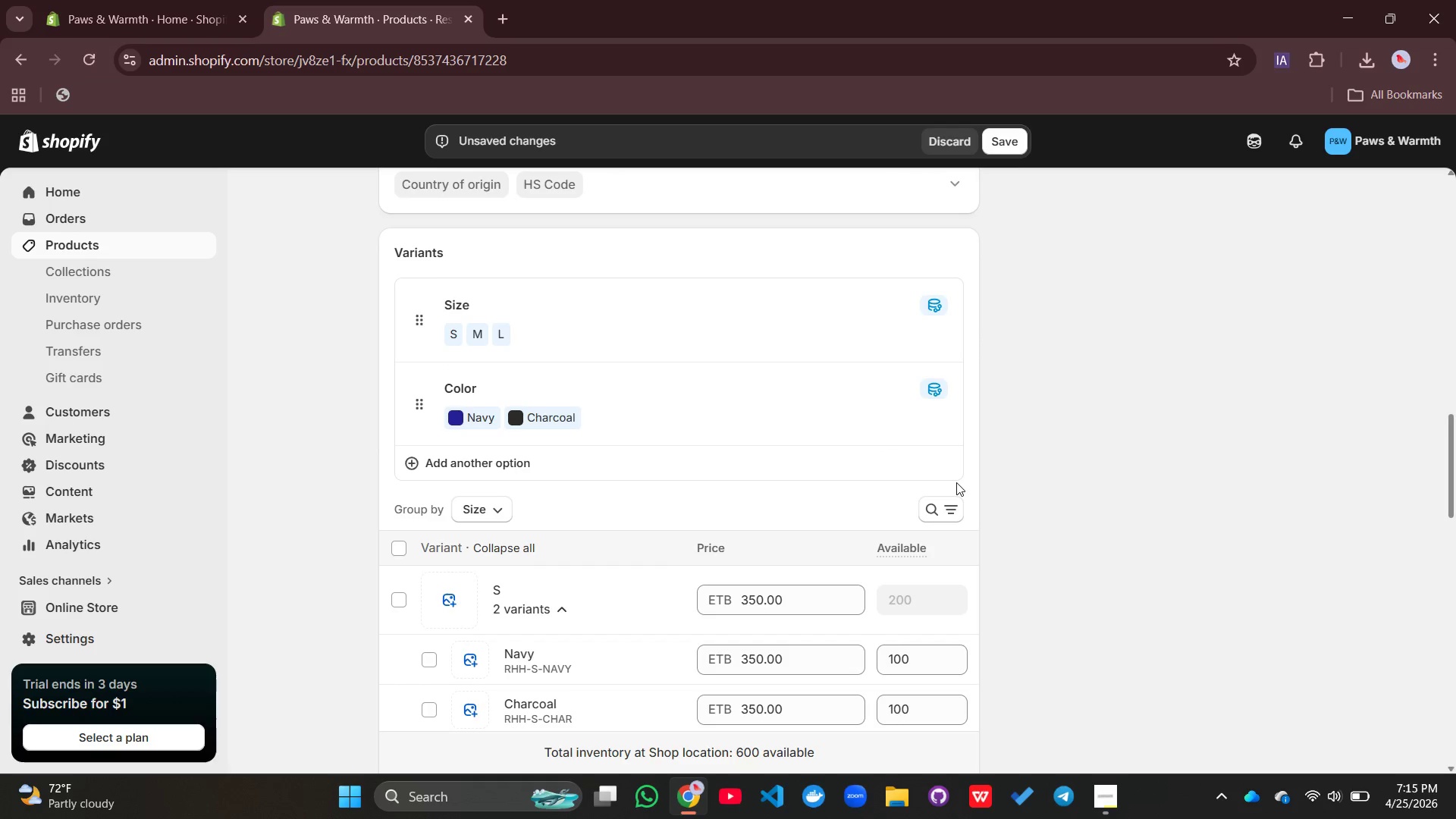 
scroll: coordinate [956, 482], scroll_direction: down, amount: 2.0
 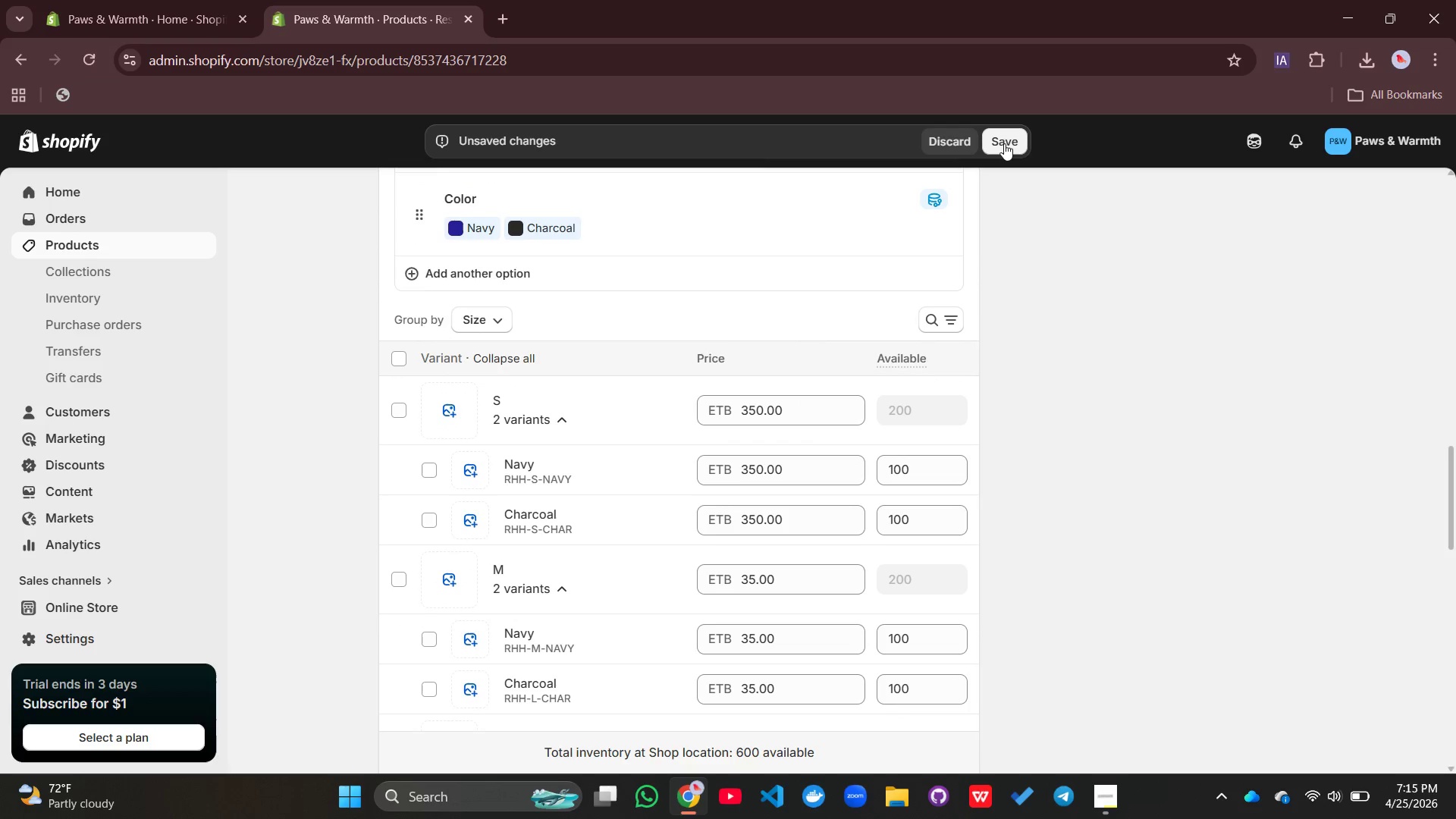 
left_click([1003, 143])
 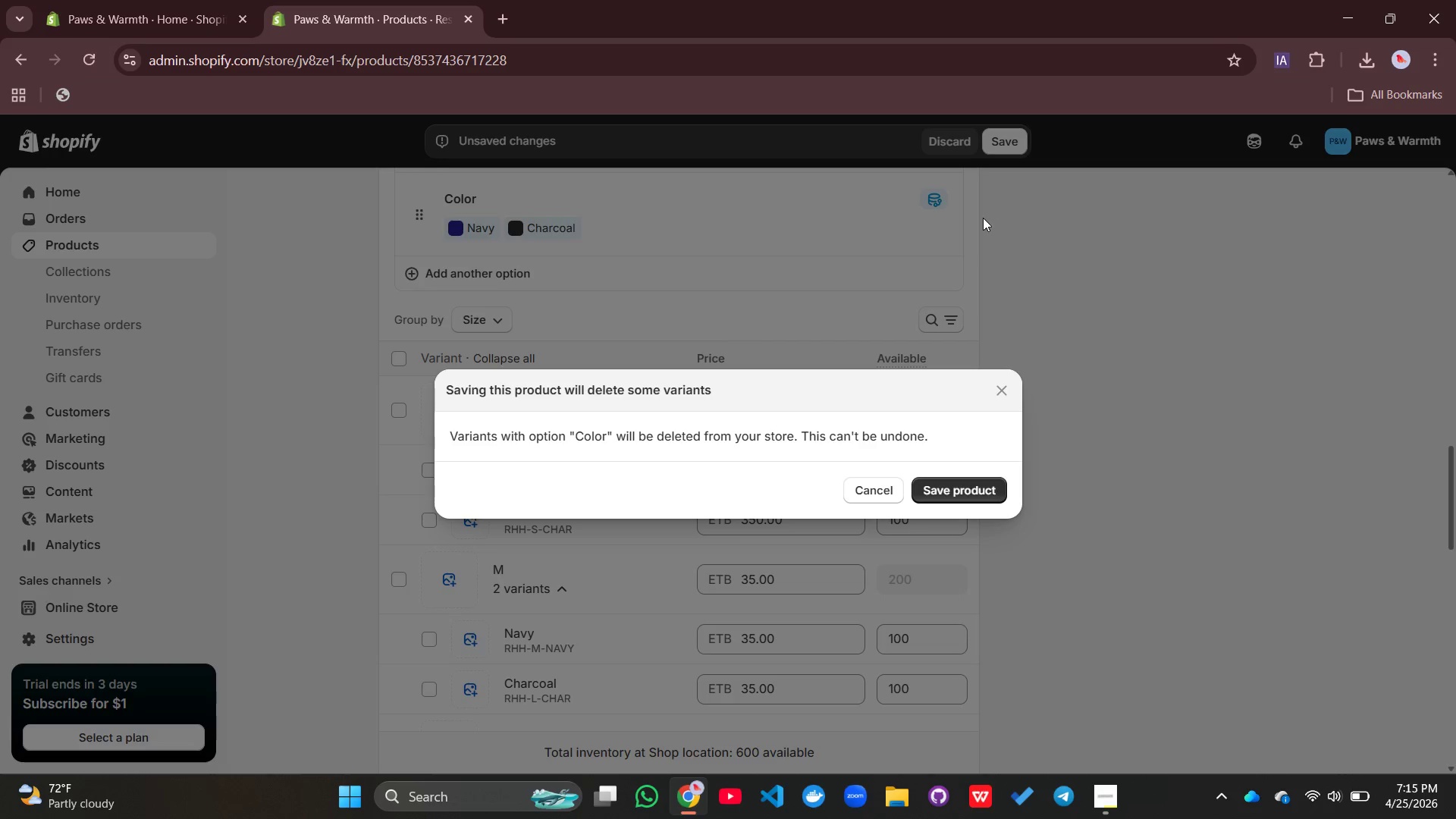 
wait(15.81)
 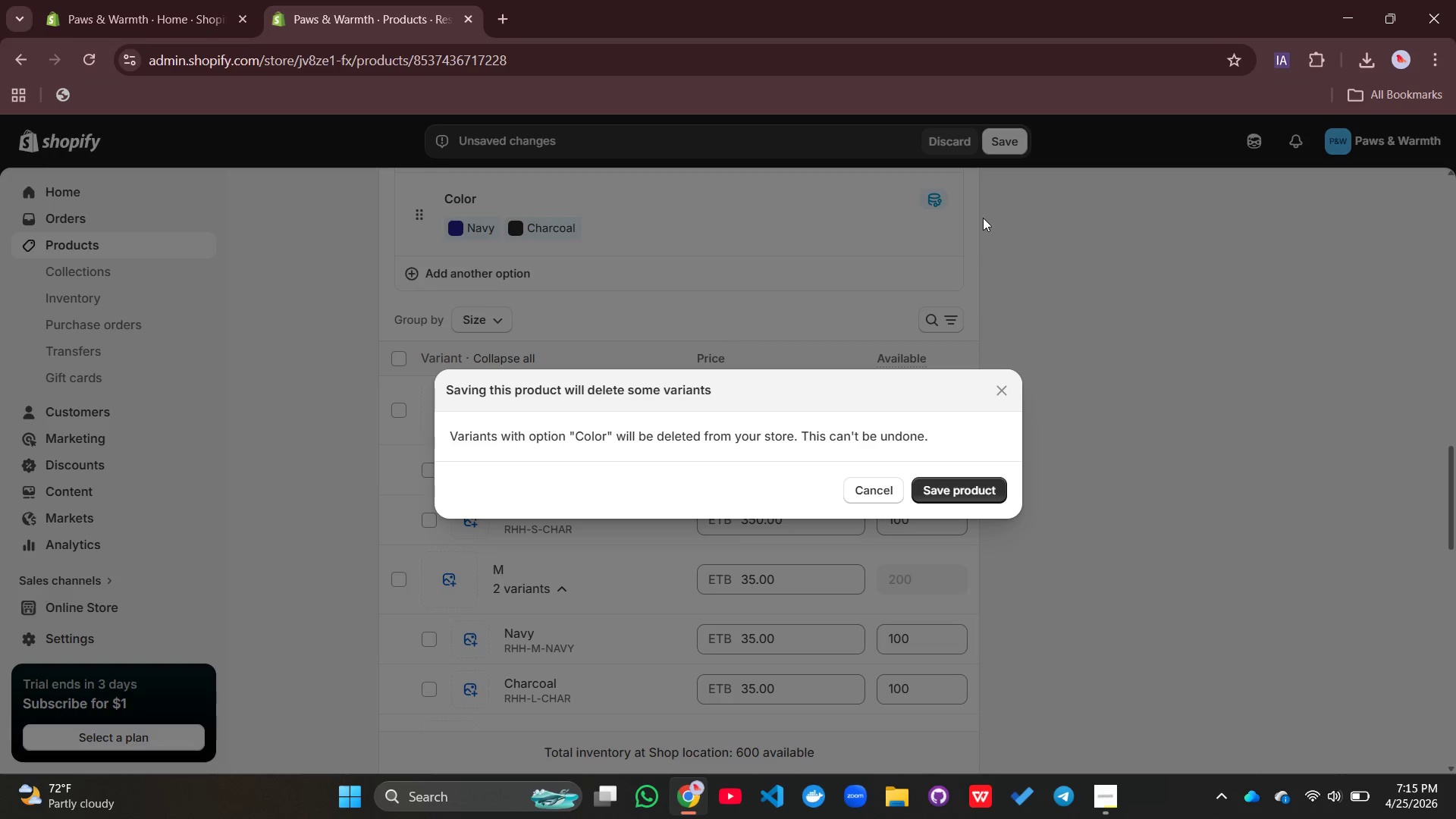 
left_click([1004, 389])
 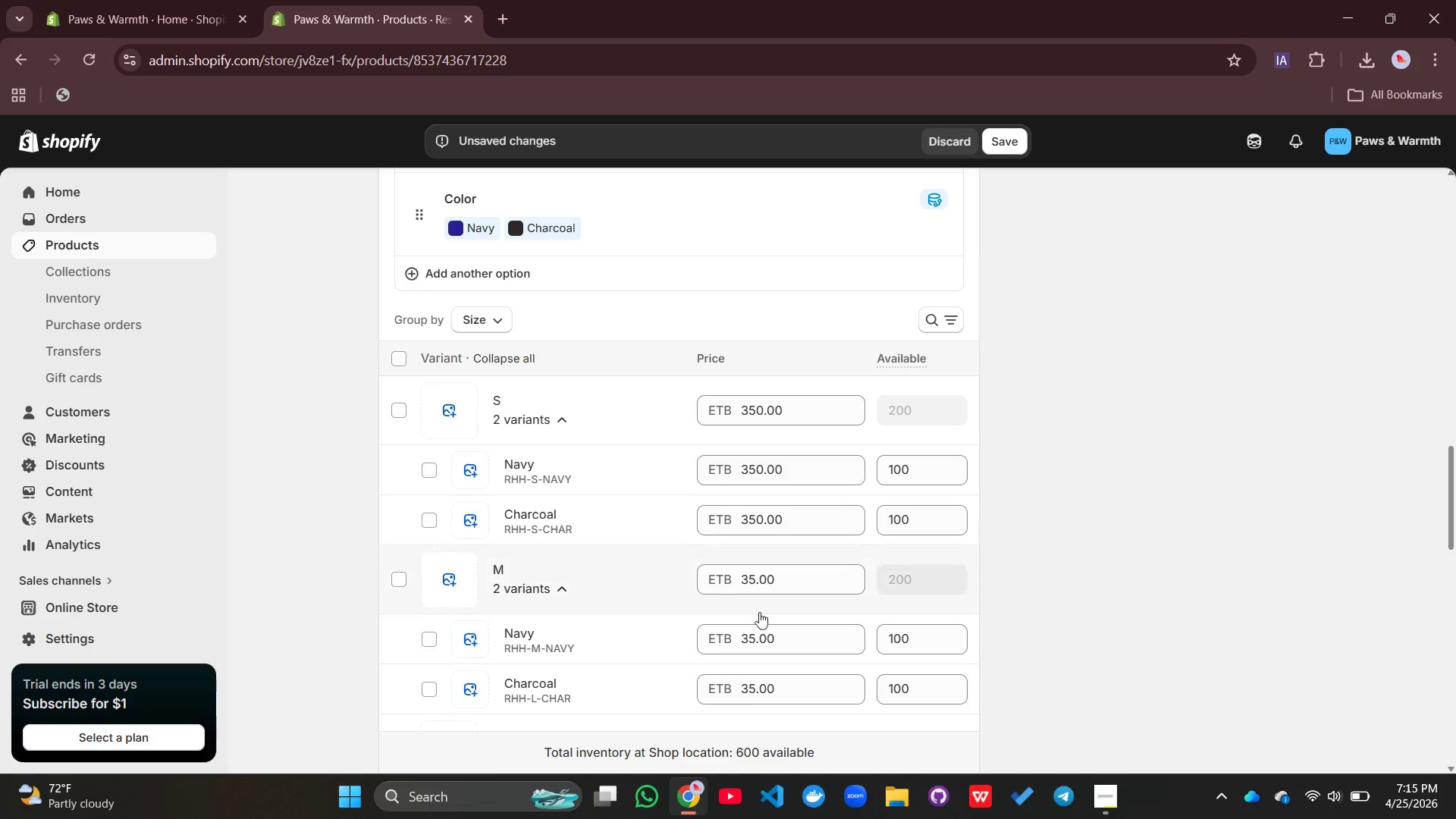 
scroll: coordinate [748, 609], scroll_direction: down, amount: 4.0
 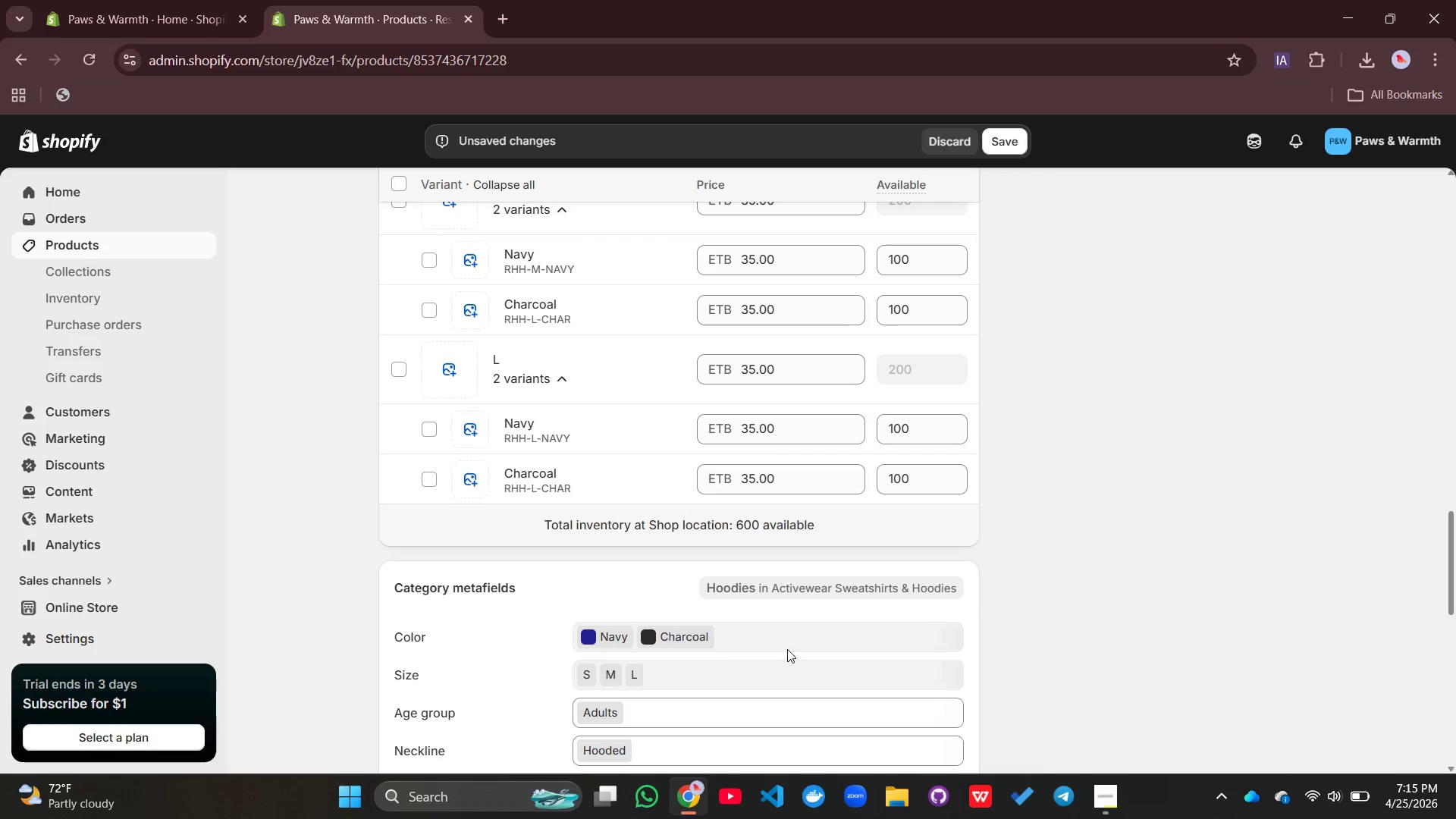 
left_click([806, 633])
 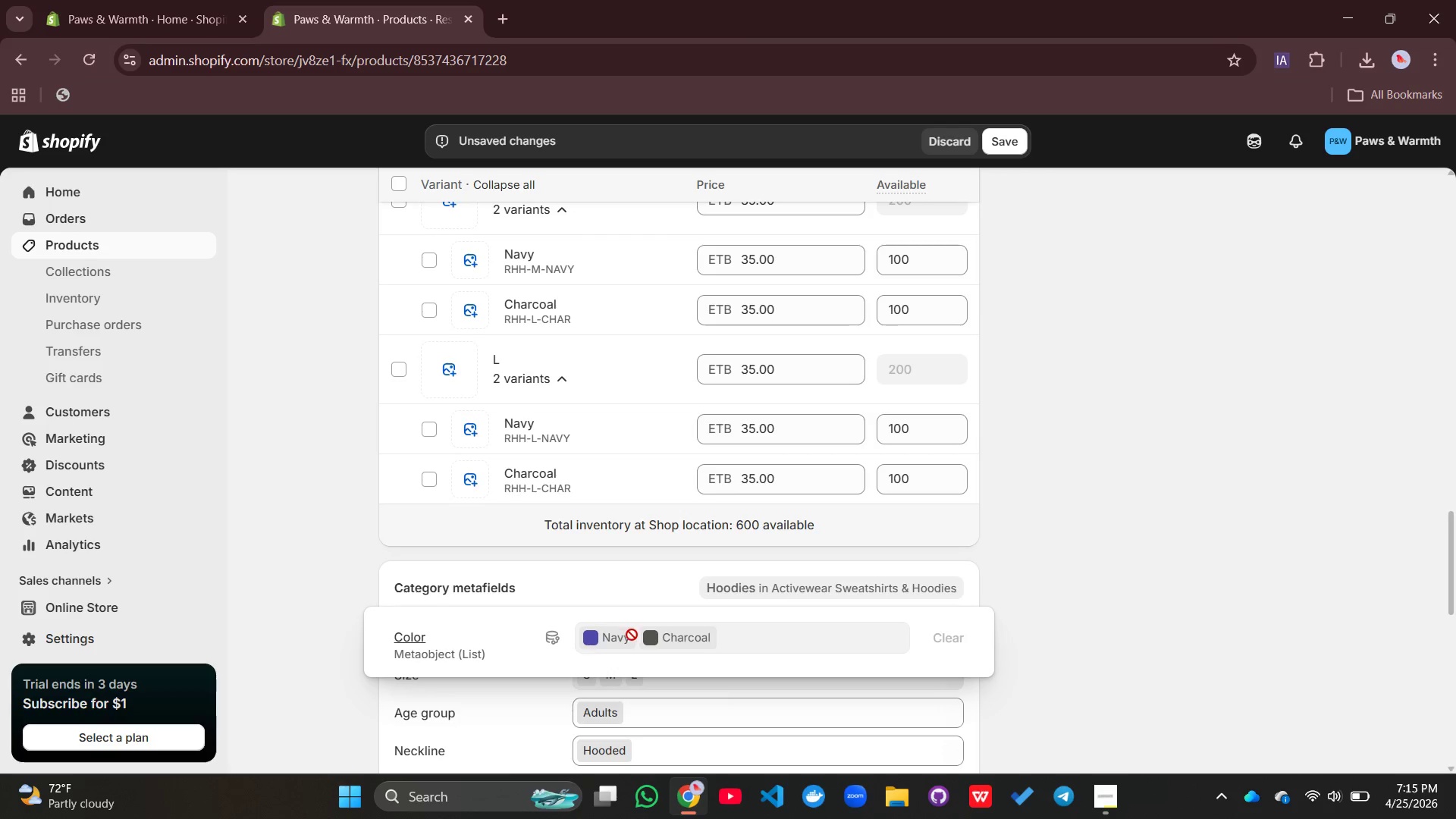 
left_click([632, 645])
 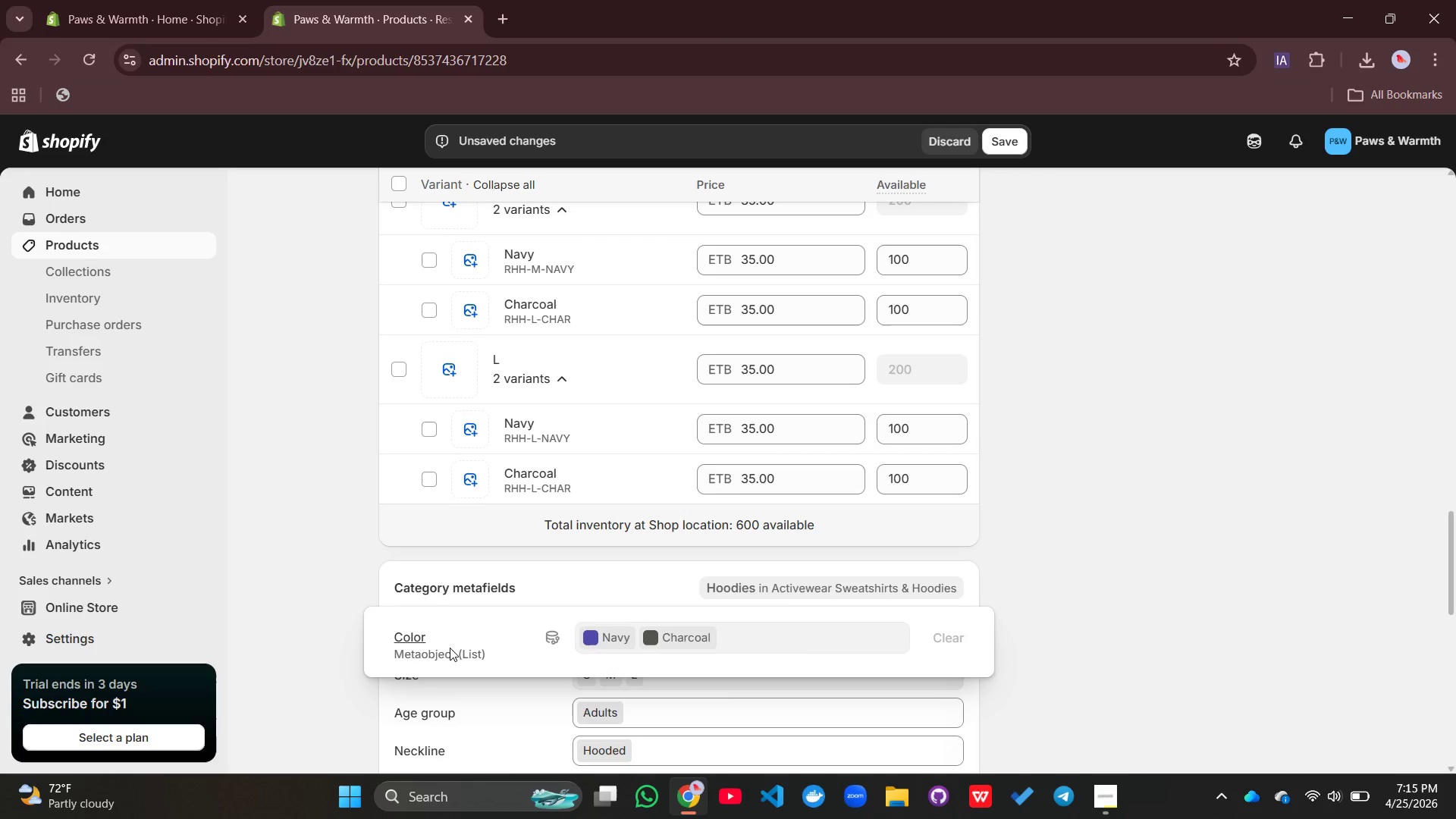 
double_click([450, 648])
 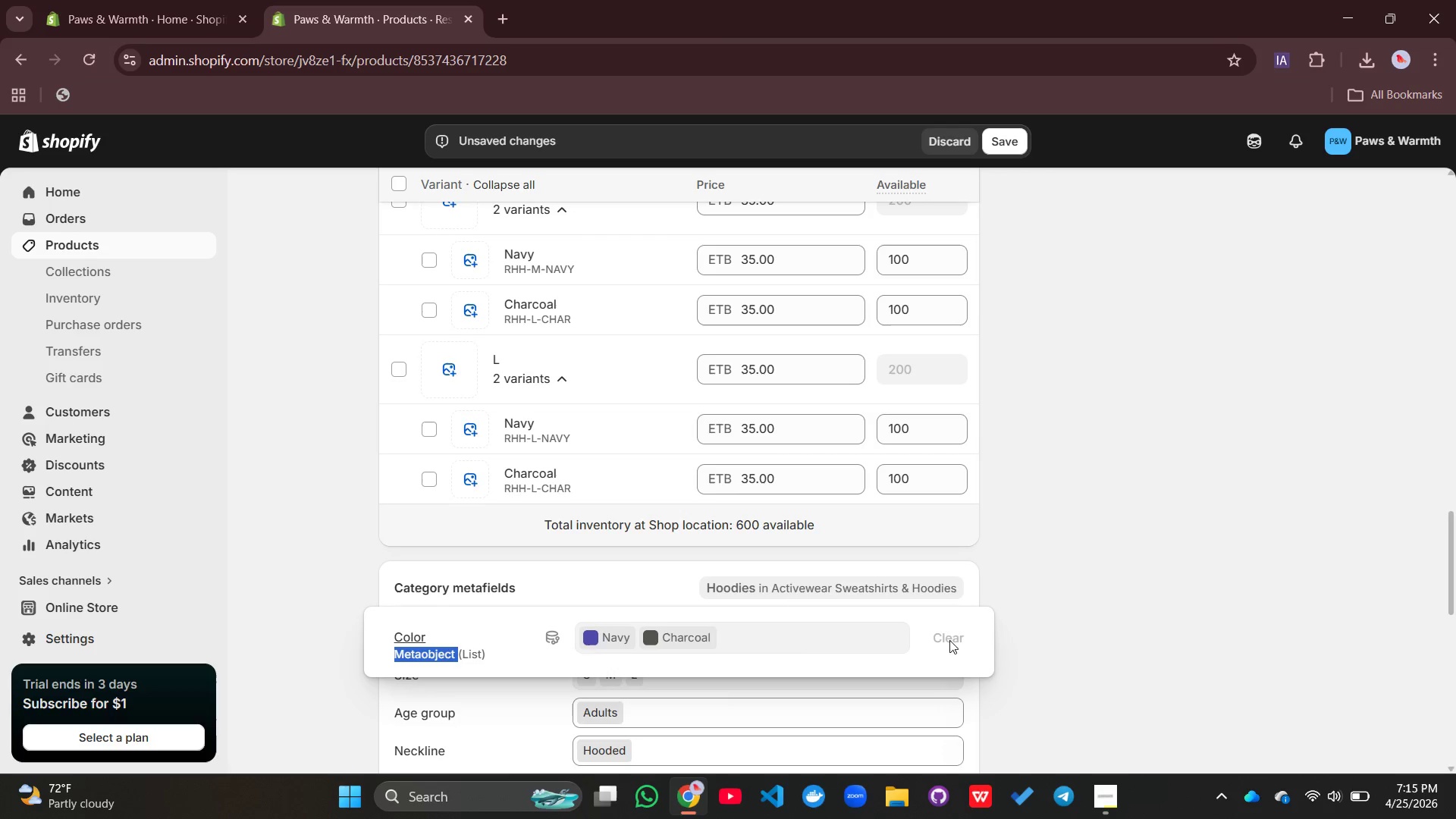 
left_click([962, 633])
 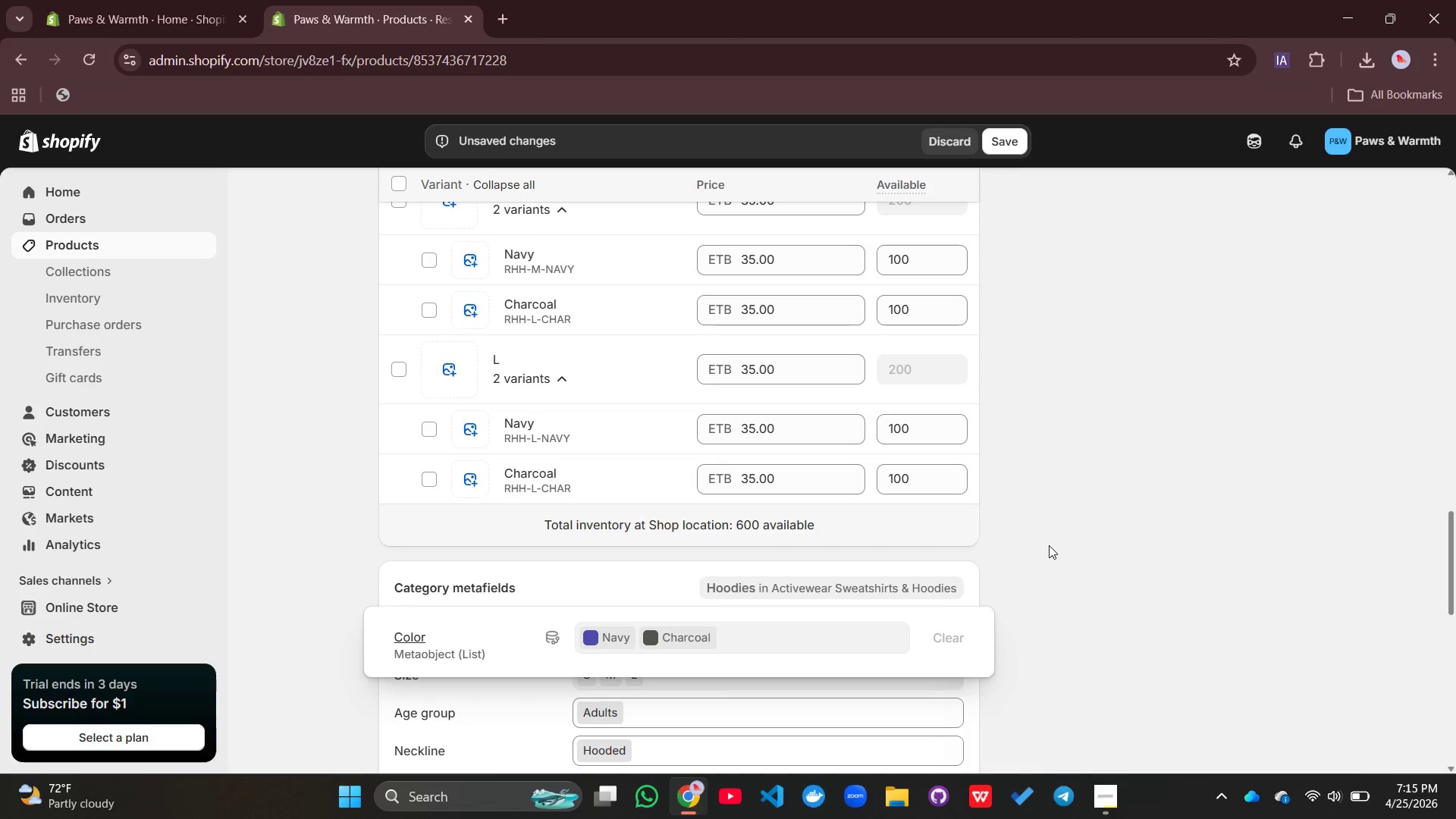 
left_click_drag(start_coordinate=[953, 515], to_coordinate=[871, 518])
 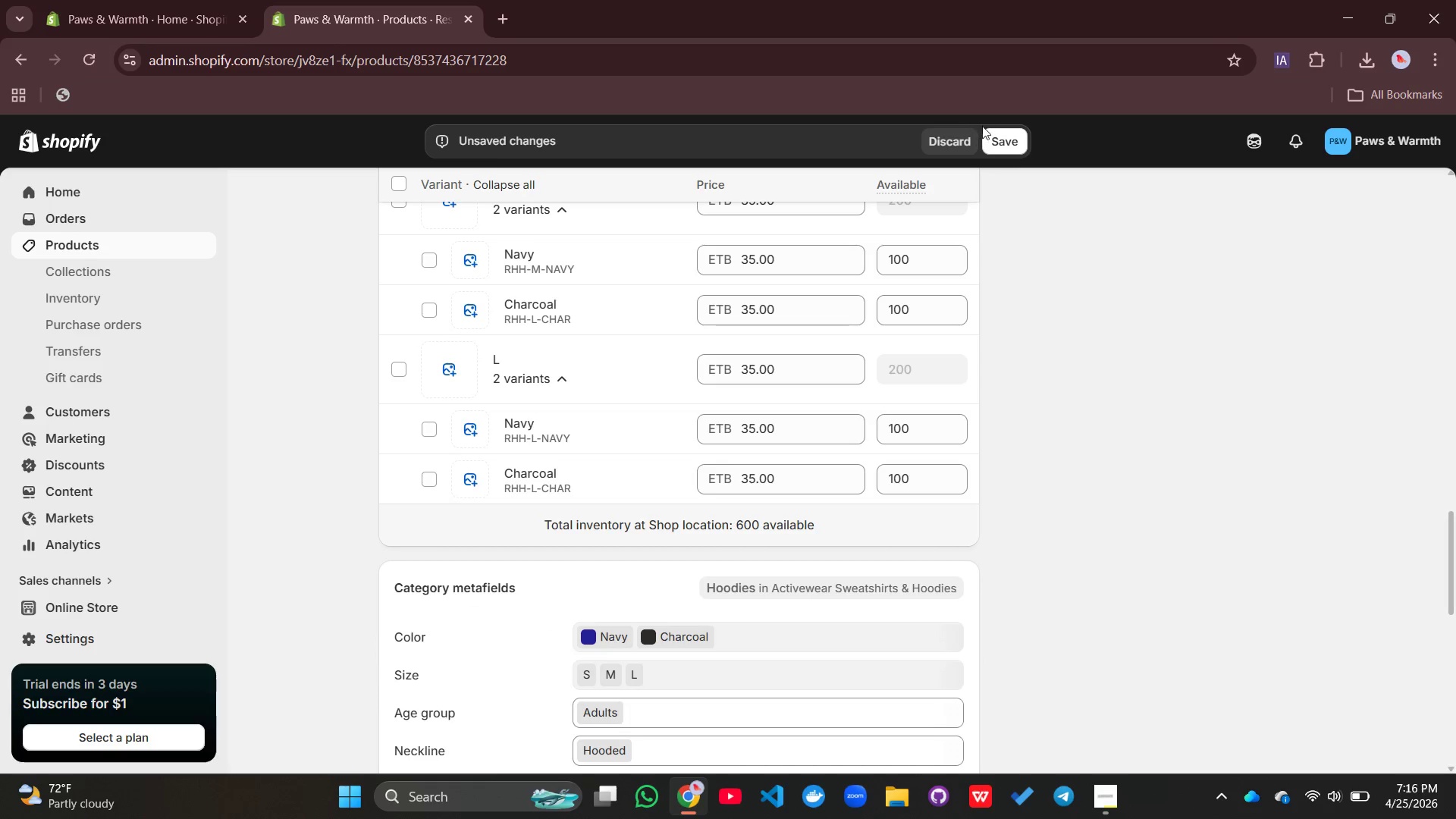 
left_click([989, 131])
 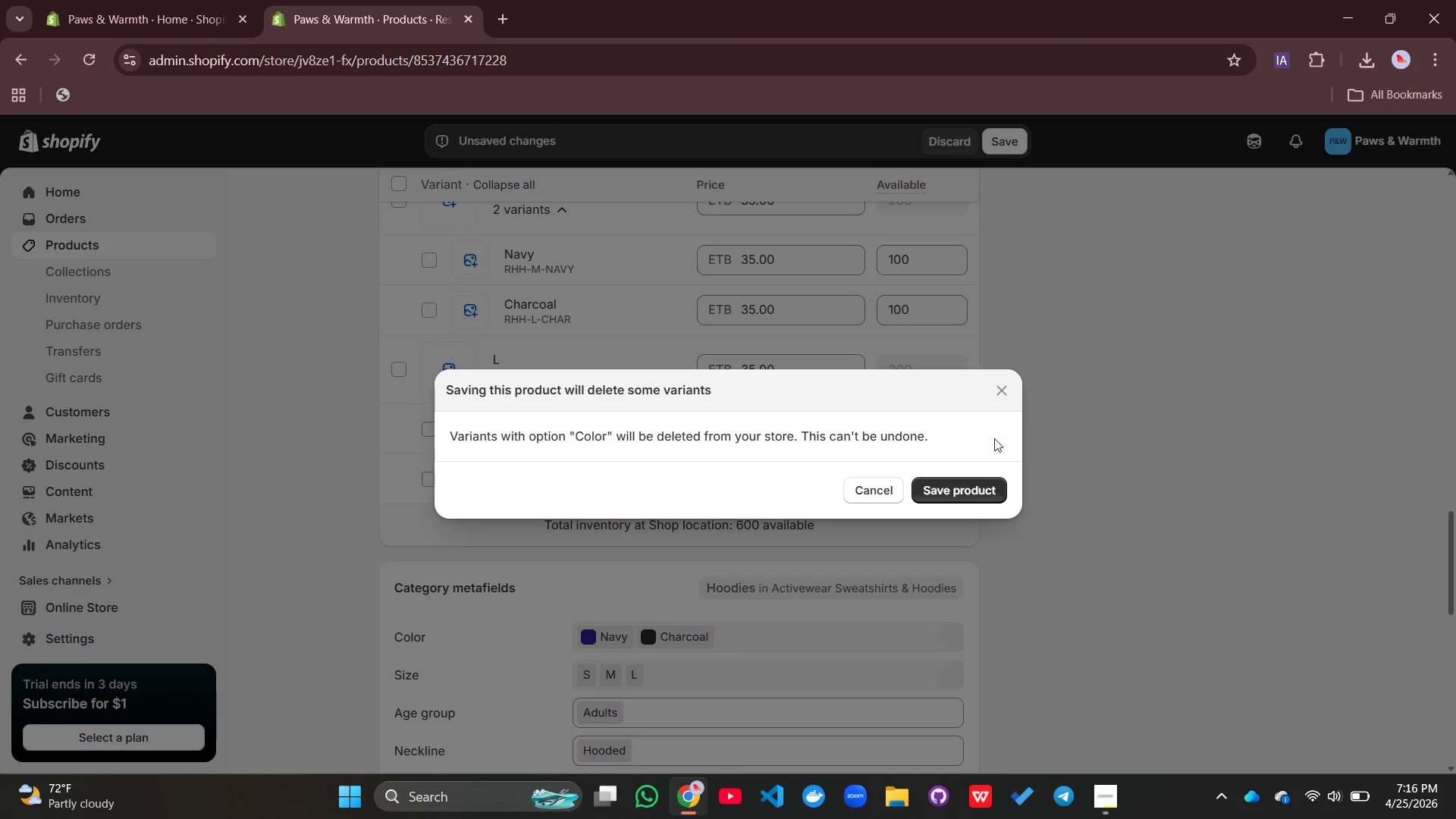 
left_click([961, 487])
 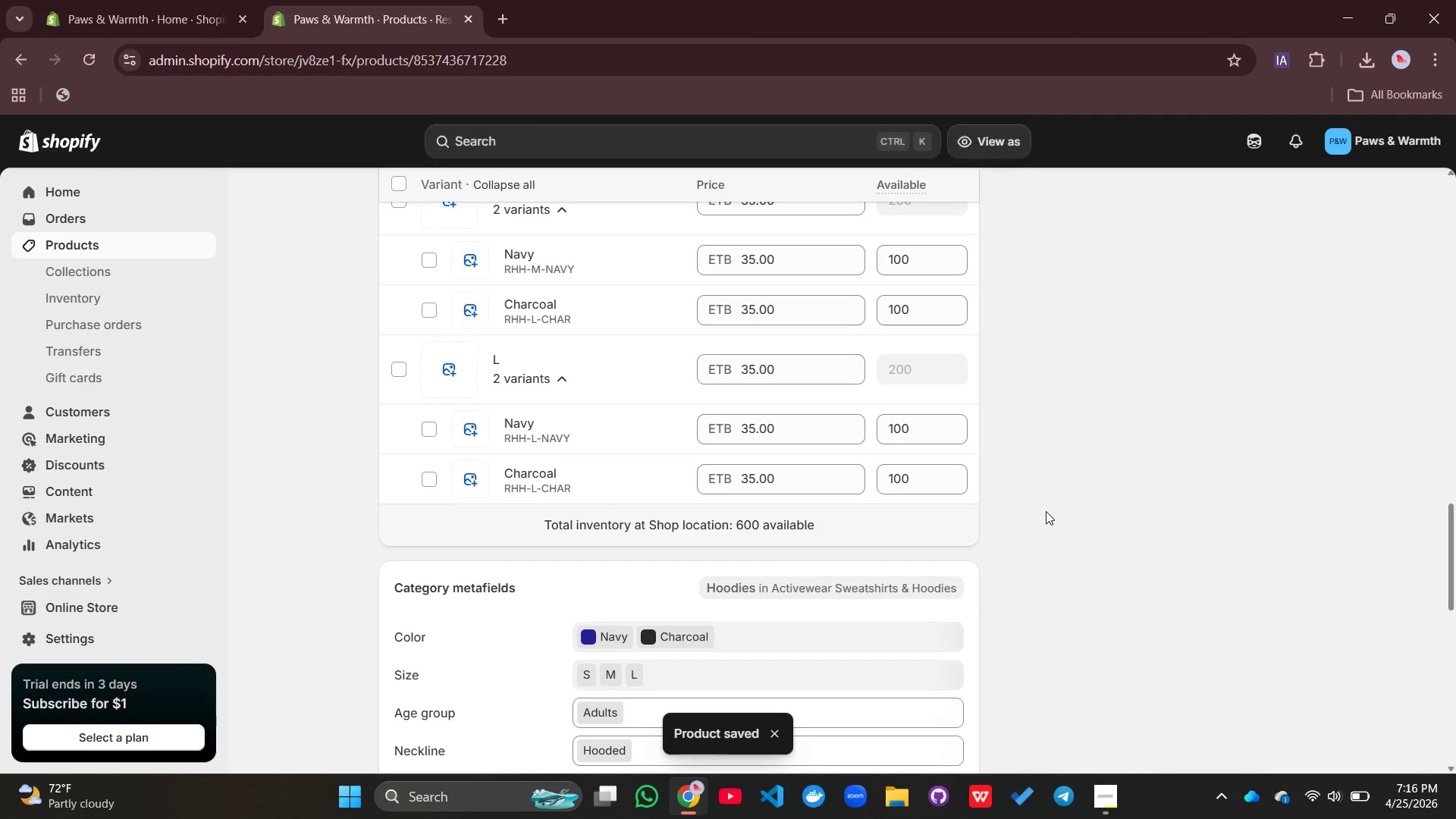 
wait(16.42)
 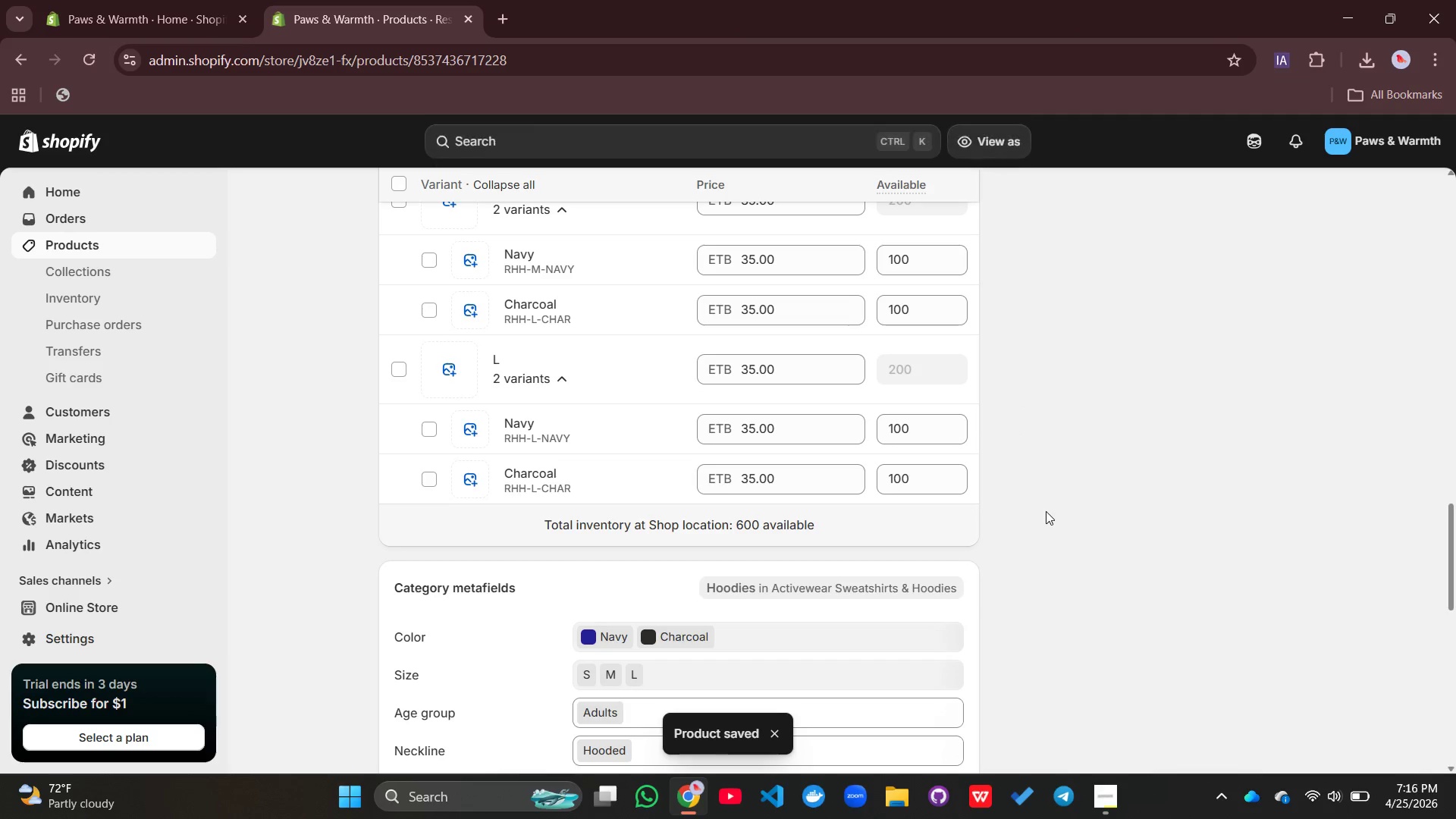 
scroll: coordinate [1013, 528], scroll_direction: up, amount: 4.0
 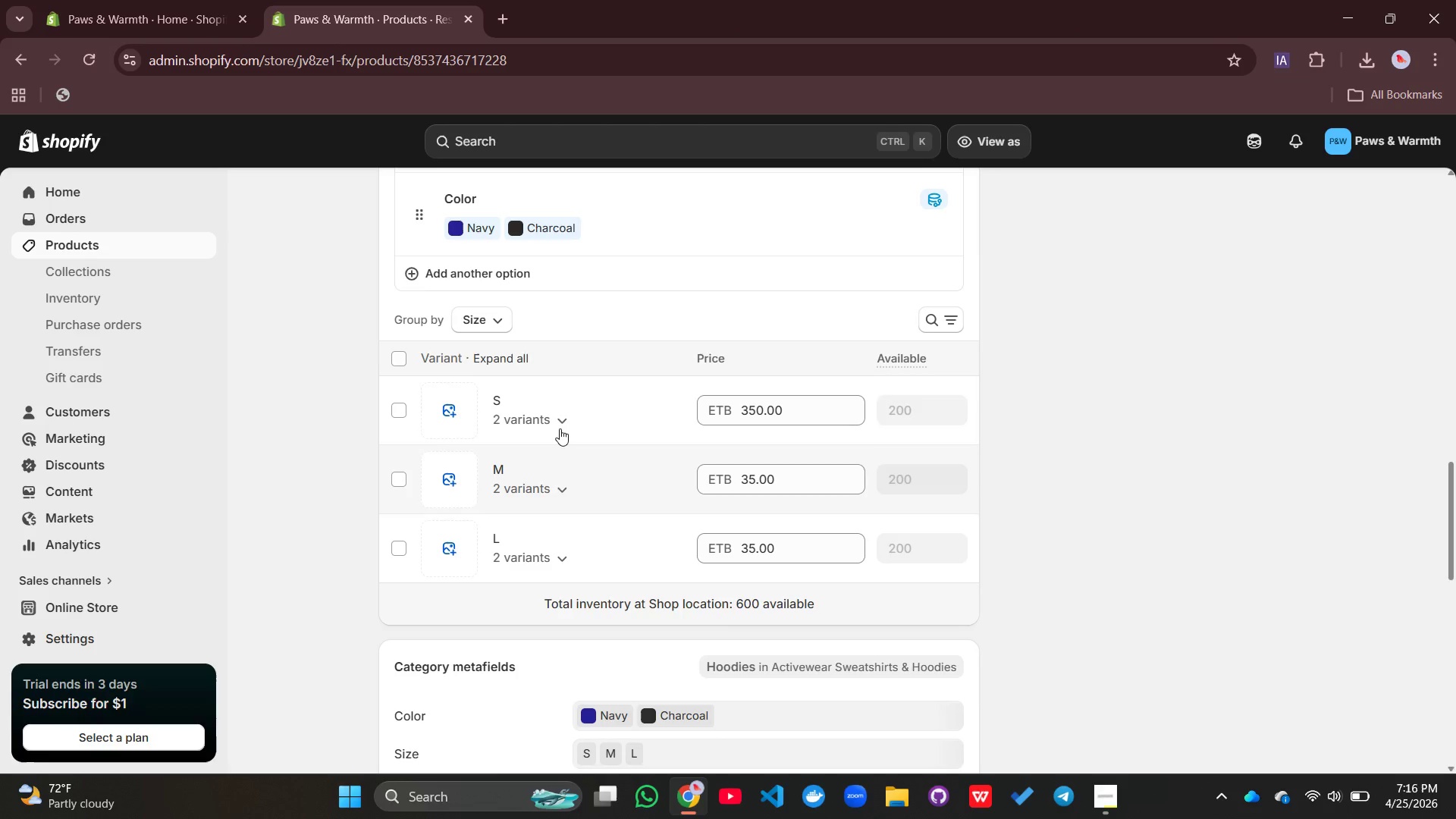 
left_click([558, 425])
 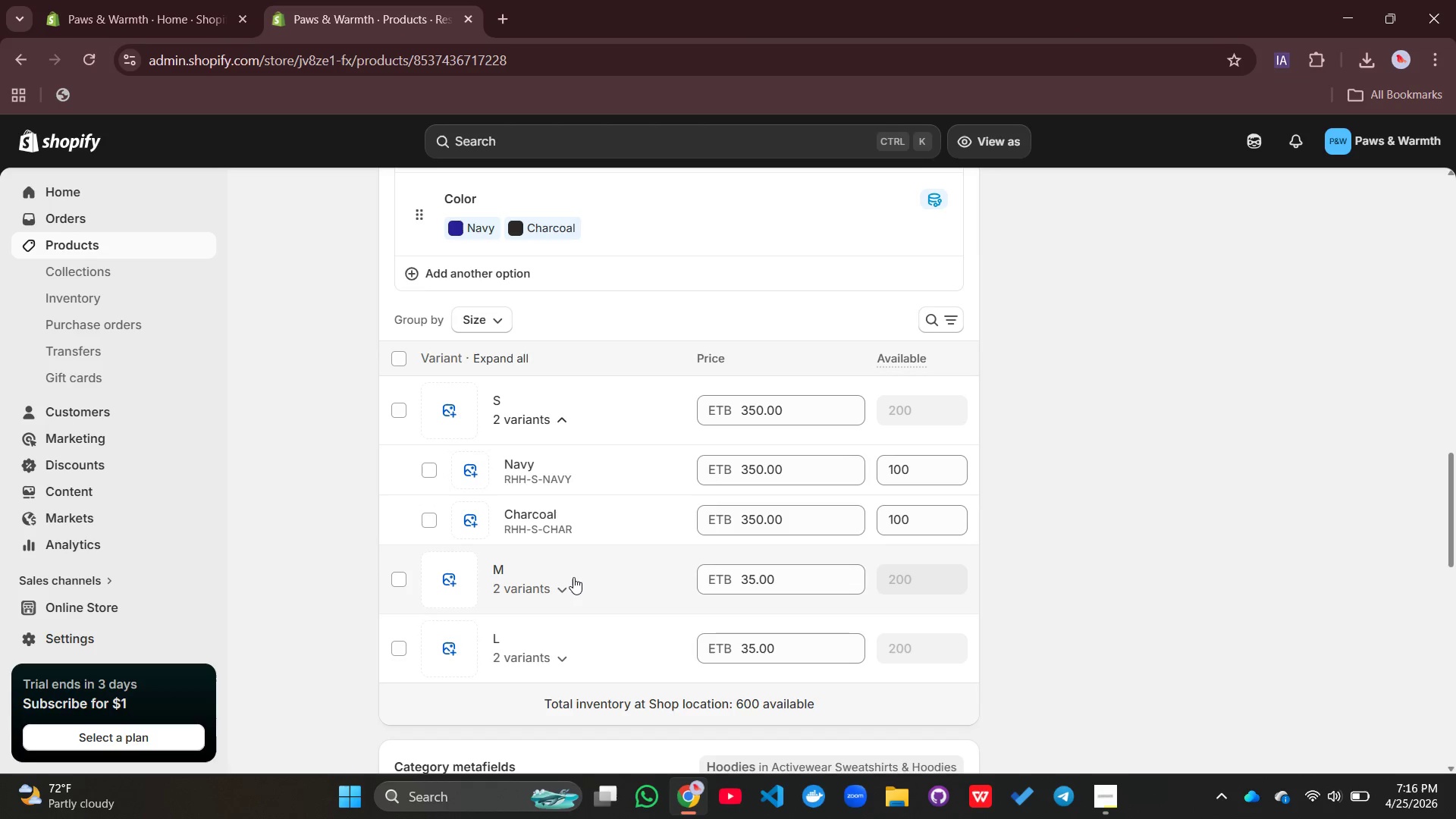 
left_click([573, 578])
 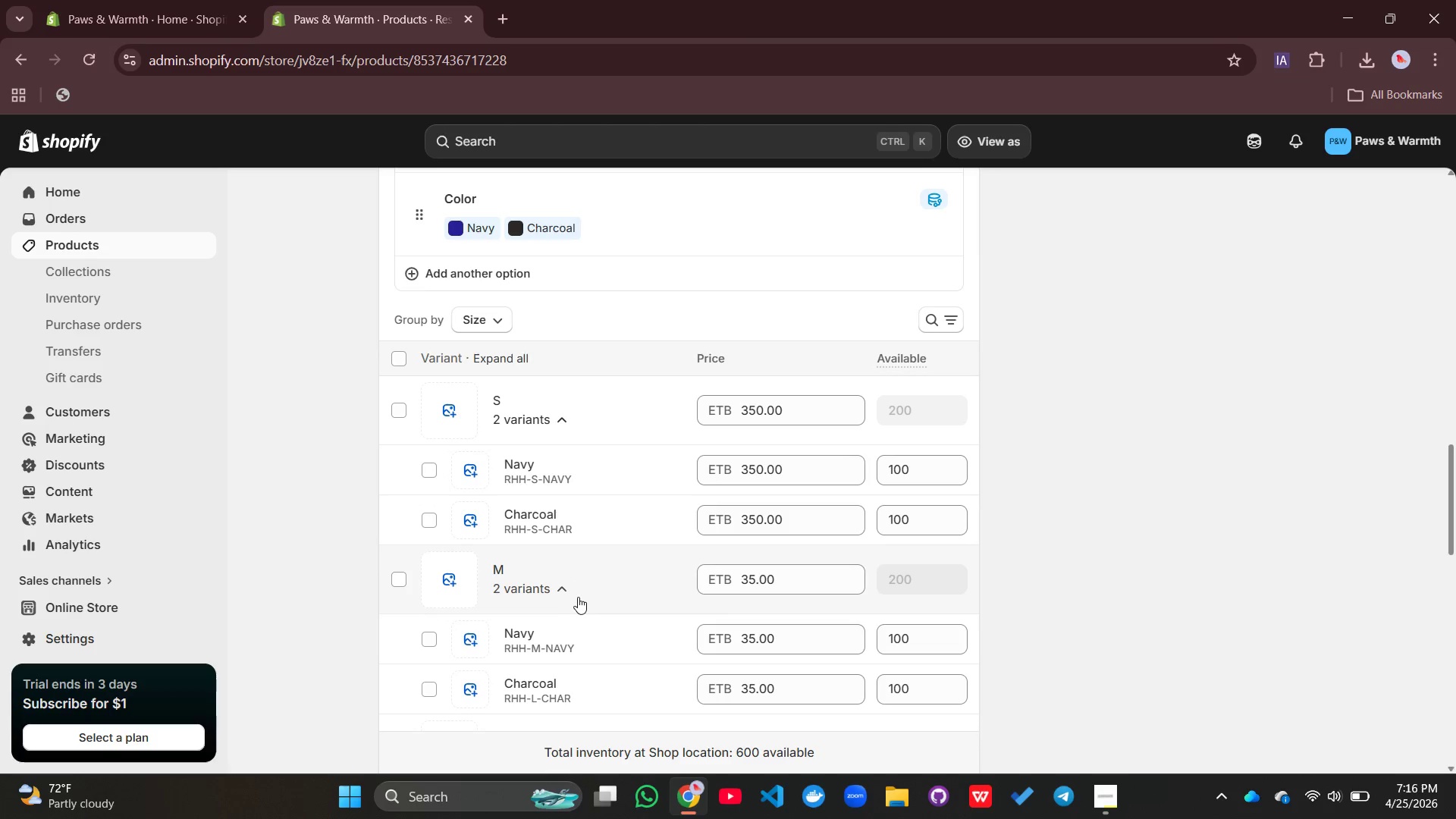 
scroll: coordinate [581, 596], scroll_direction: down, amount: 2.0
 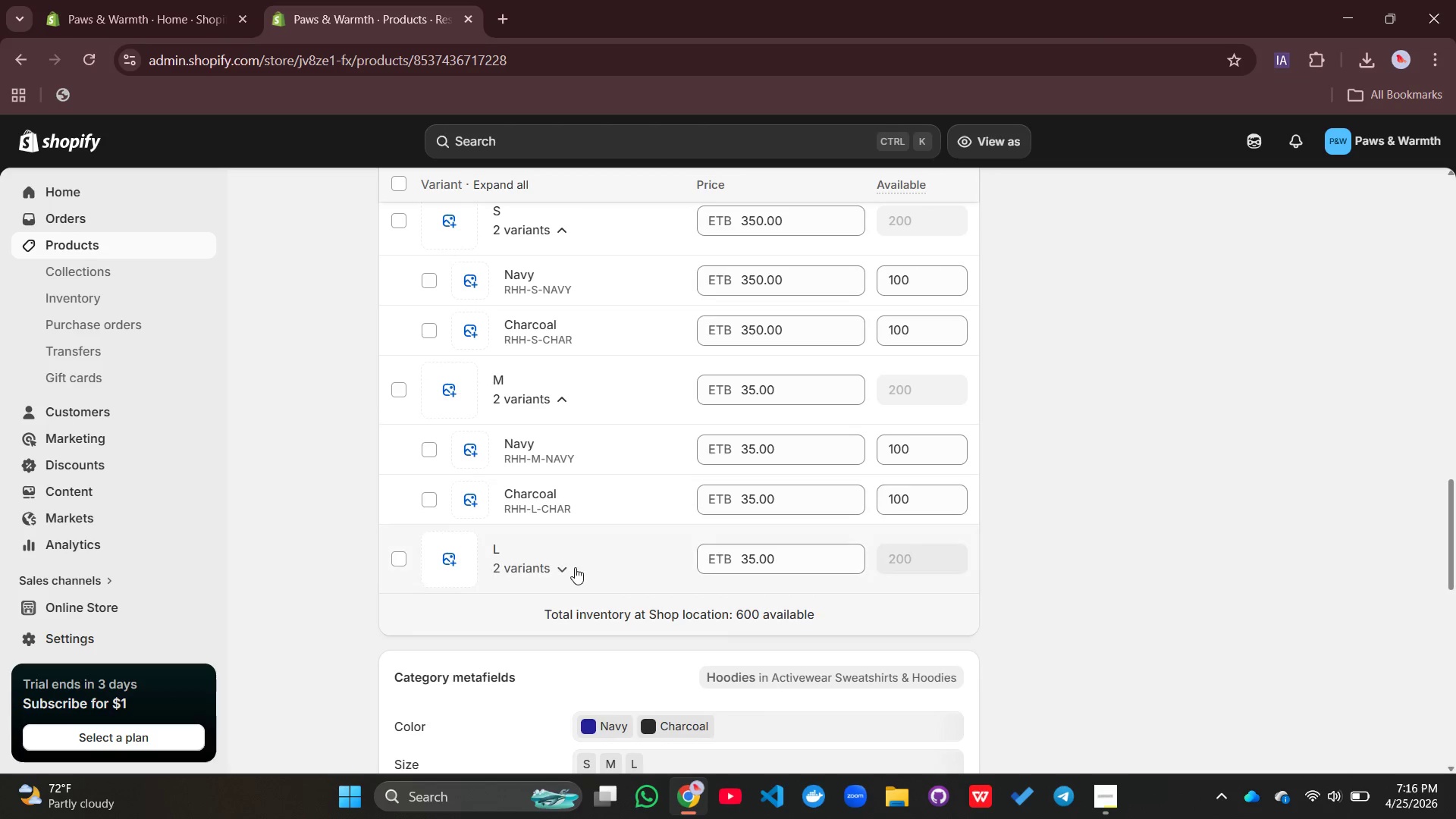 
left_click([575, 567])
 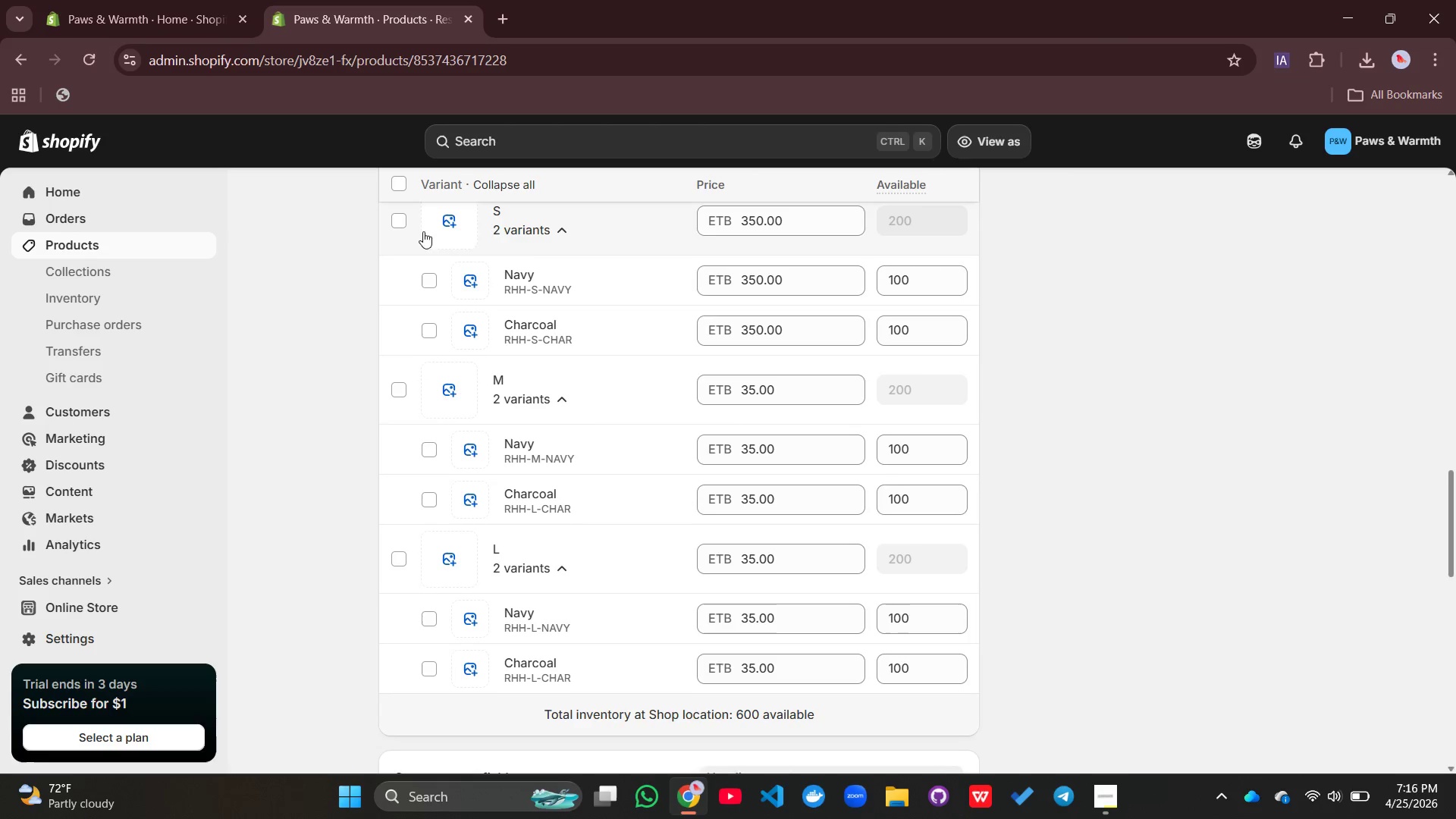 
scroll: coordinate [597, 386], scroll_direction: up, amount: 10.0
 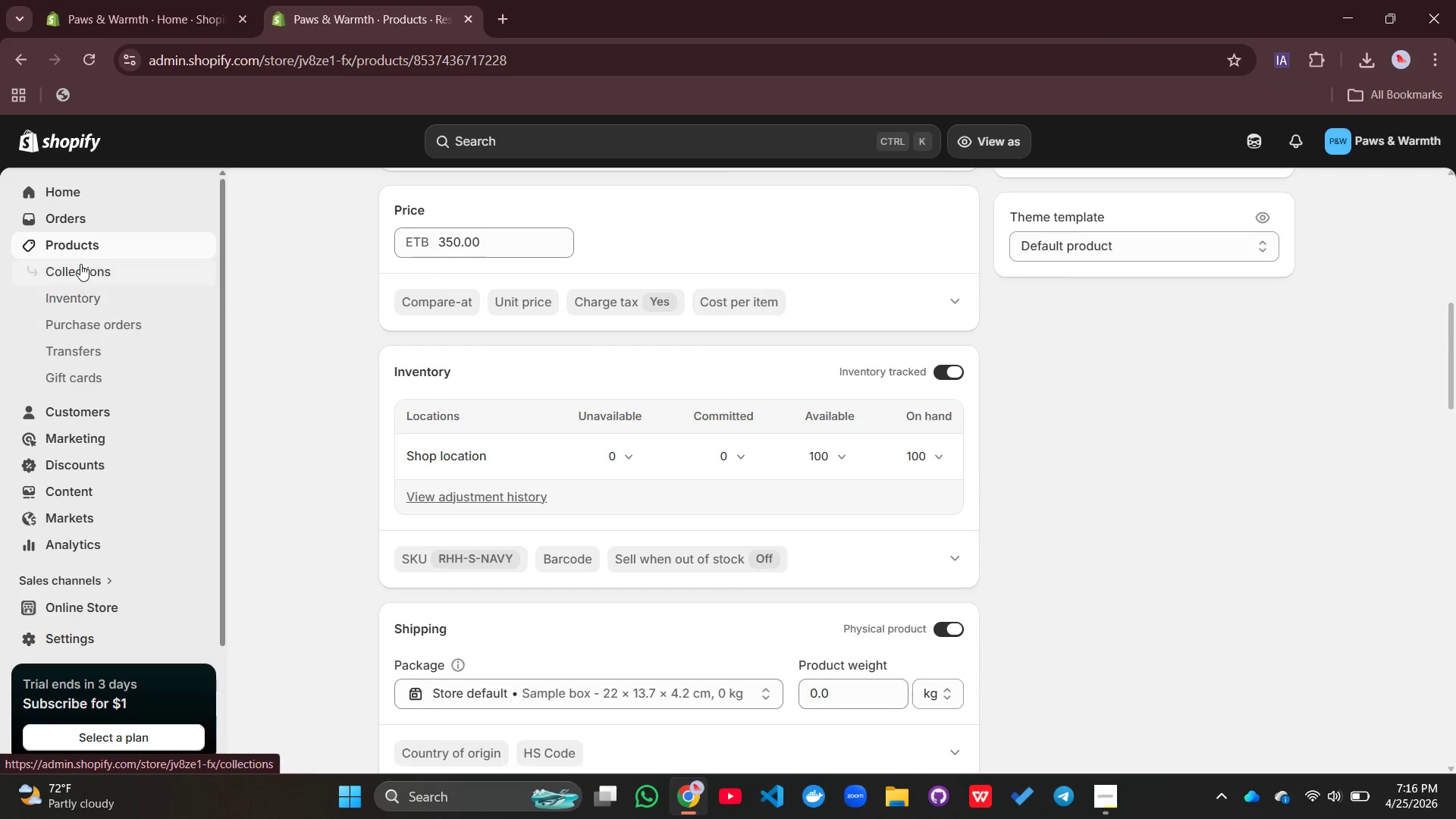 
left_click([84, 250])
 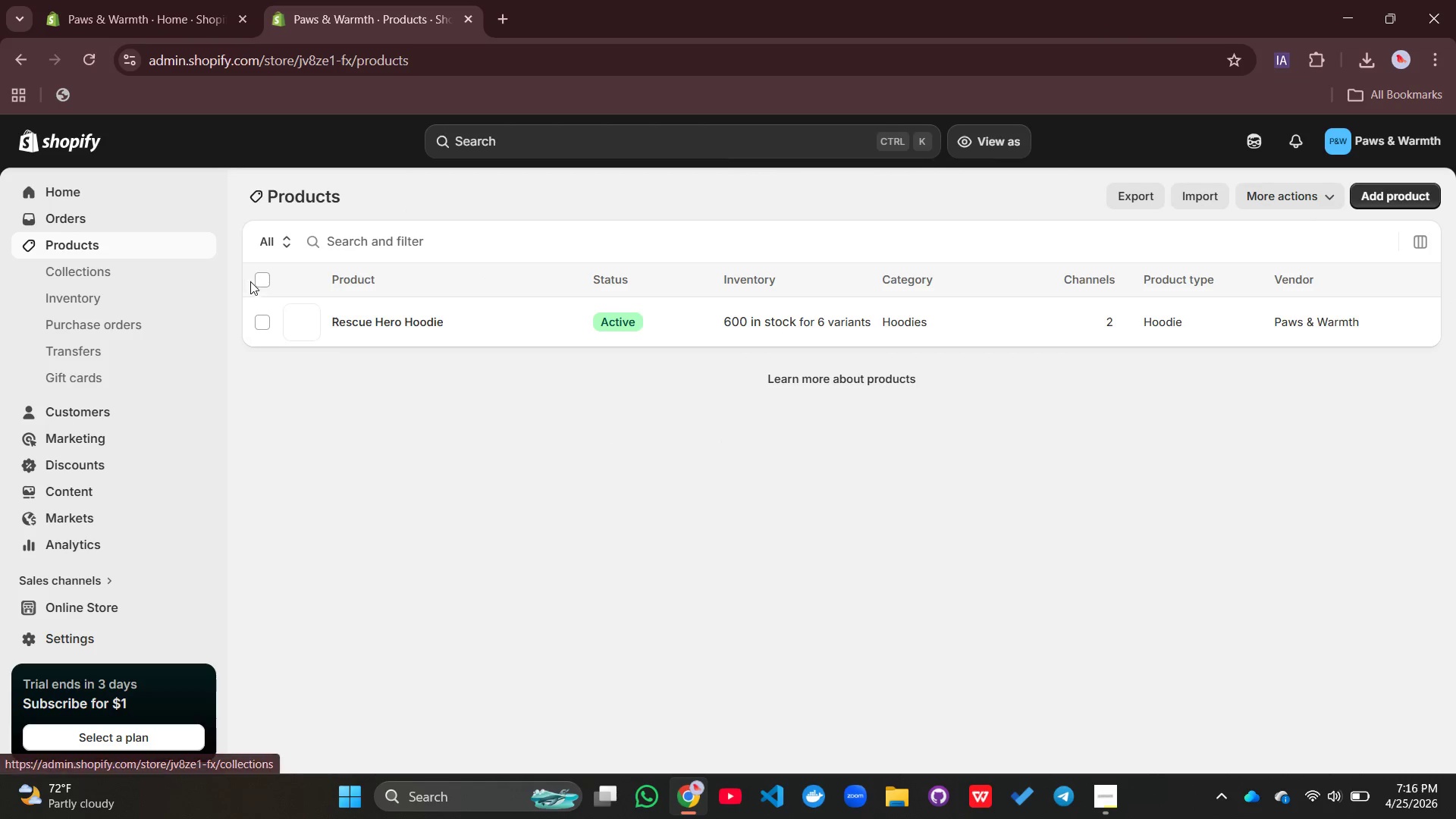 
left_click([388, 326])
 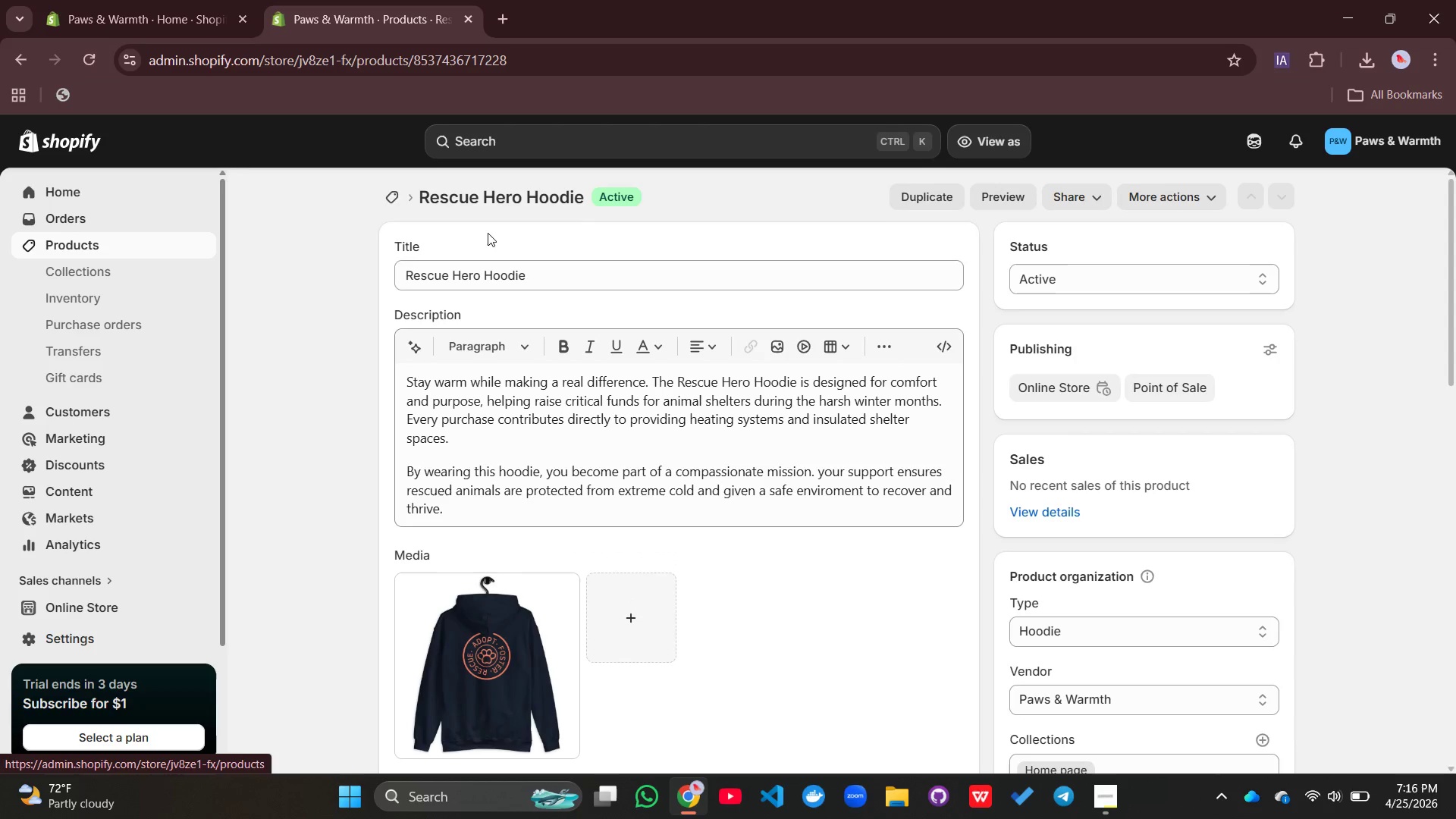 
left_click([1001, 192])
 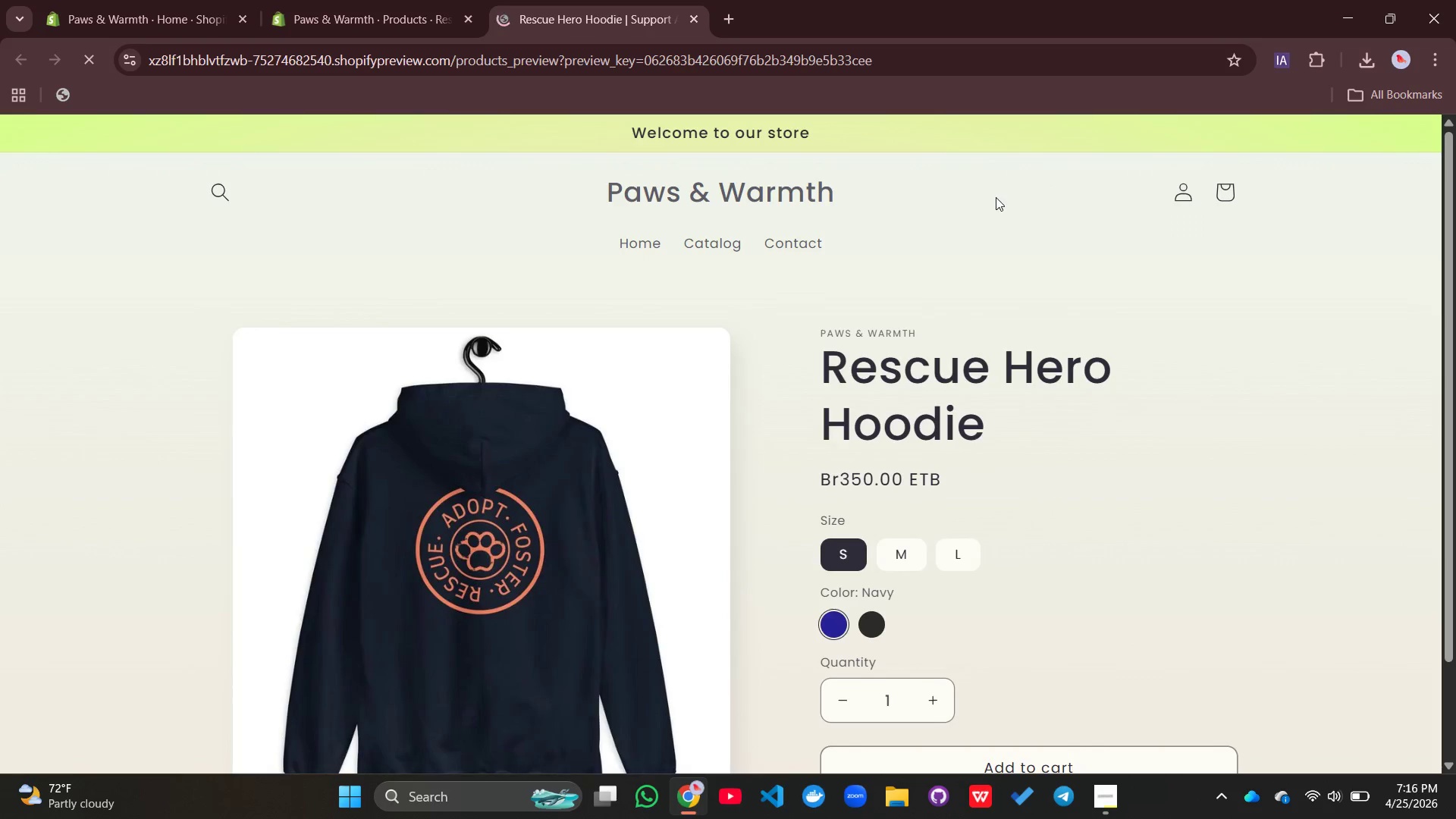 
left_click([917, 563])
 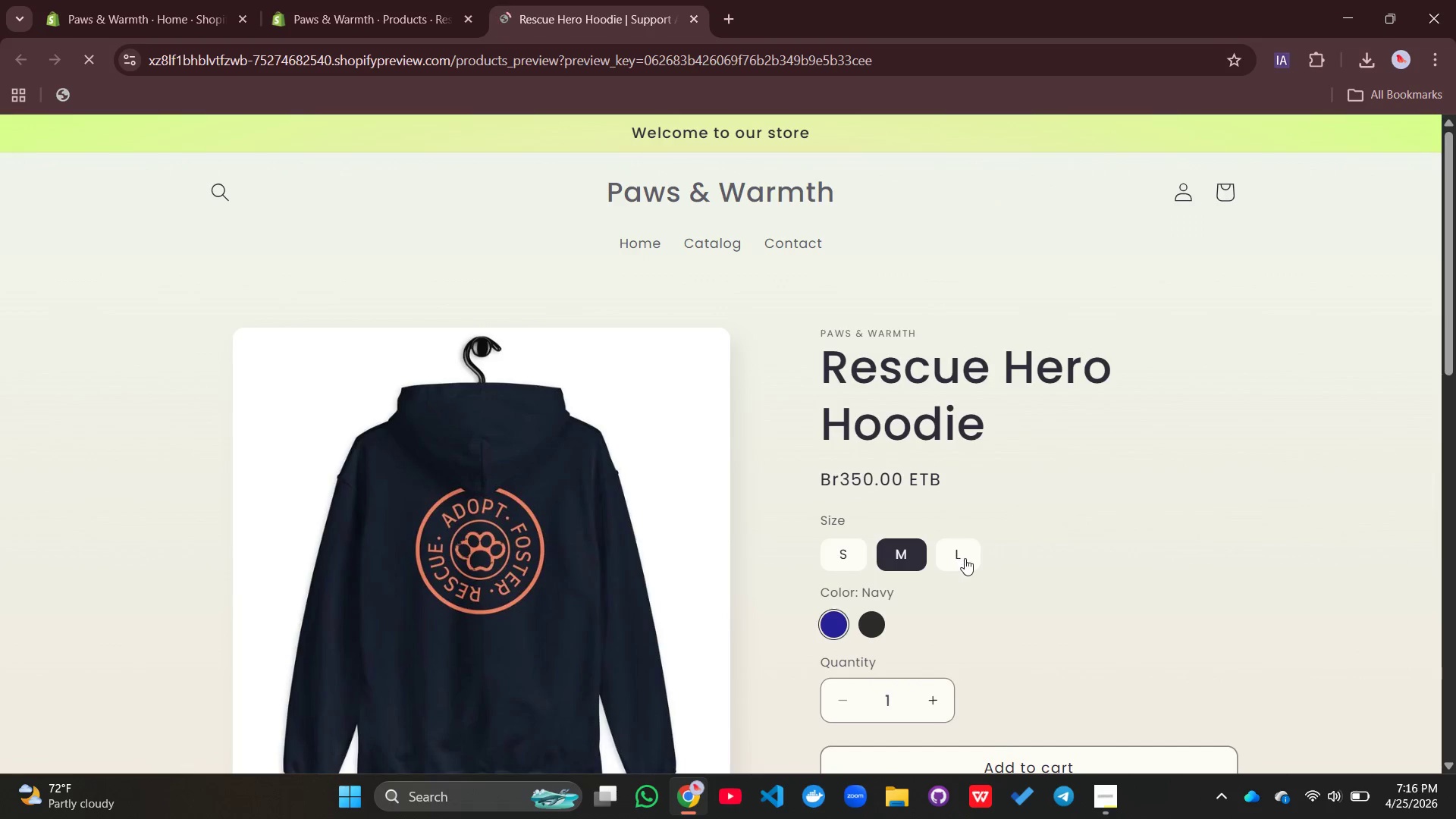 
left_click([965, 558])
 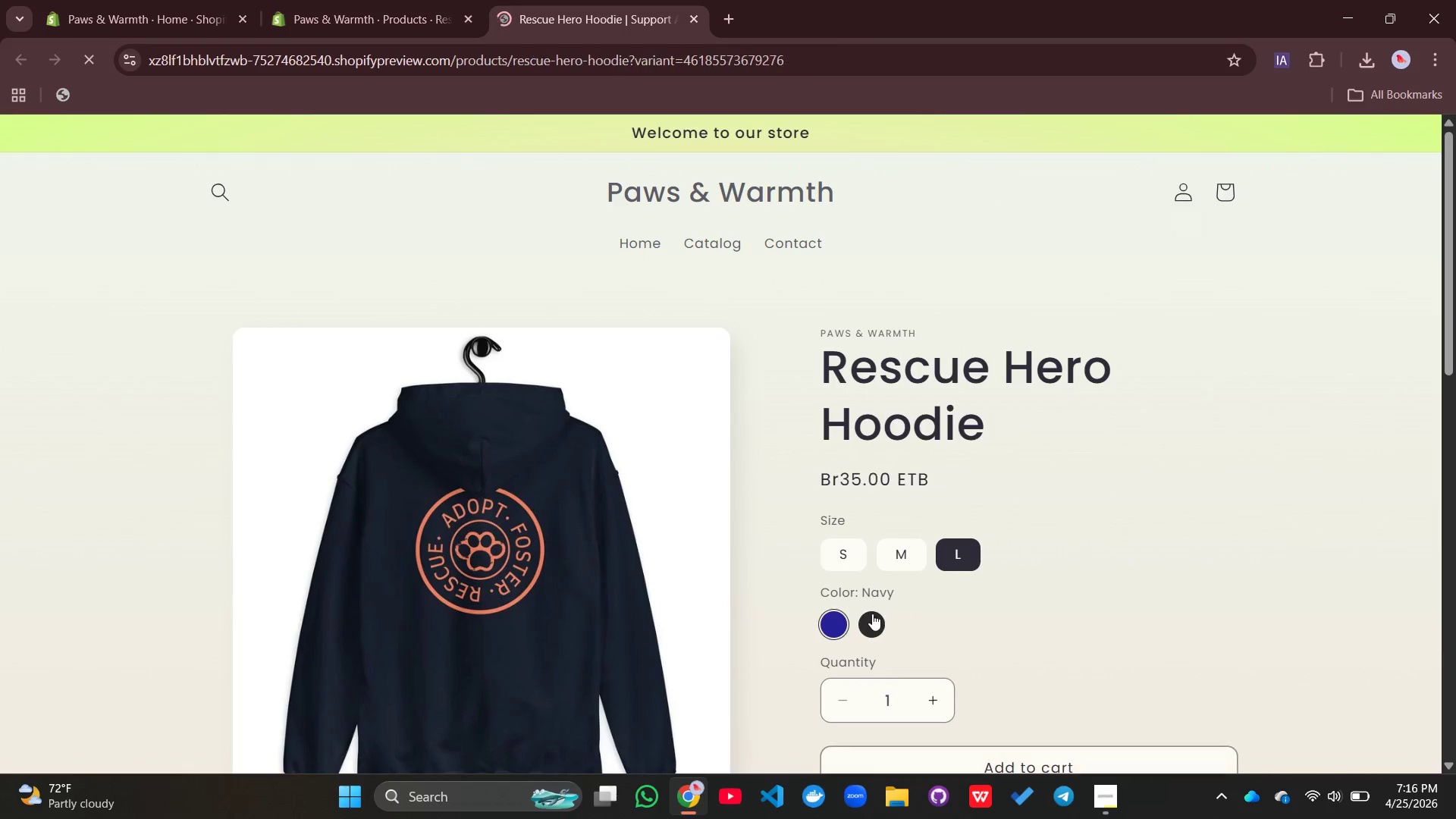 
left_click([862, 622])
 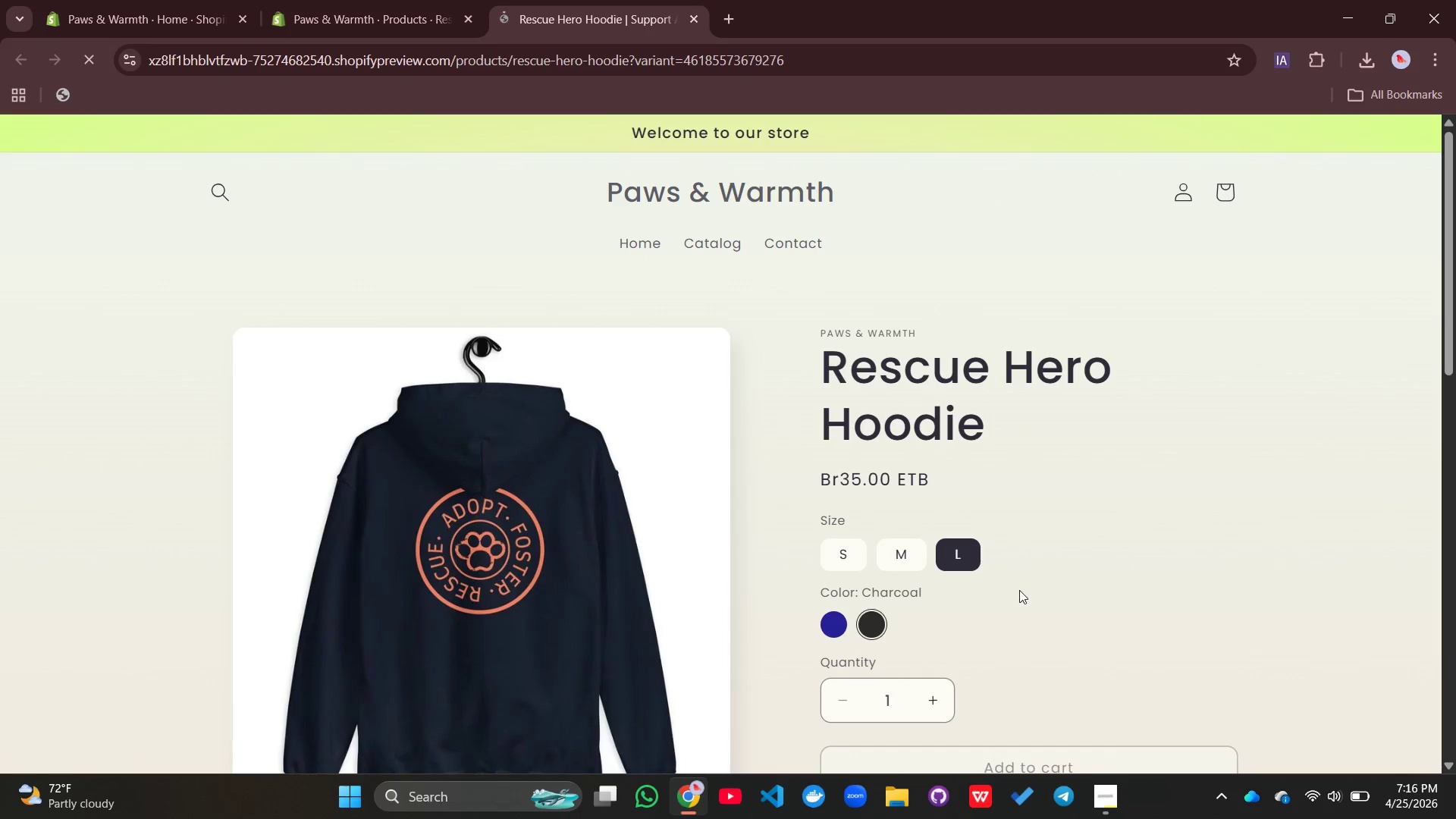 
scroll: coordinate [1019, 585], scroll_direction: down, amount: 5.0
 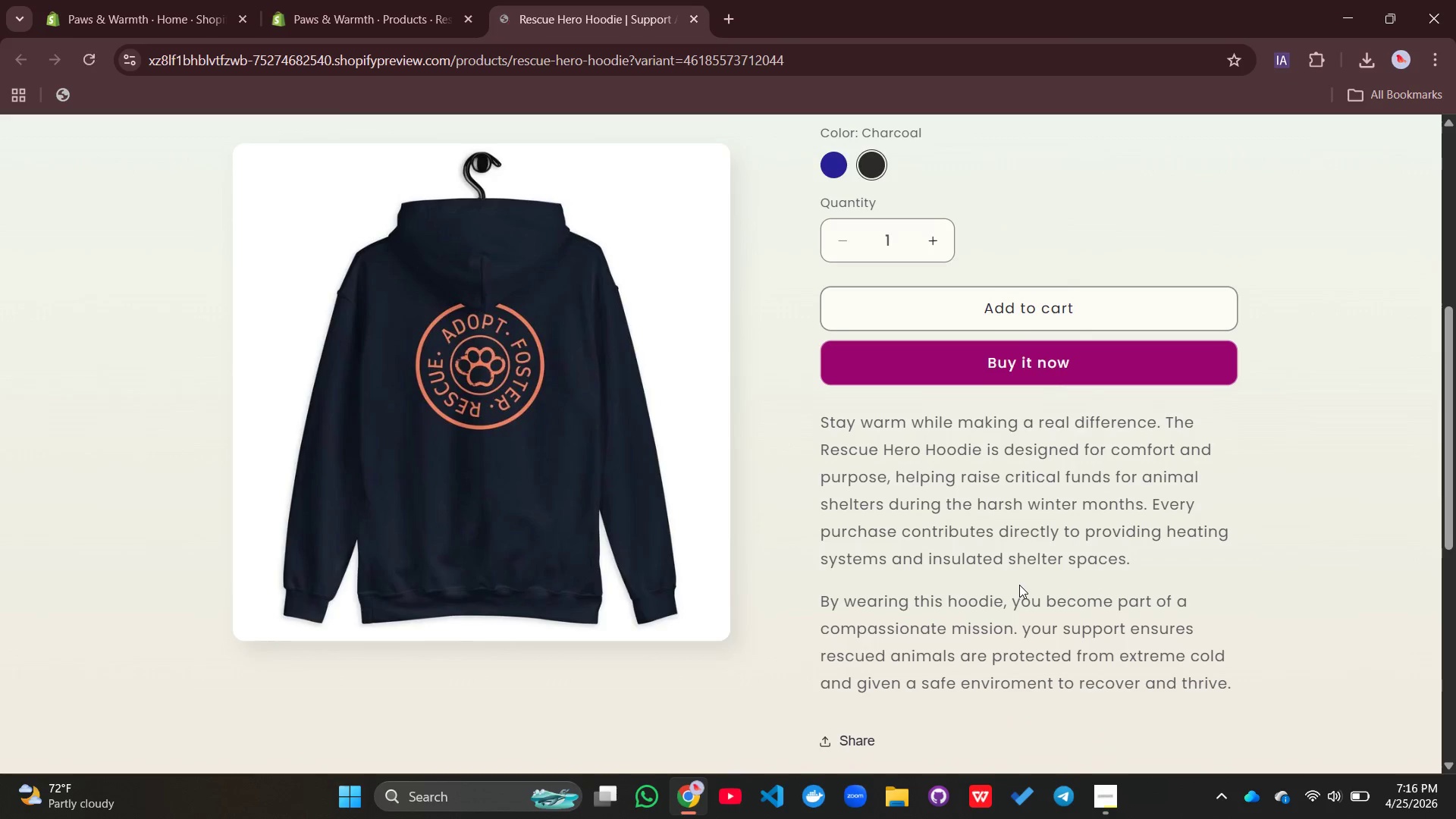 
scroll: coordinate [1019, 585], scroll_direction: up, amount: 8.0
 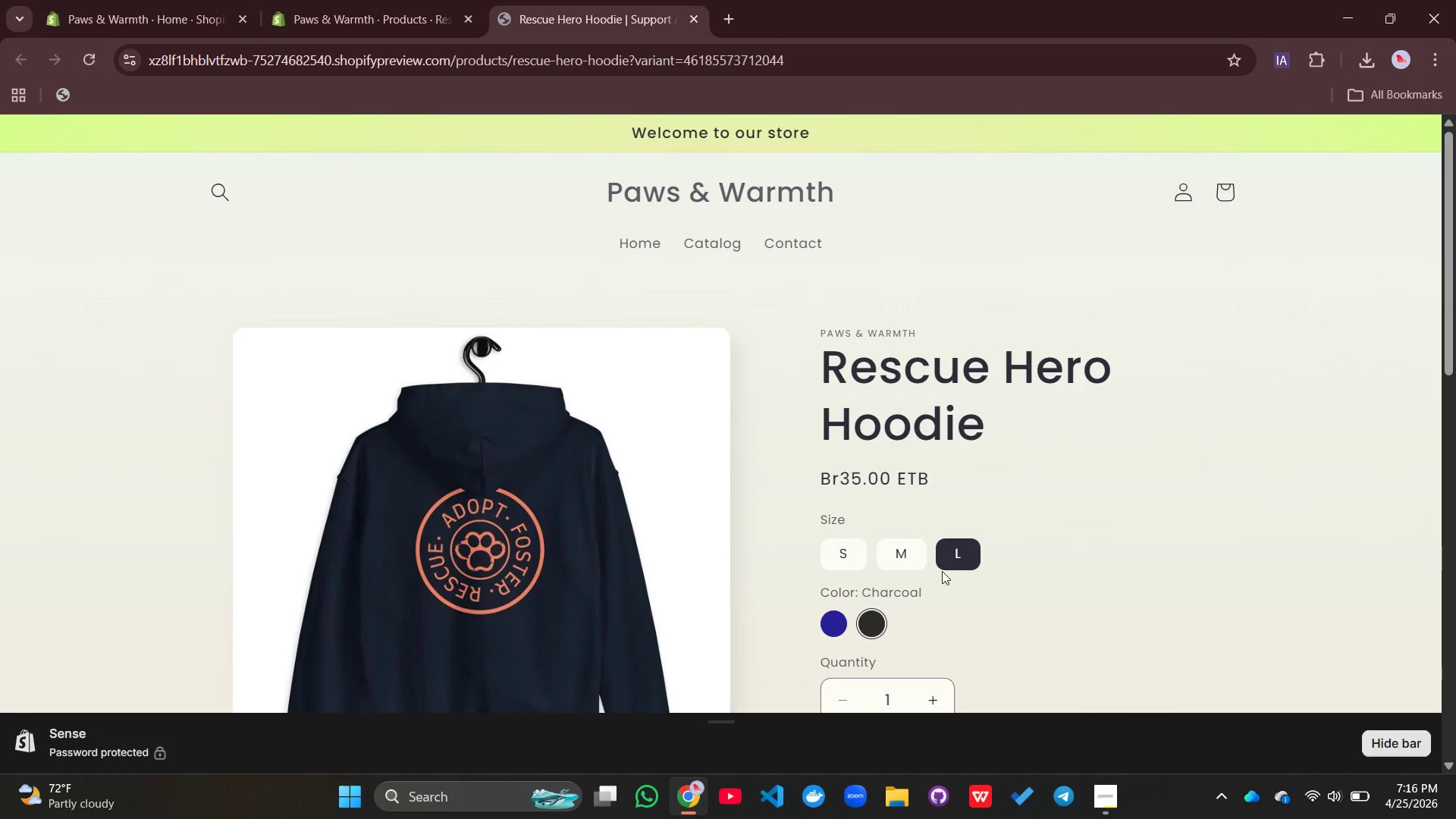 
scroll: coordinate [928, 570], scroll_direction: down, amount: 4.0
 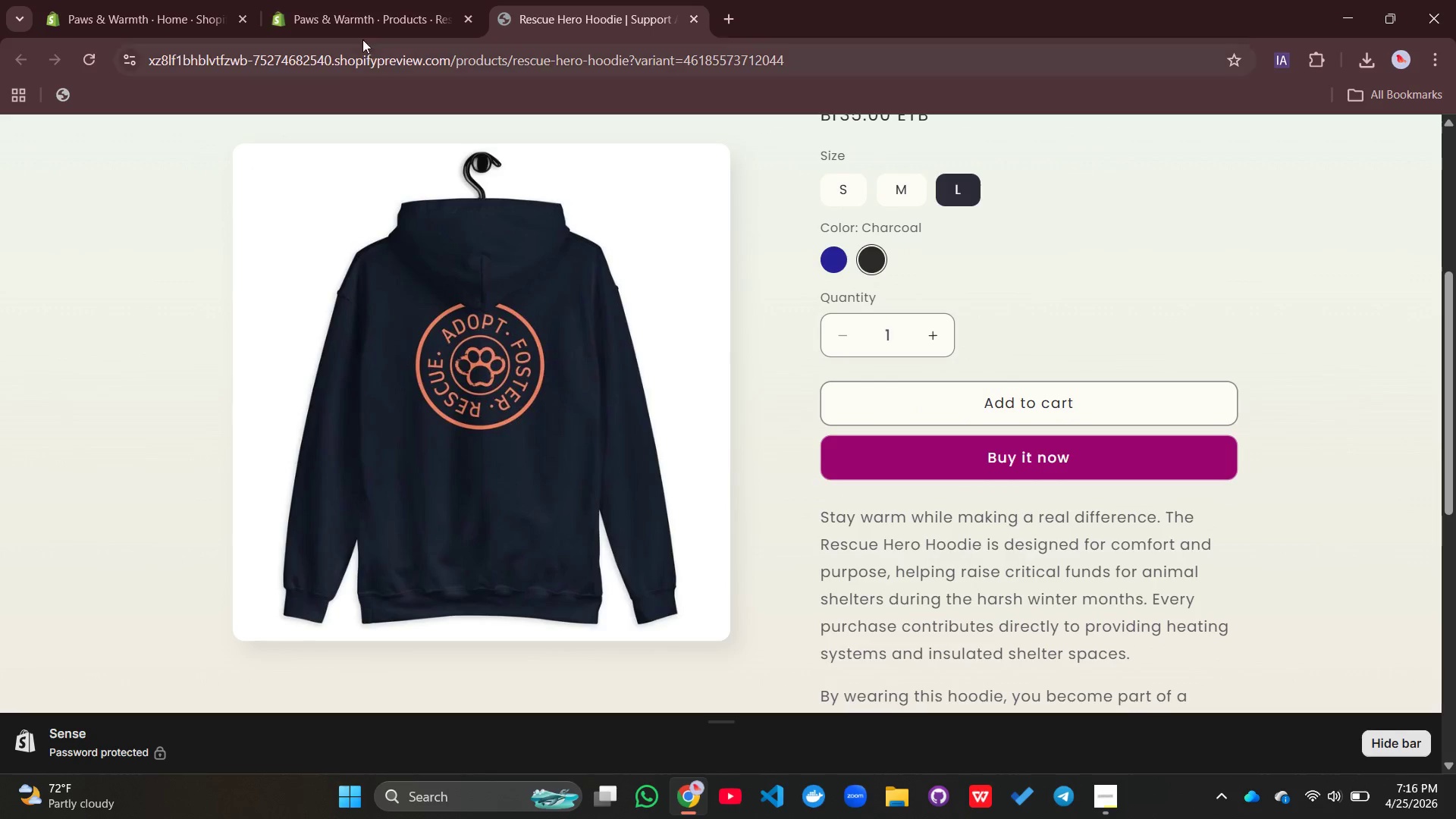 
left_click([354, 19])
 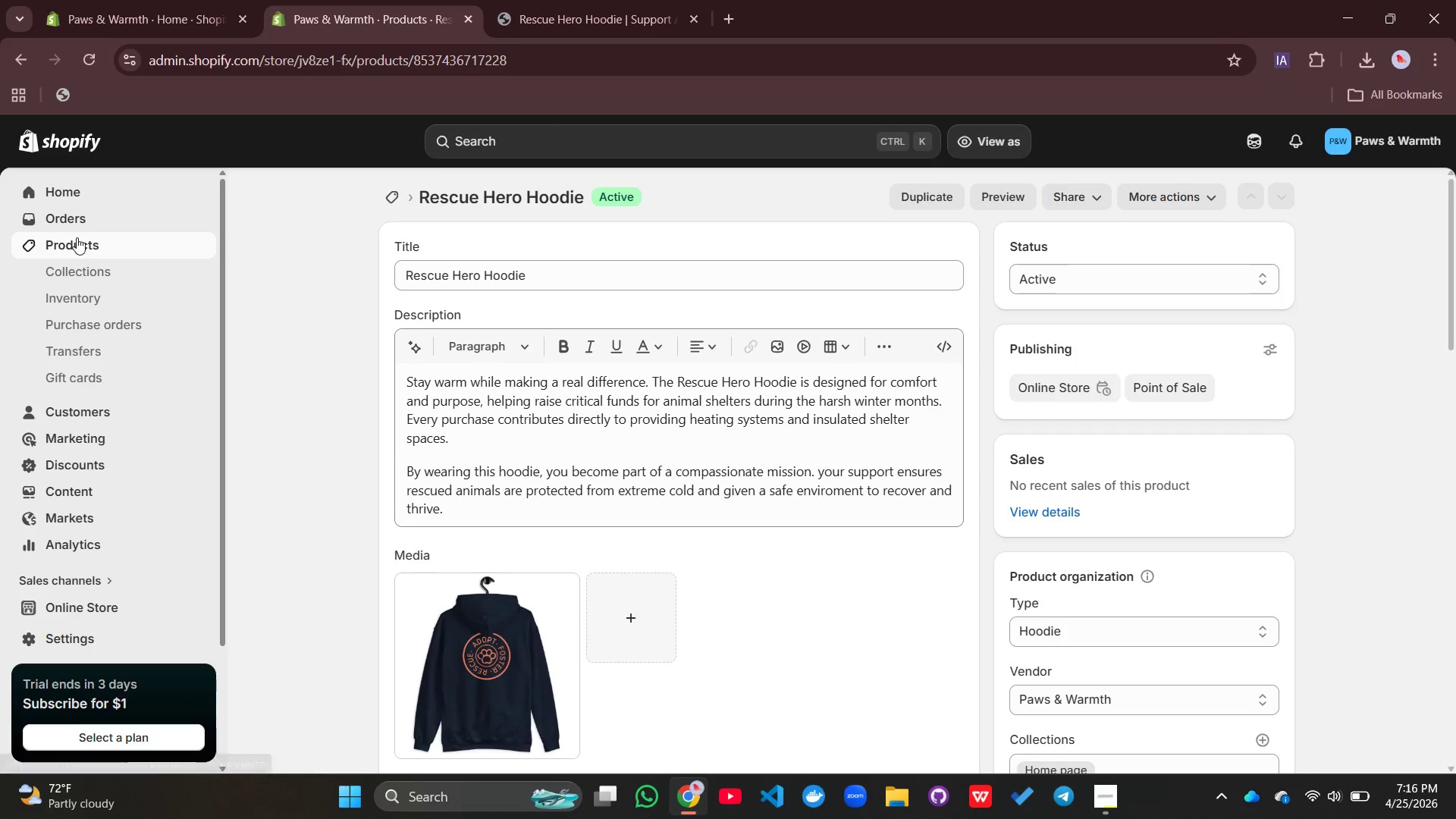 
left_click([79, 237])
 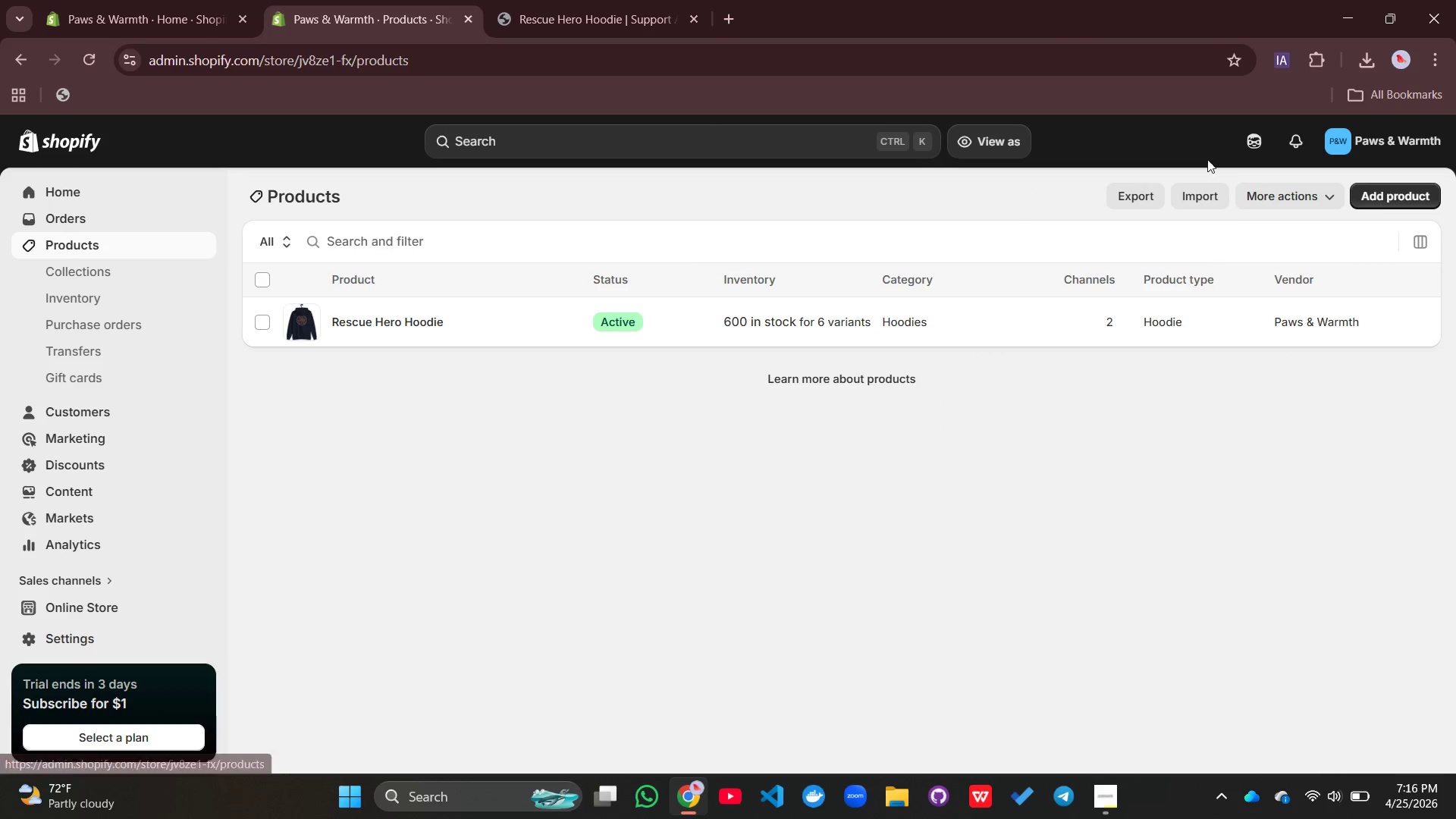 
left_click([1390, 192])
 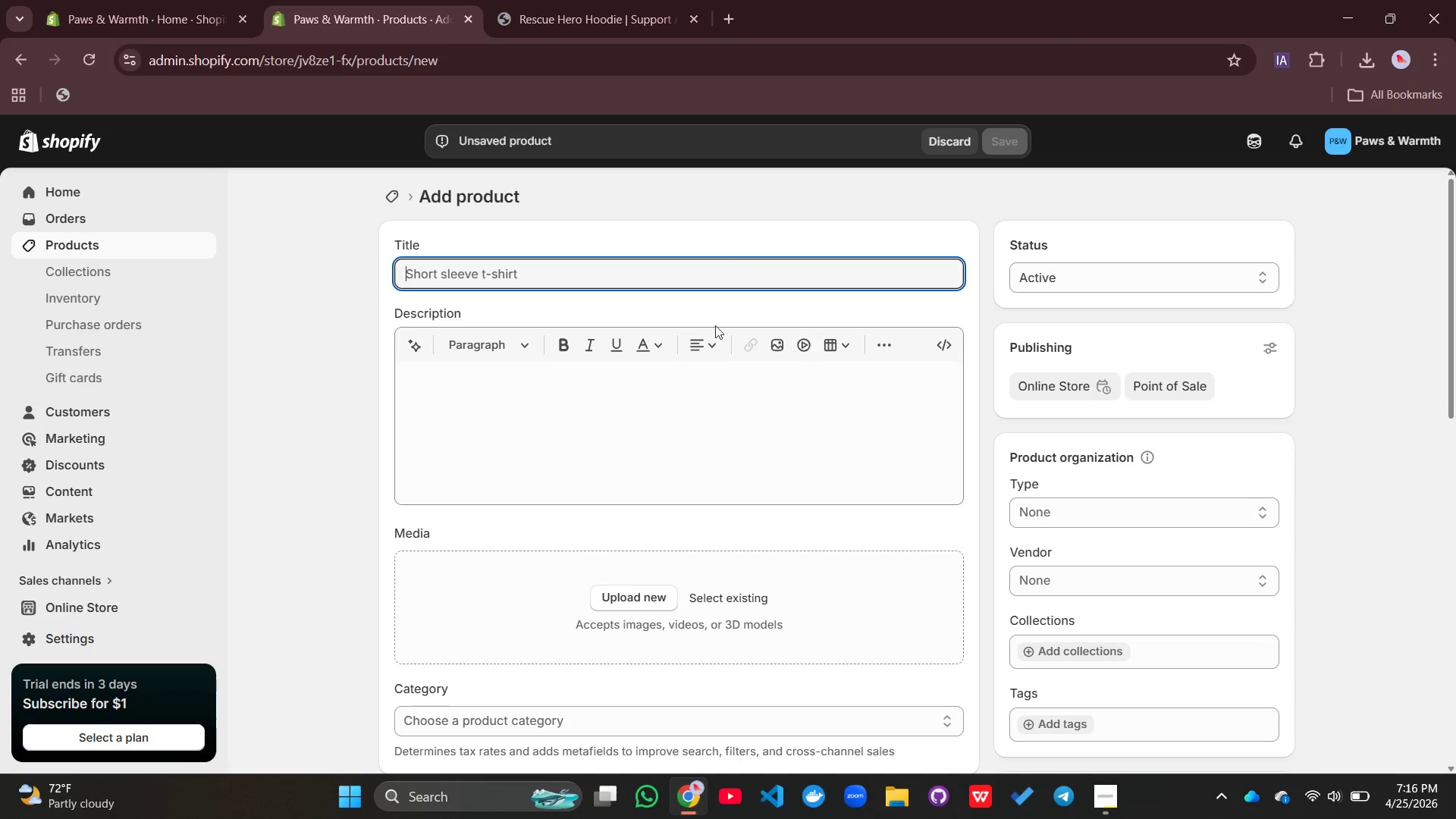 
wait(6.23)
 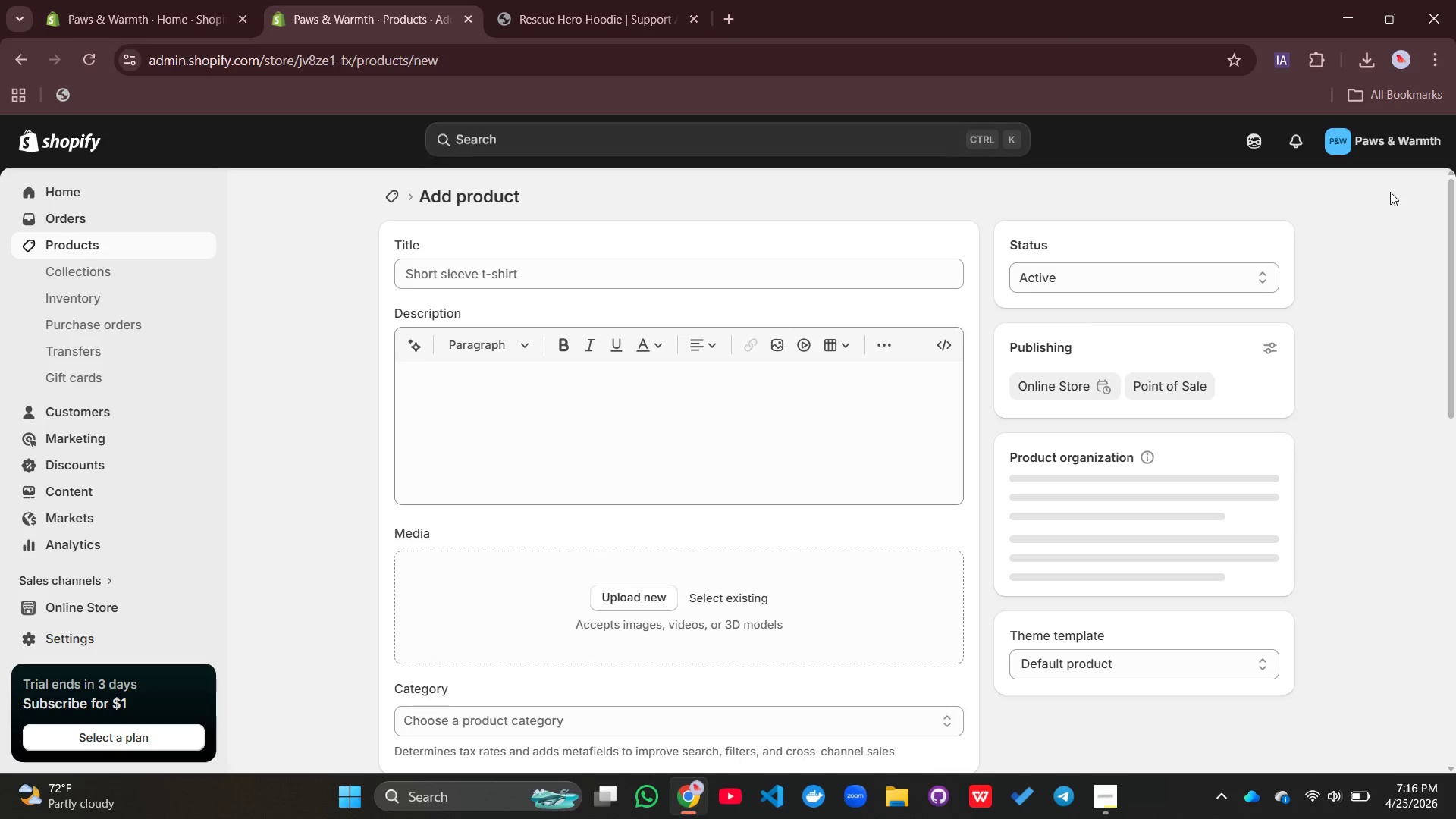 
type(Shelter Snugge=k)
key(Backspace)
key(Backspace)
key(Backspace)
type(l)
 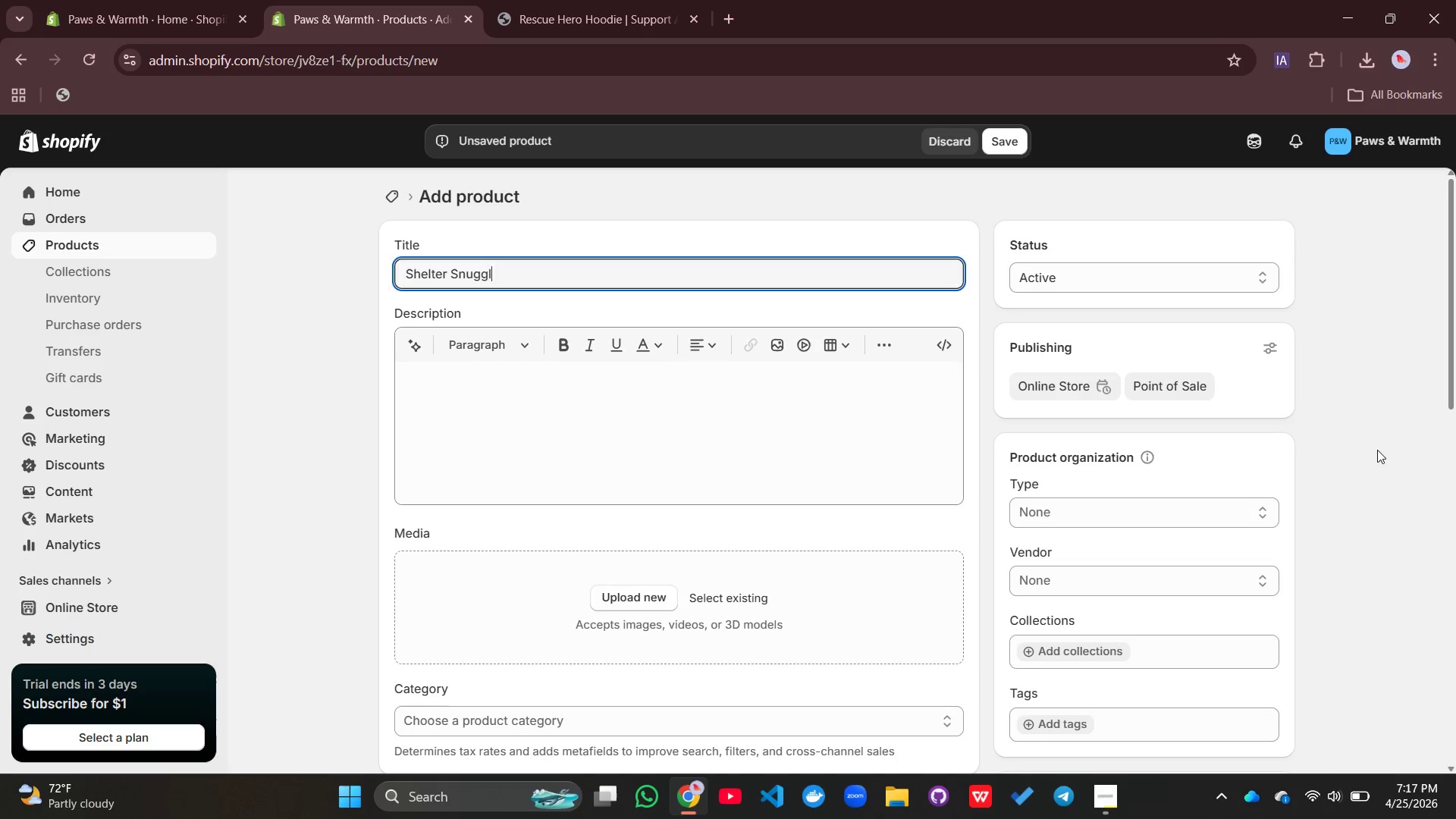 
left_click([1377, 450])
 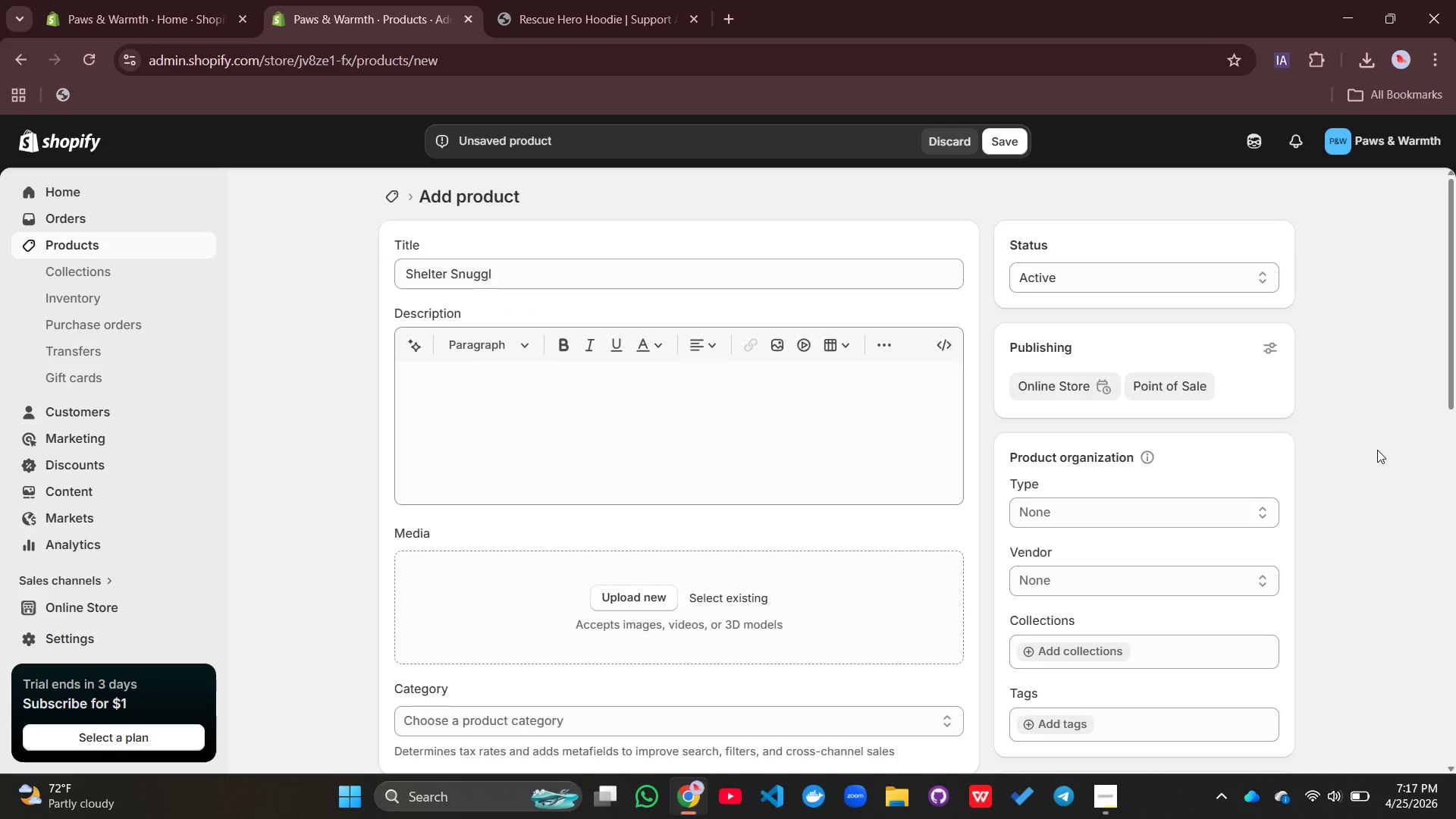 
key(E)
 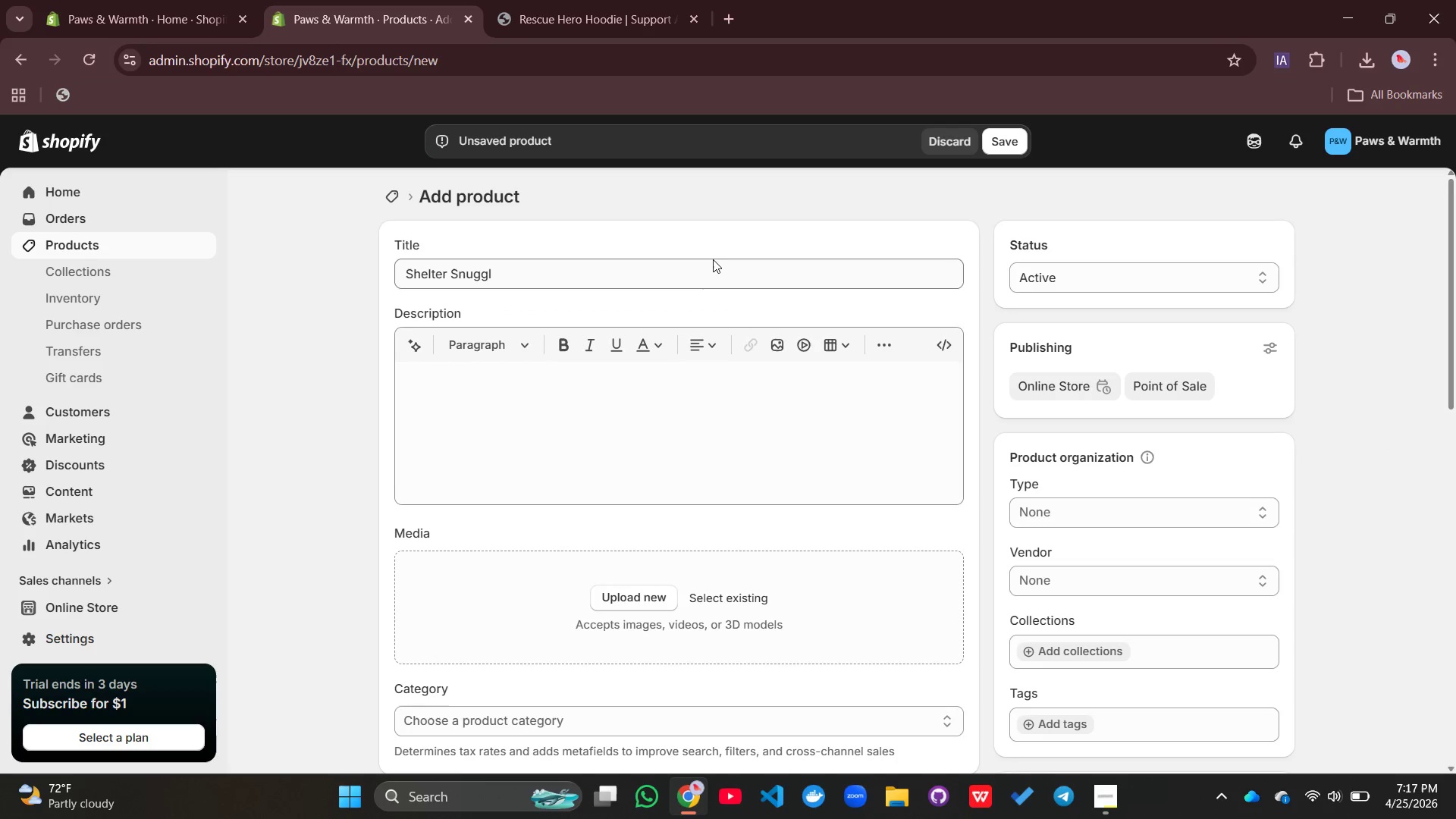 
left_click([607, 267])
 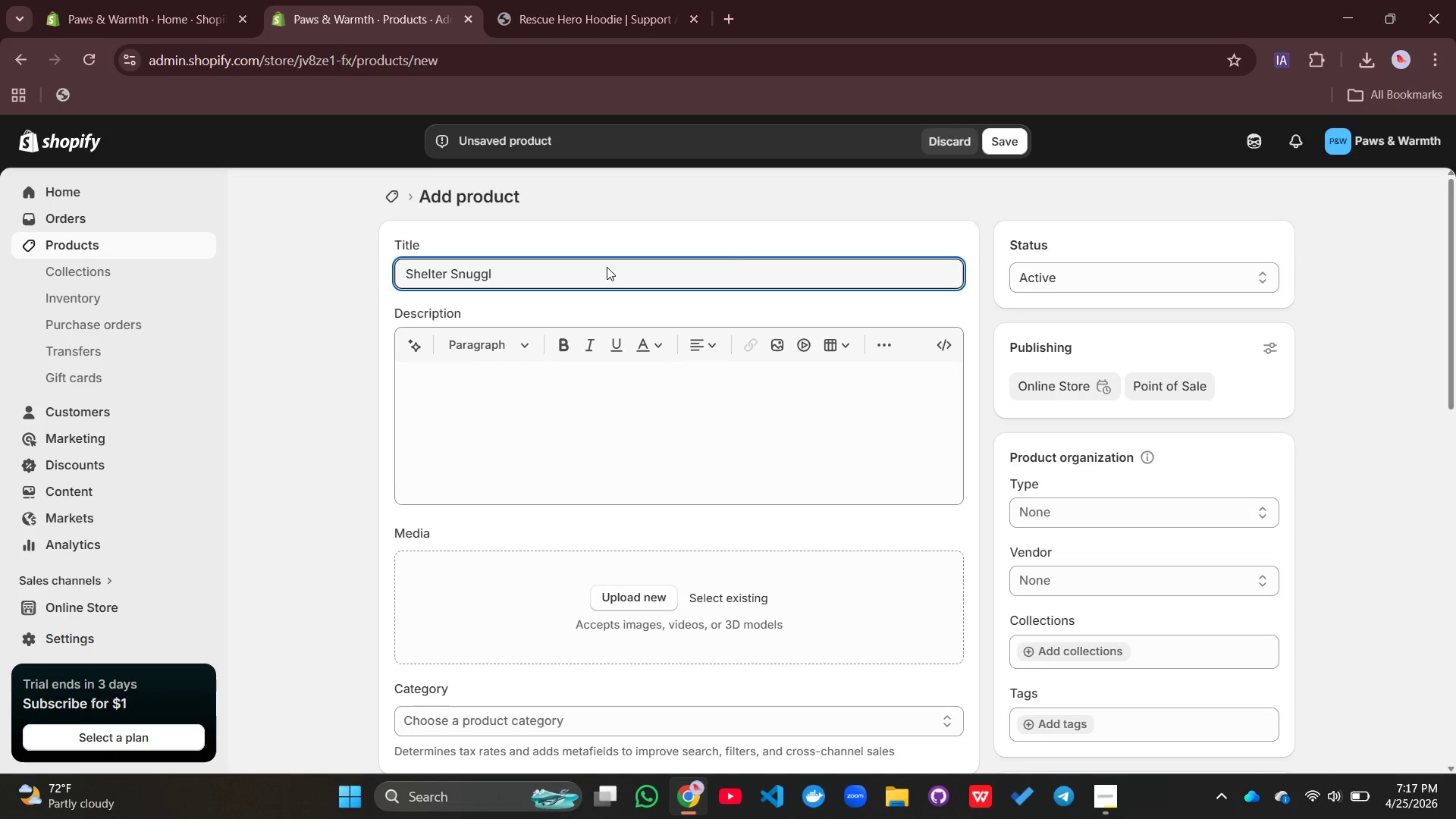 
type(e Blanket)
 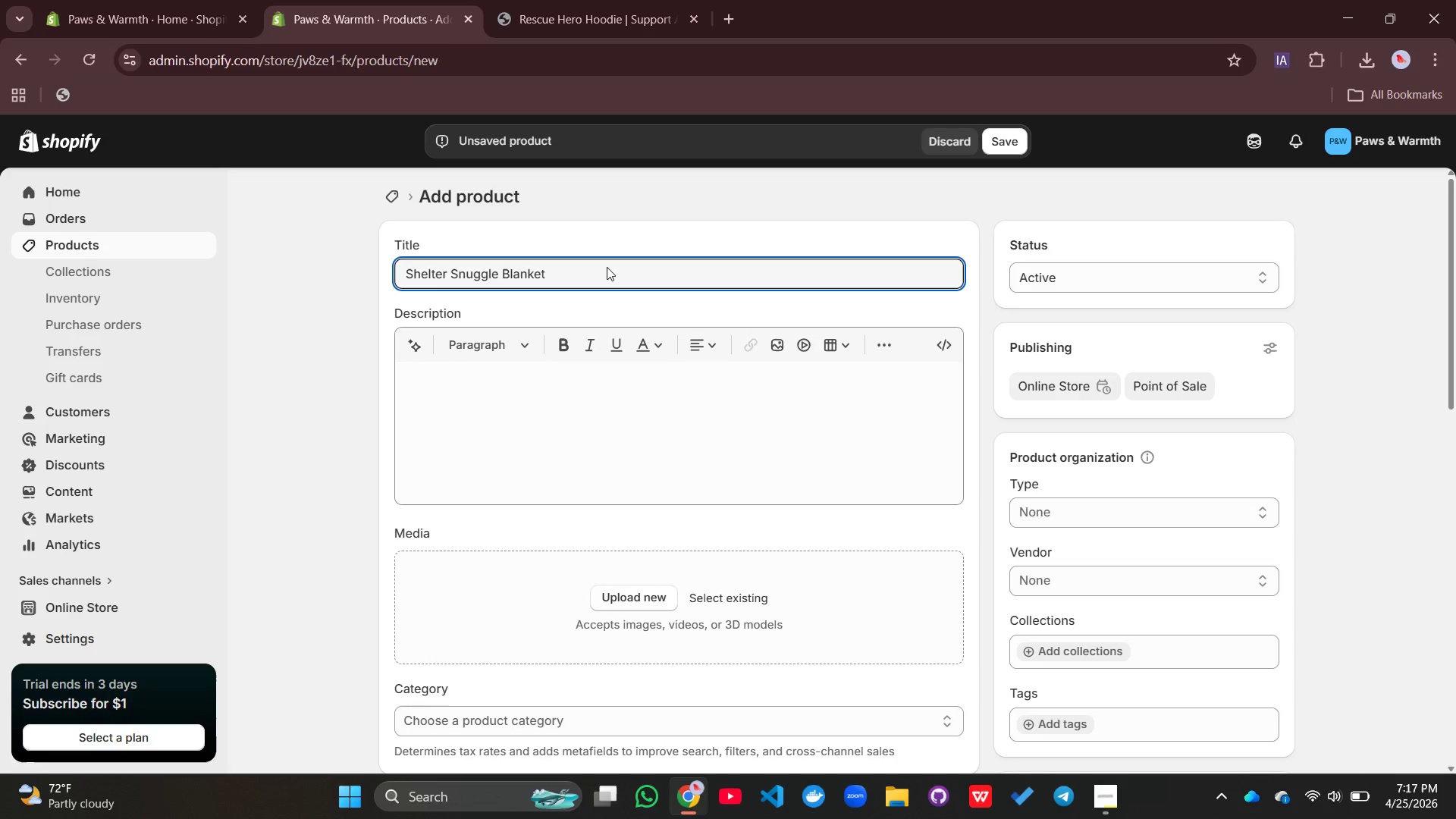 
left_click([478, 416])
 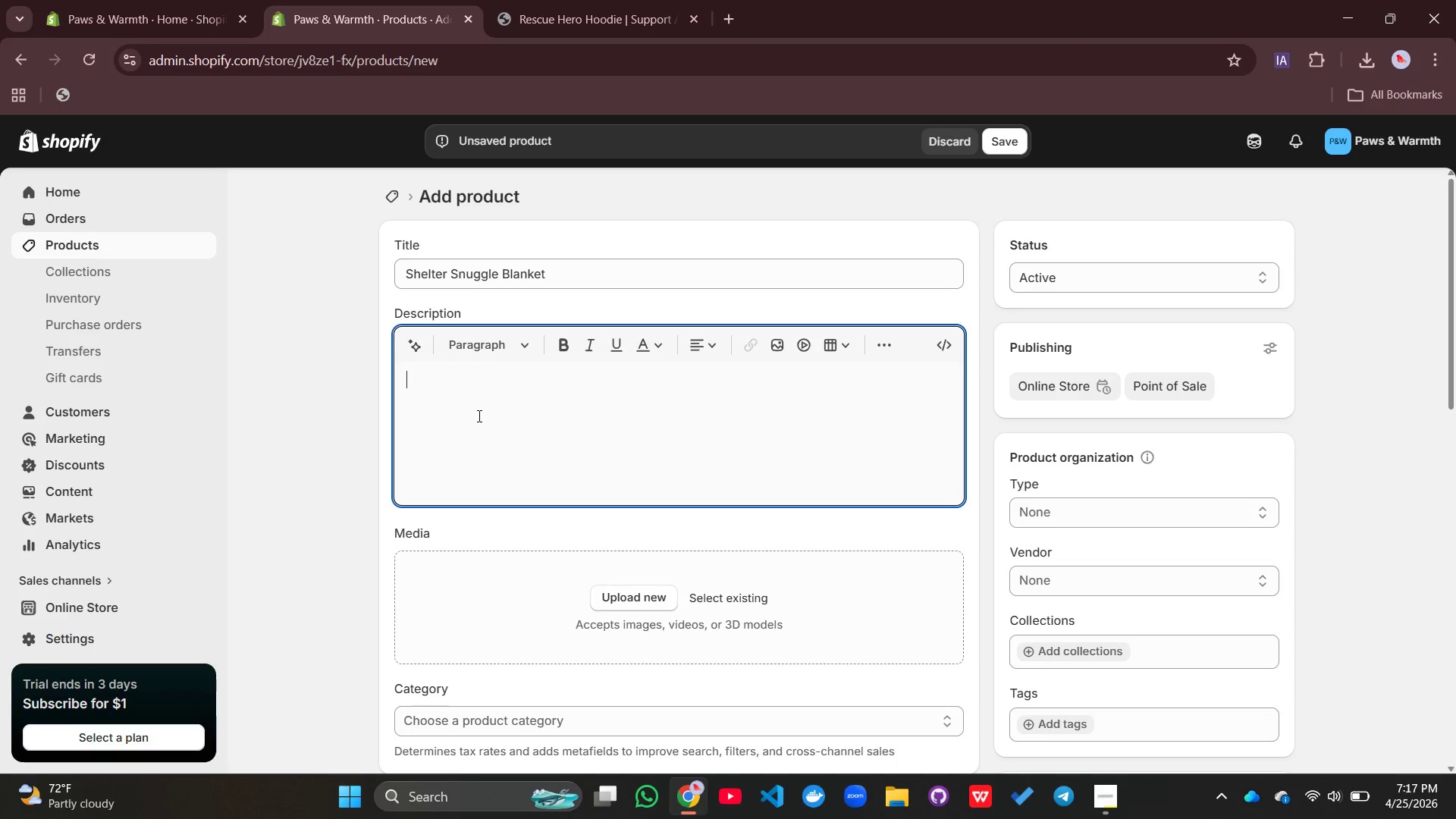 
type(The shelter Snuggle Blanket represents warmth and care for animals in need. Designed t)
 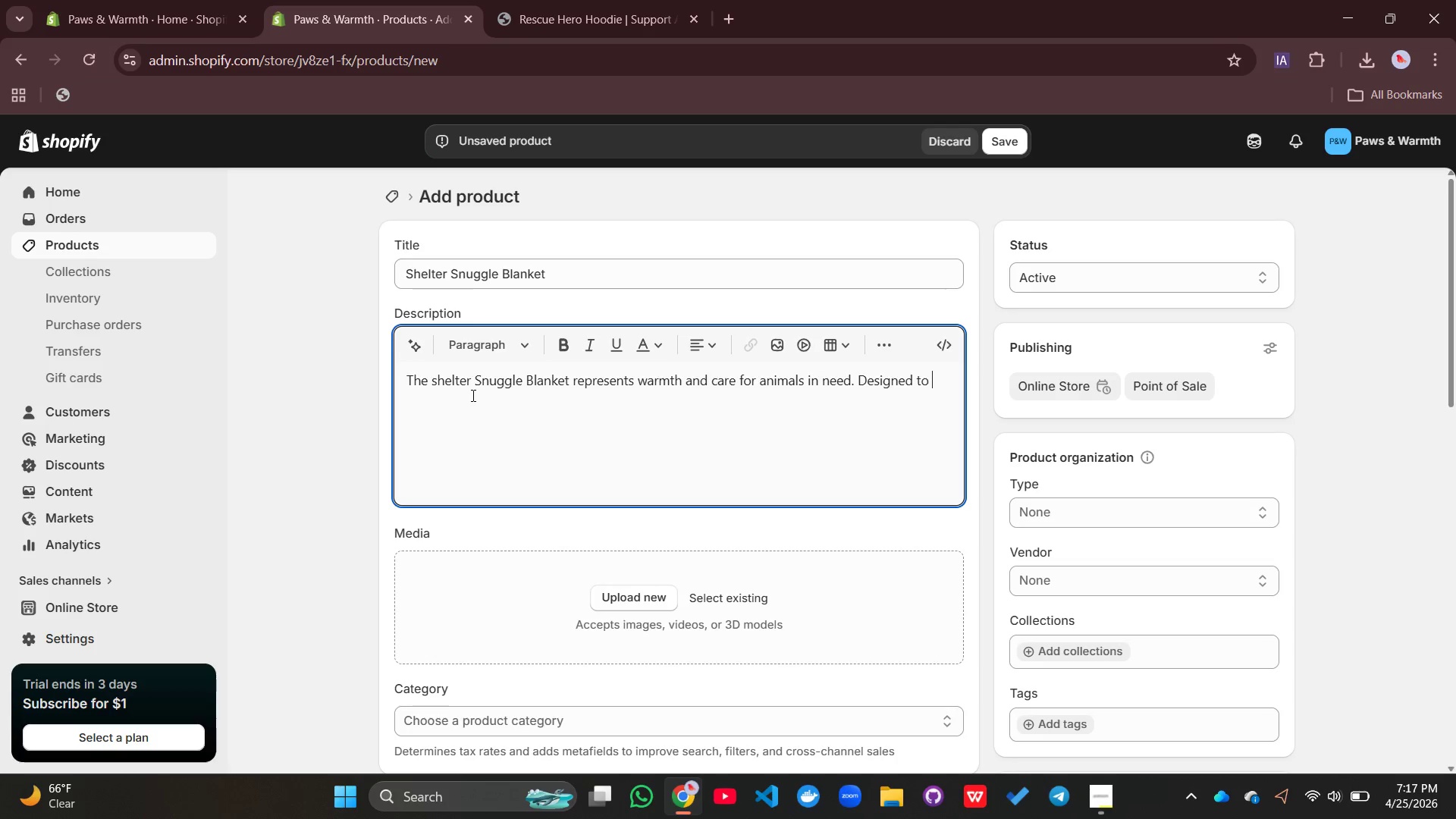 
 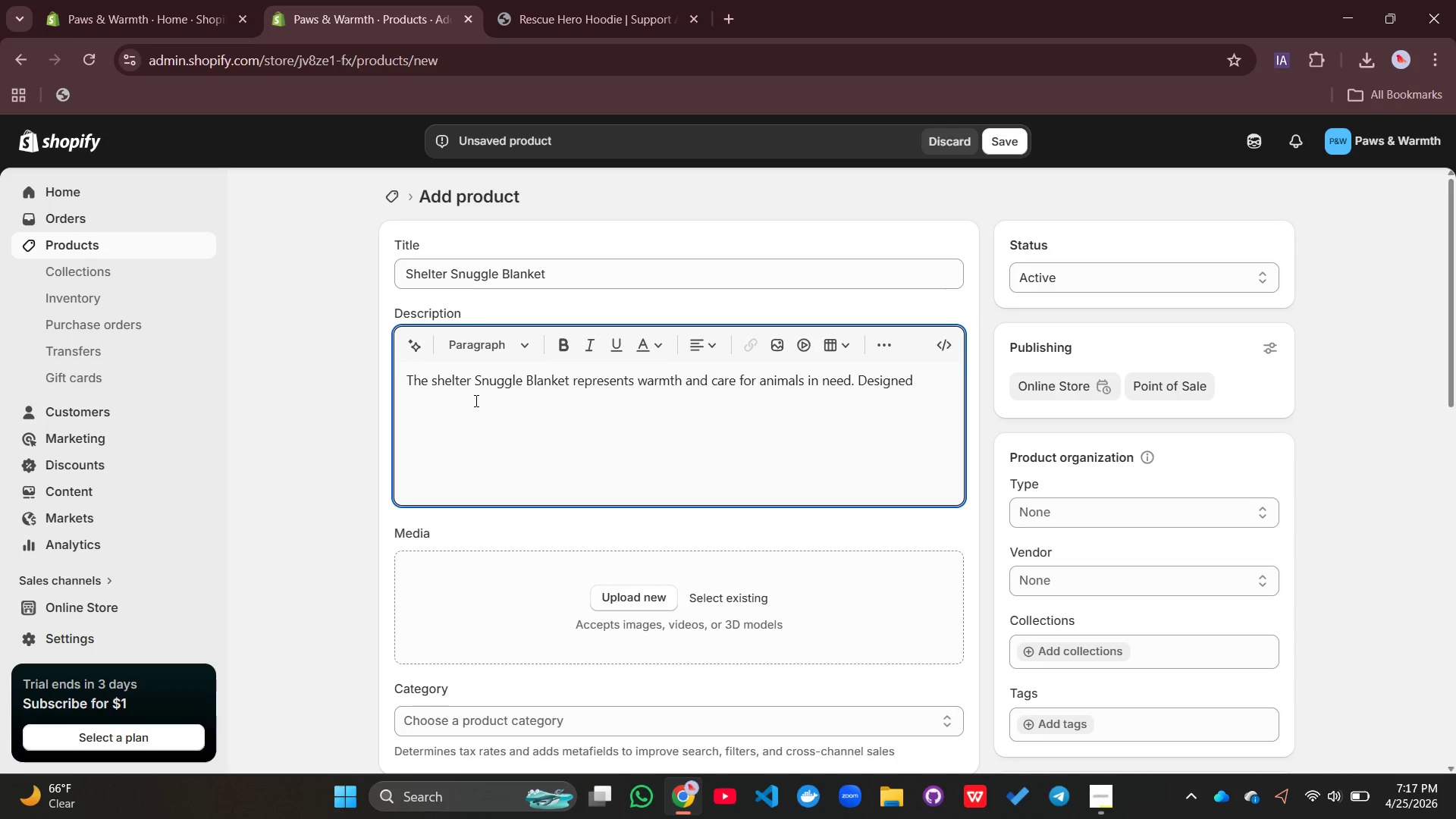 
type(o symbolize comfort, this product helps fund essential winter supplies for rescue shelters.)
 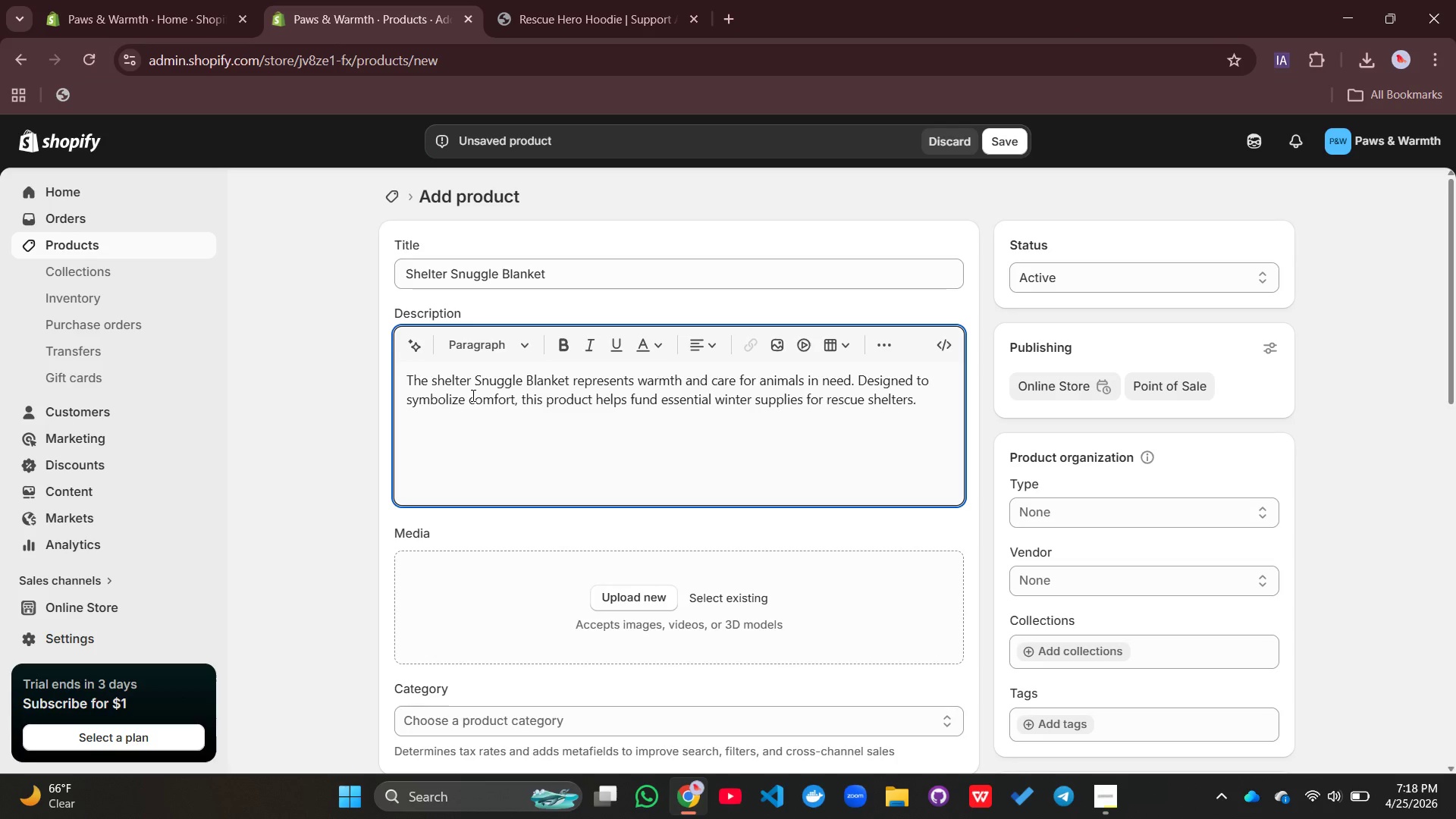 
key(Enter)
 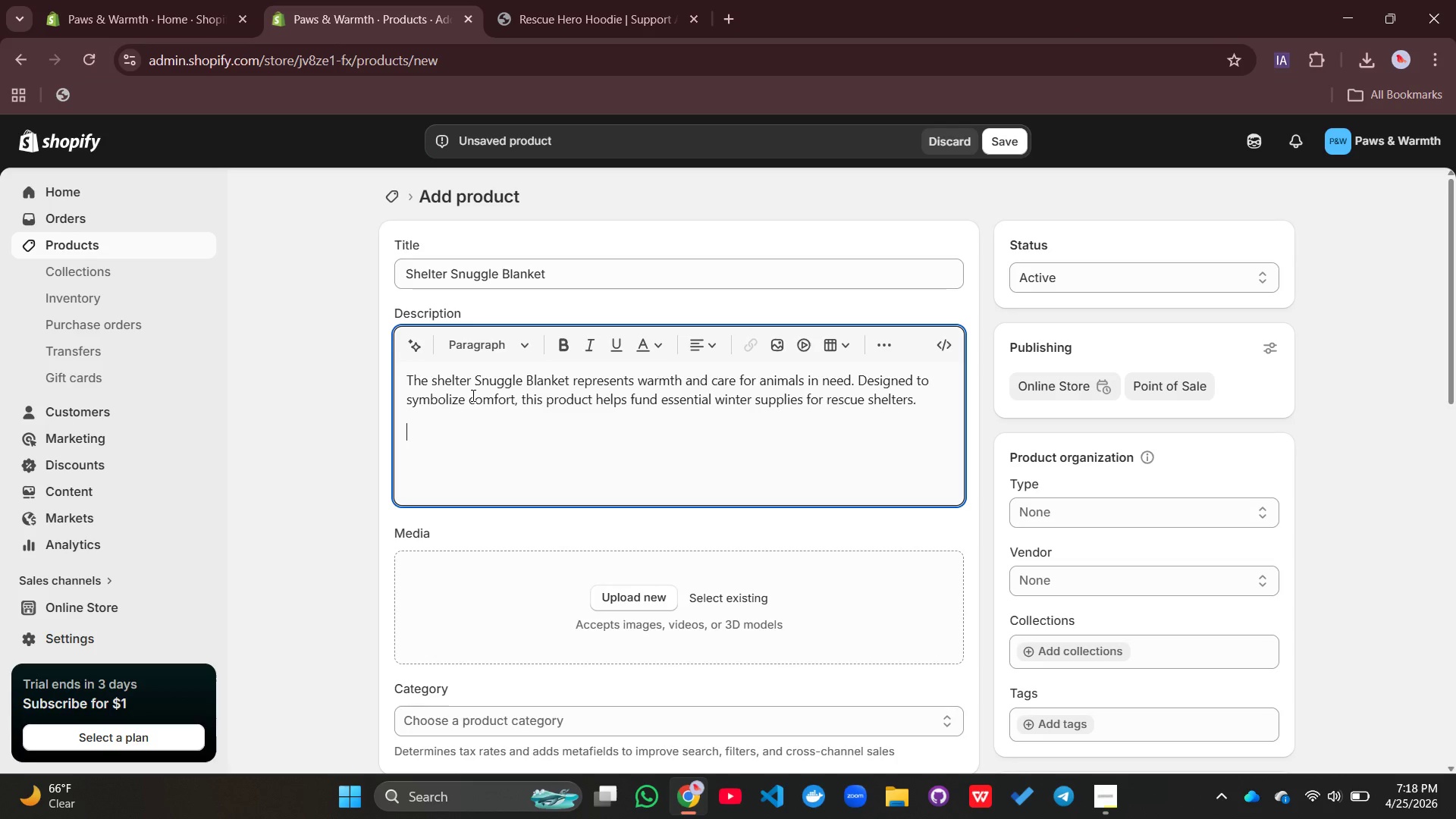 
type(Each purchase)
 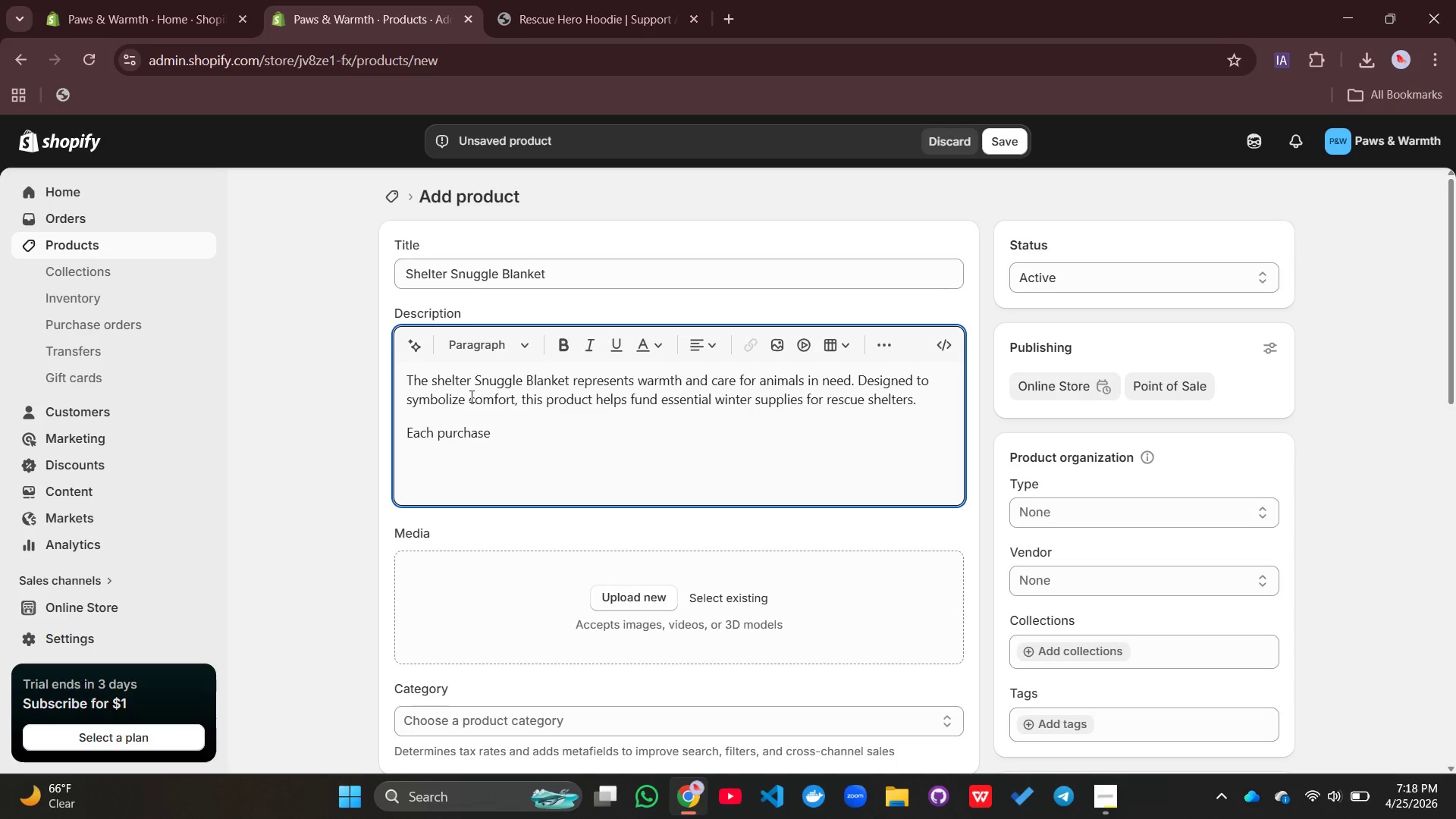 
type( cint)
key(Backspace)
key(Backspace)
key(Backspace)
type(ontri)
 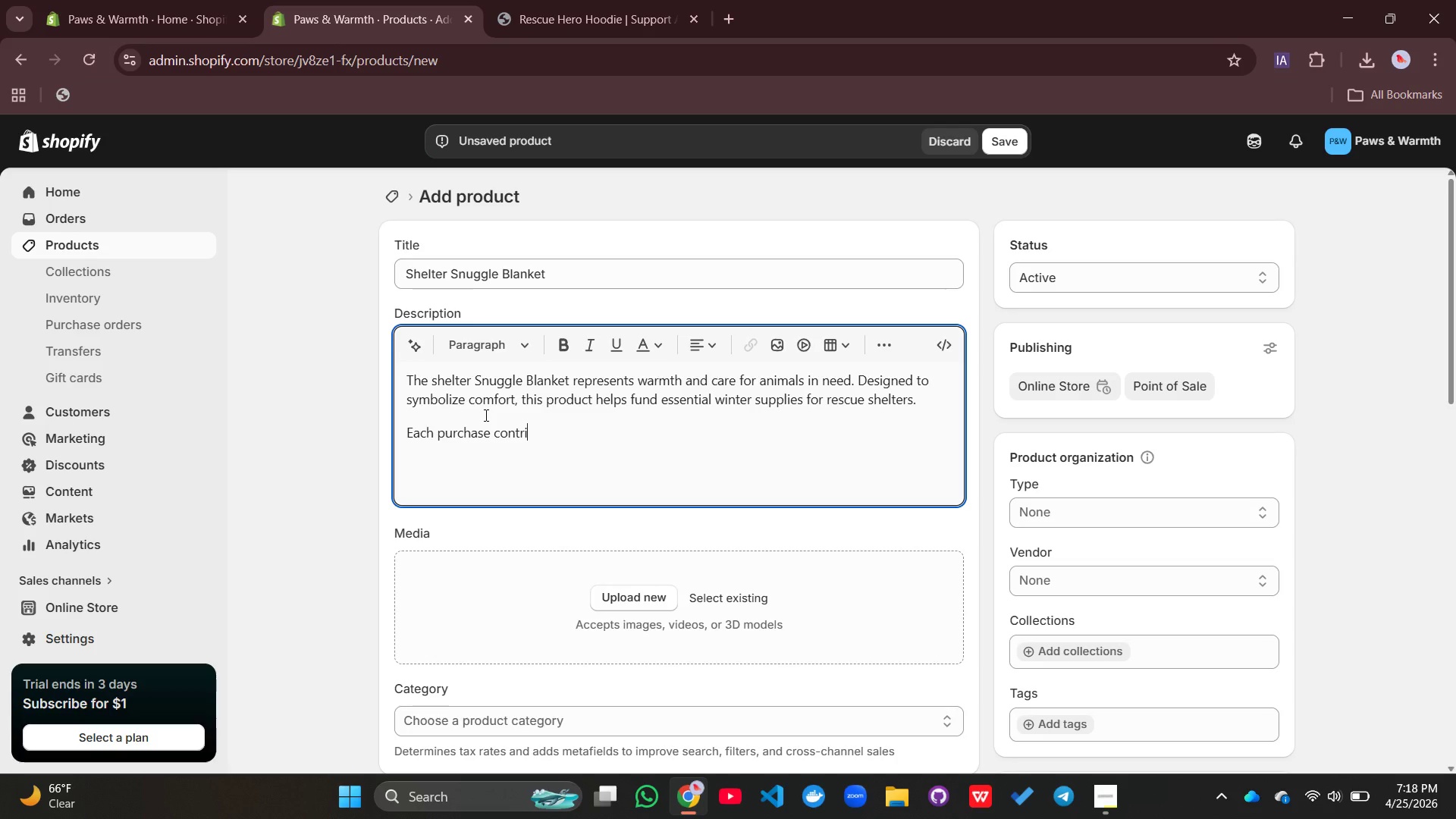 
type(butes to providing insulation, bedding, and heating resources, ensuring rescuedanimals)
 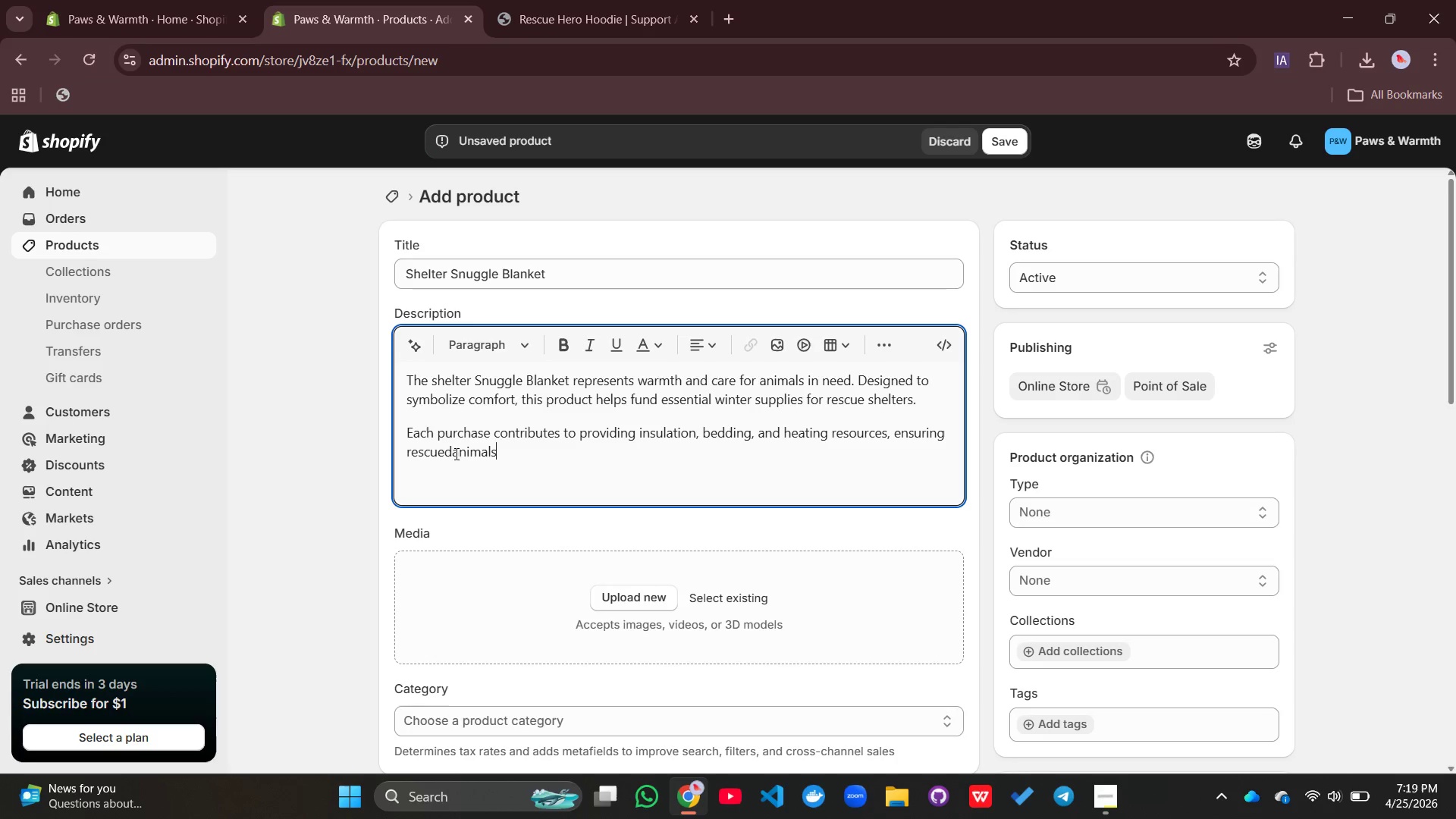 
left_click([450, 453])
 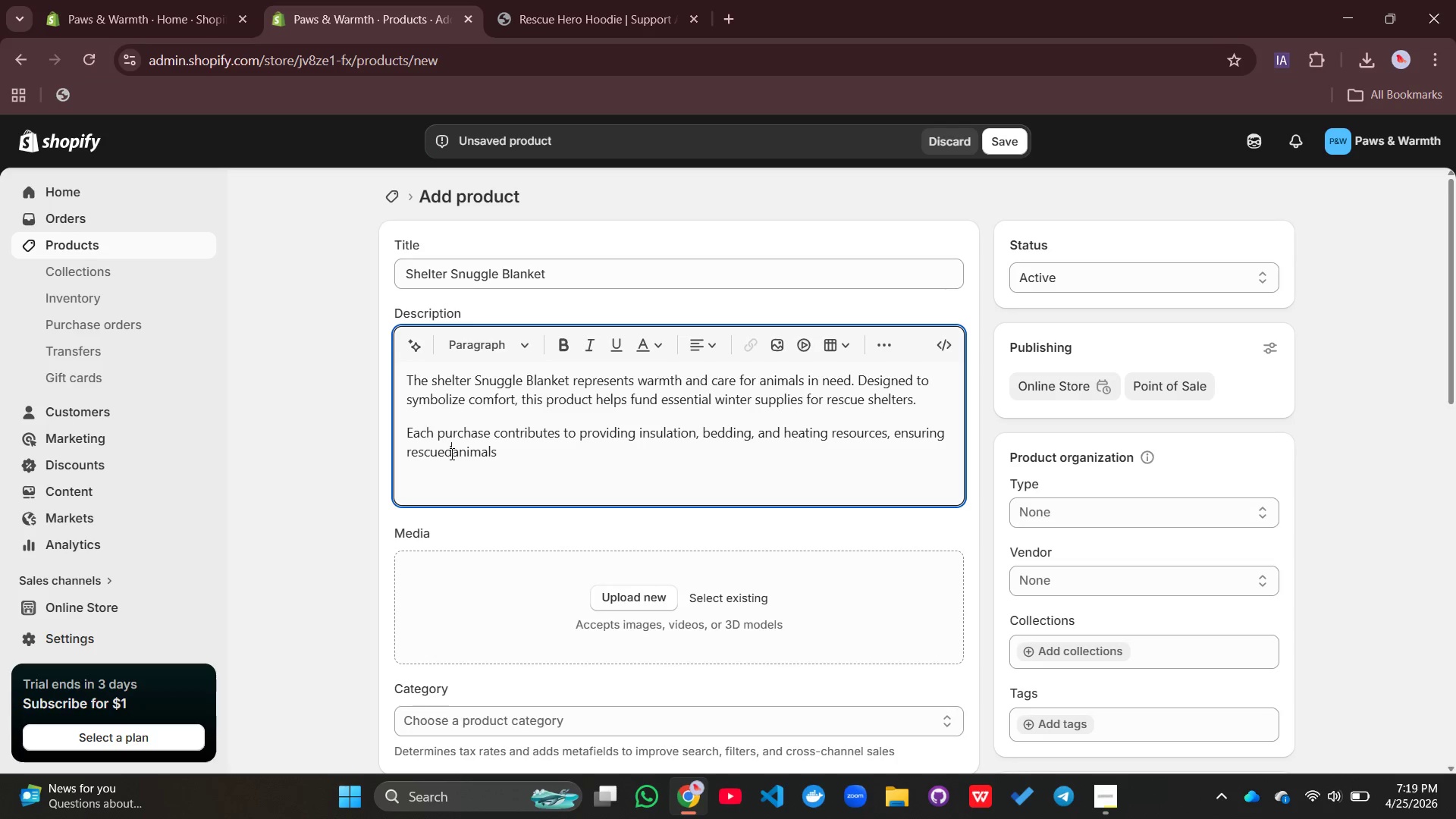 
key(Space)
 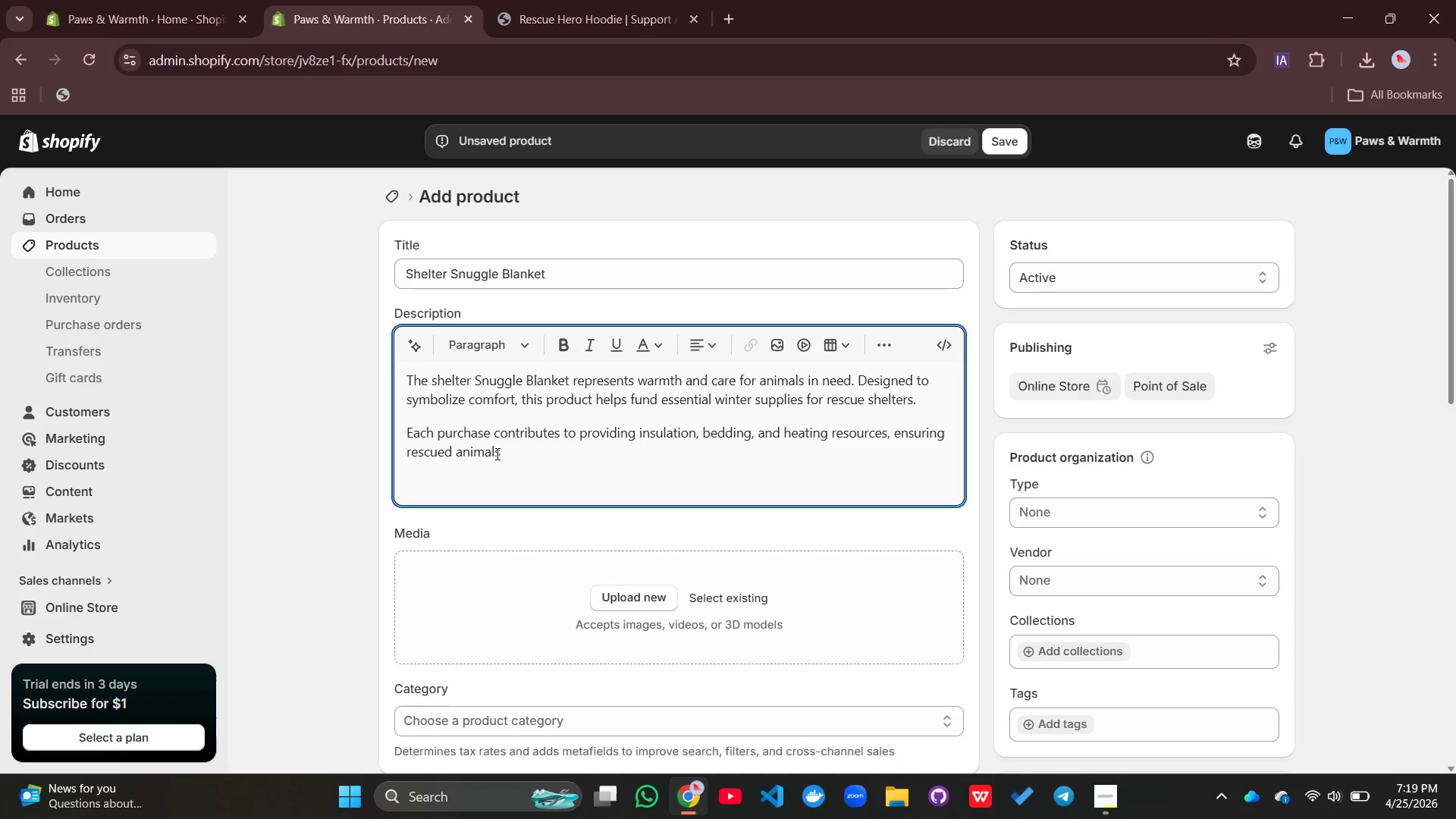 
left_click([503, 450])
 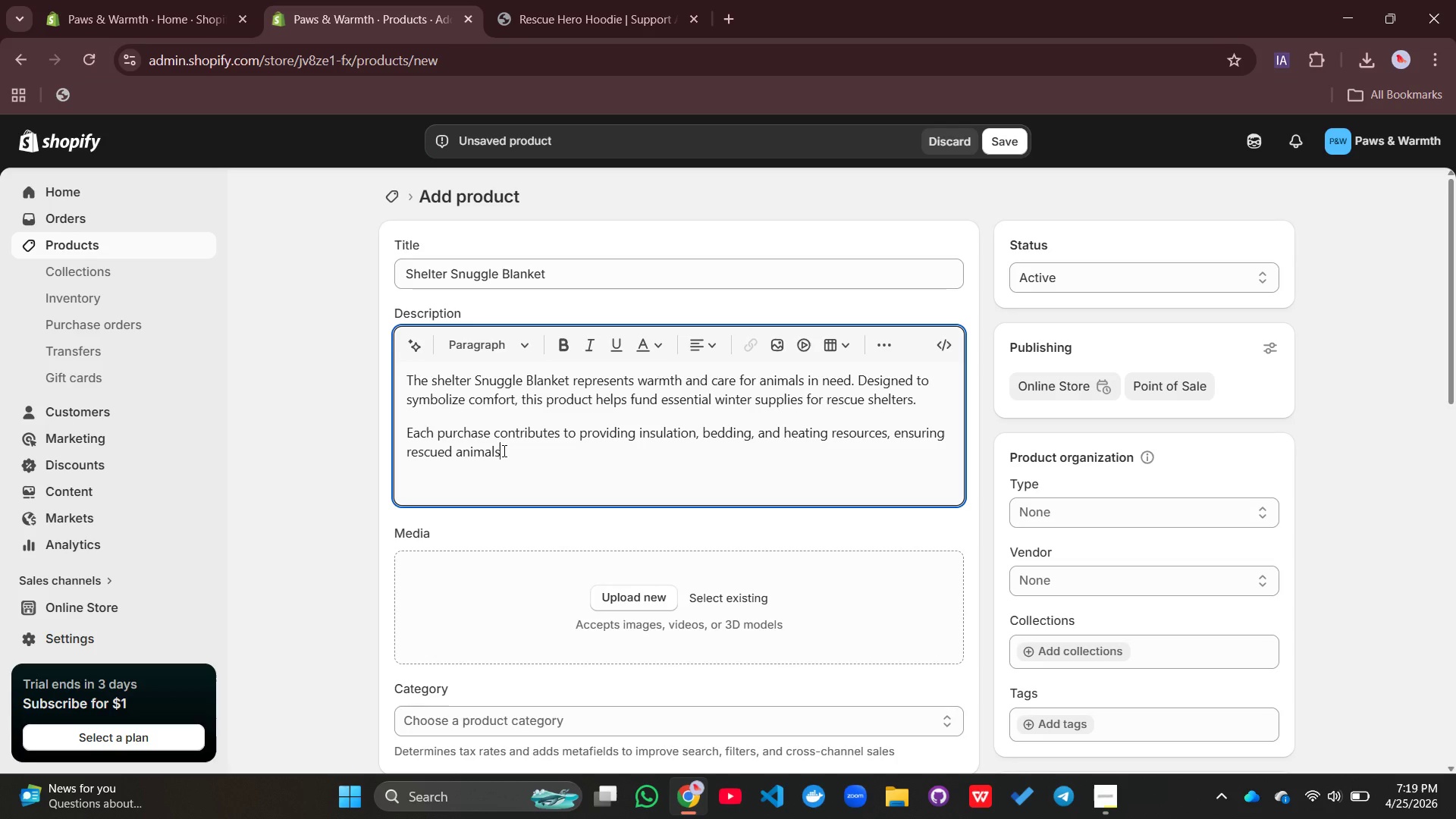 
type( are safe dirin==)
key(Backspace)
key(Backspace)
key(Backspace)
key(Backspace)
key(Backspace)
key(Backspace)
type(uring c)
 